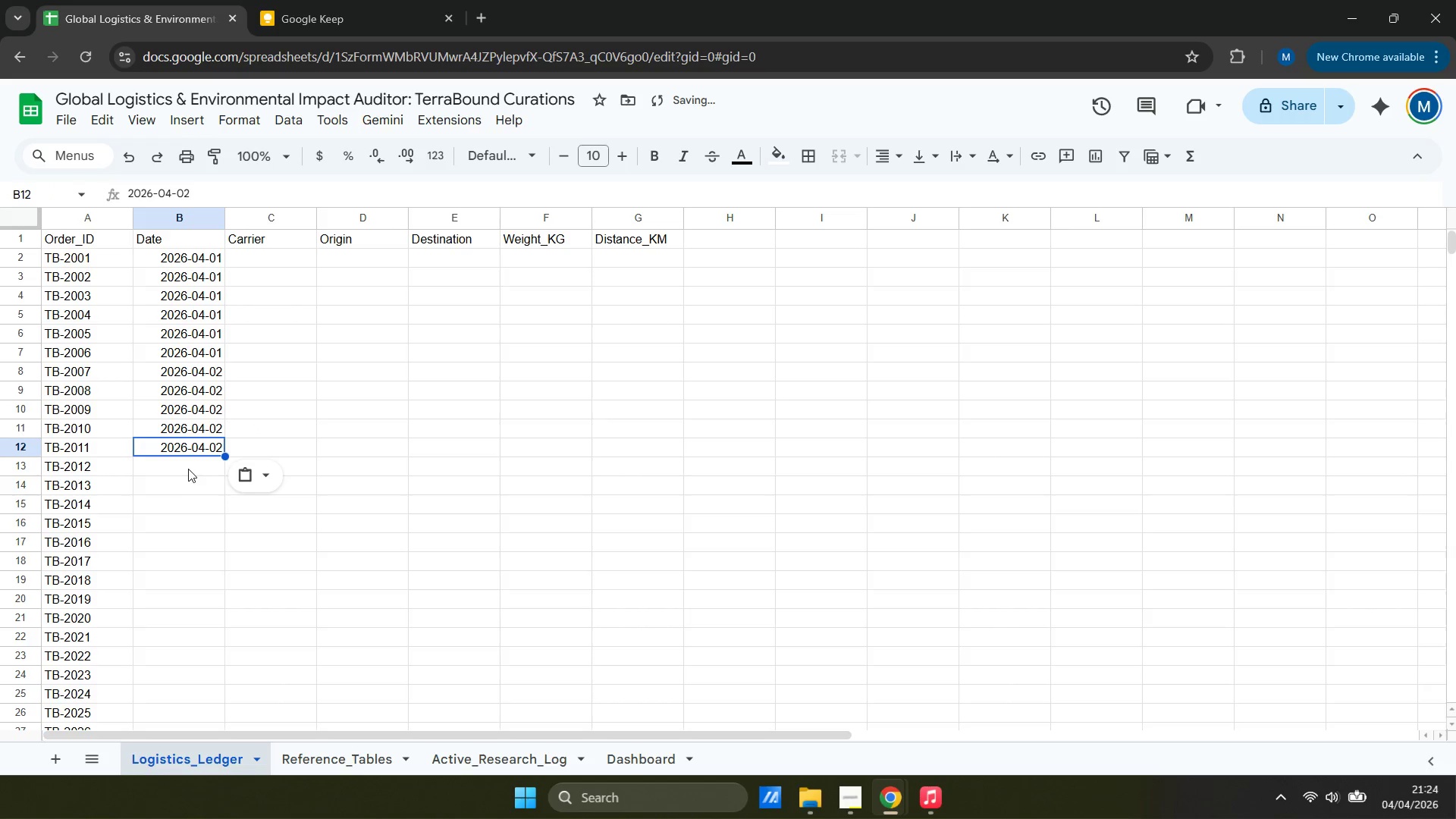 
left_click([188, 468])
 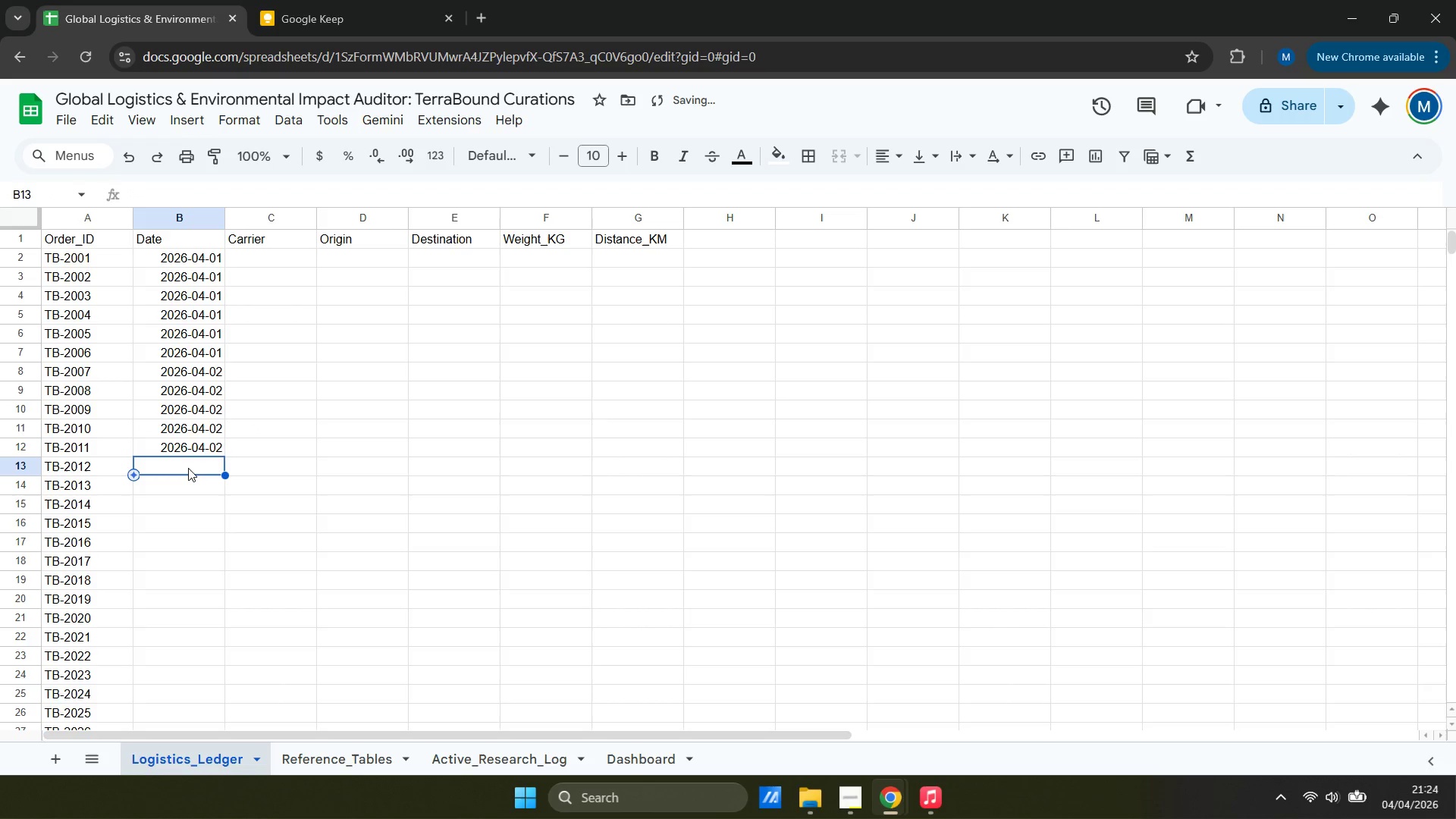 
key(Control+ControlLeft)
 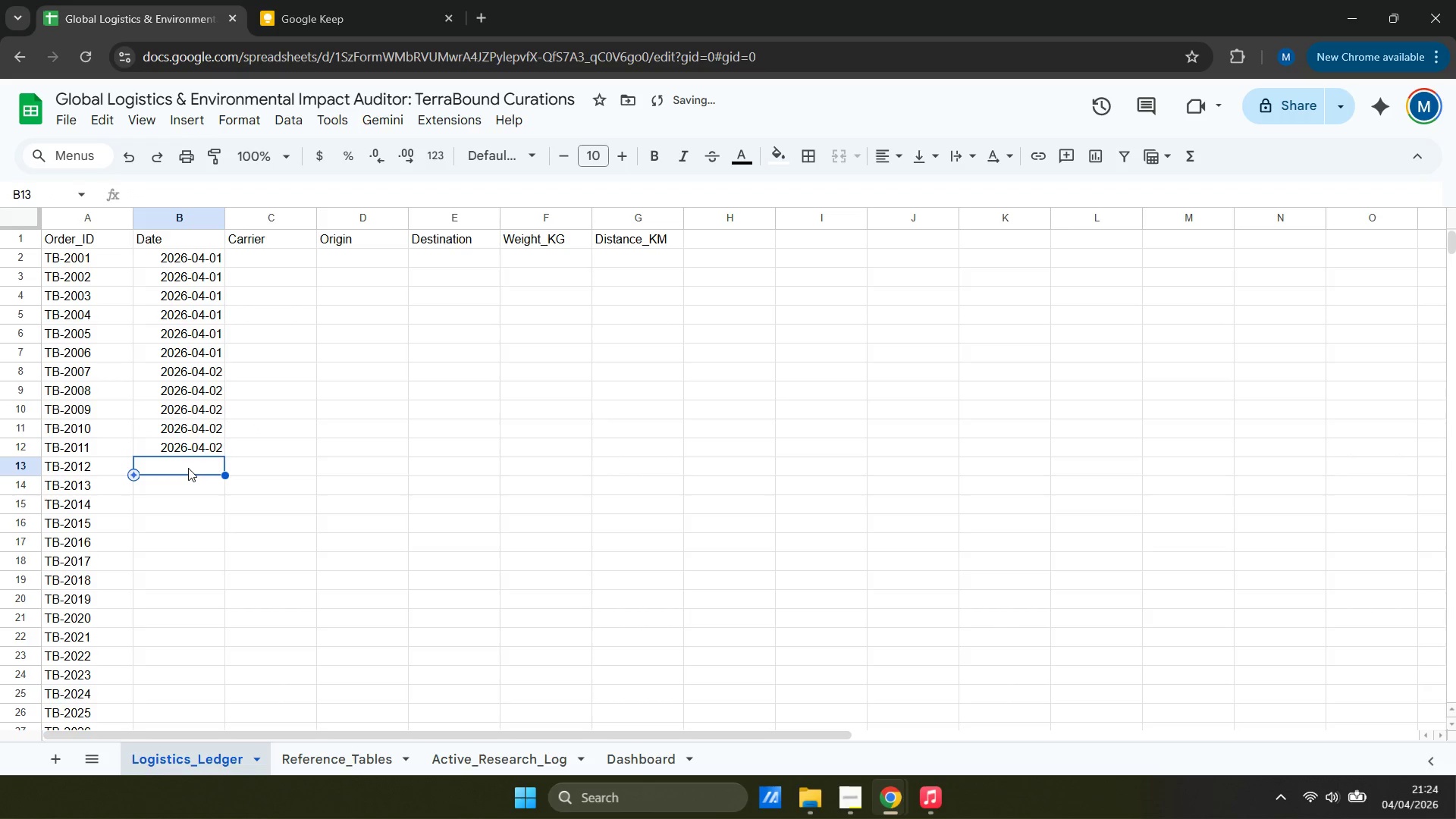 
key(Control+V)
 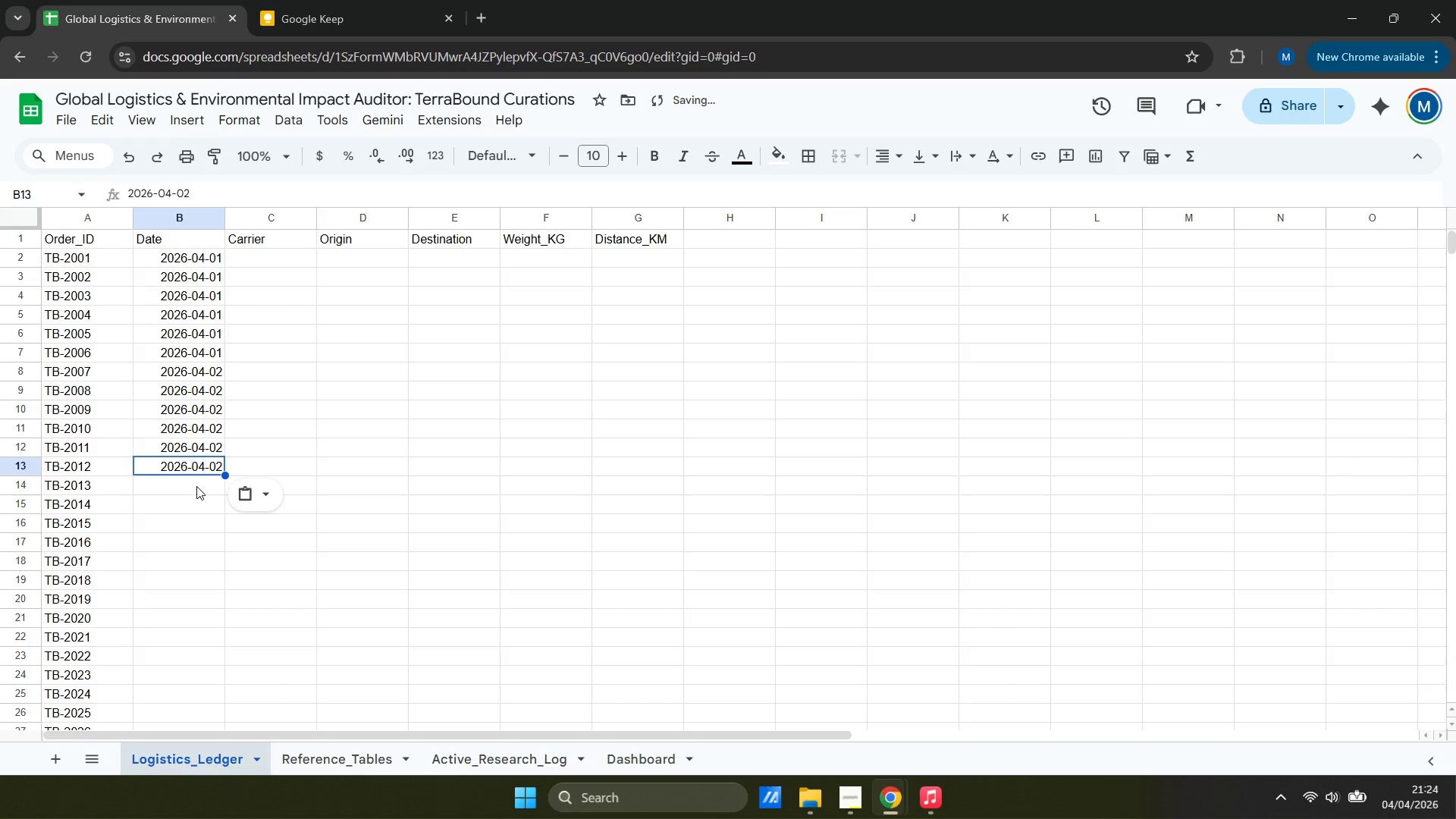 
left_click([196, 486])
 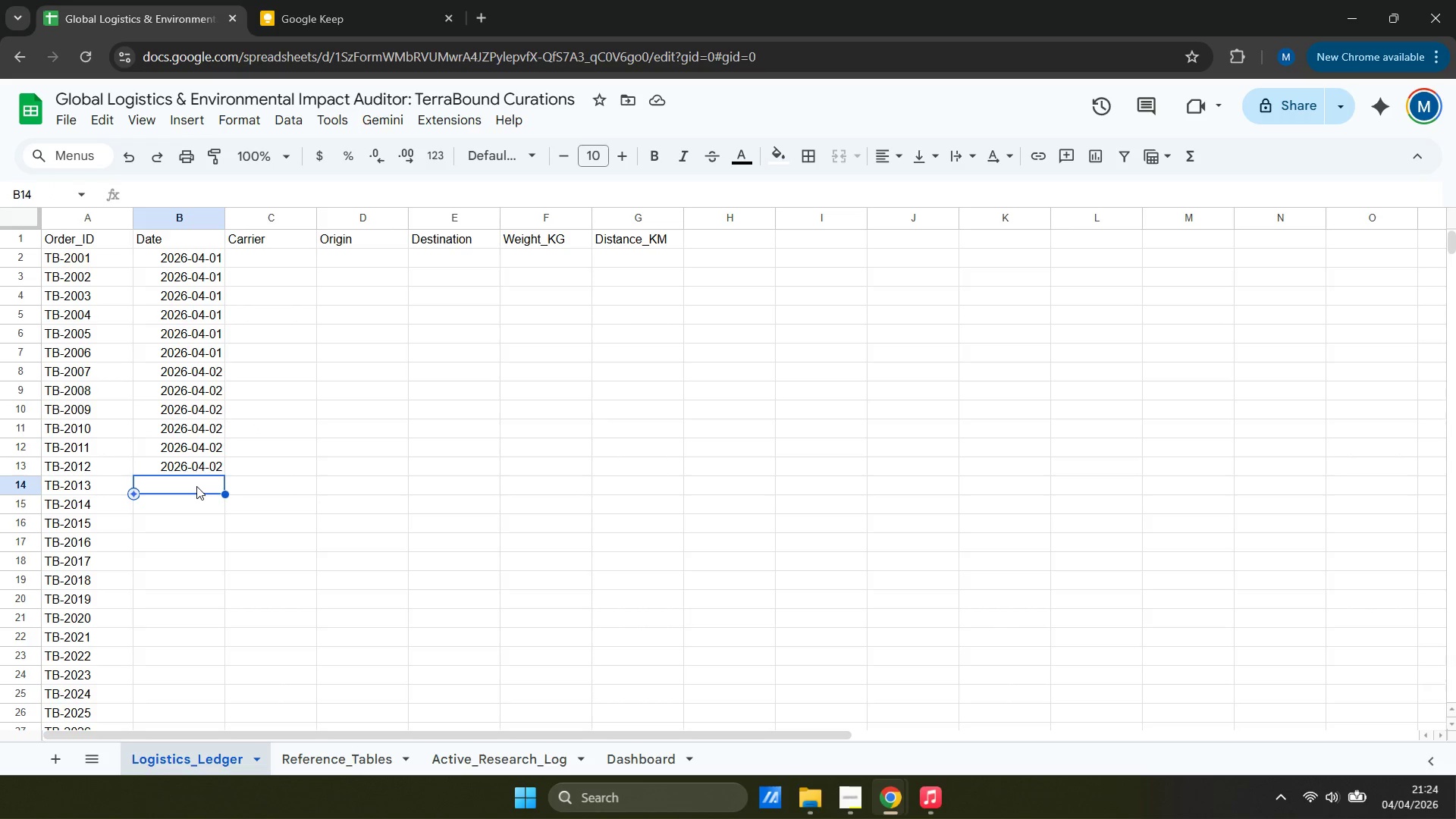 
wait(6.78)
 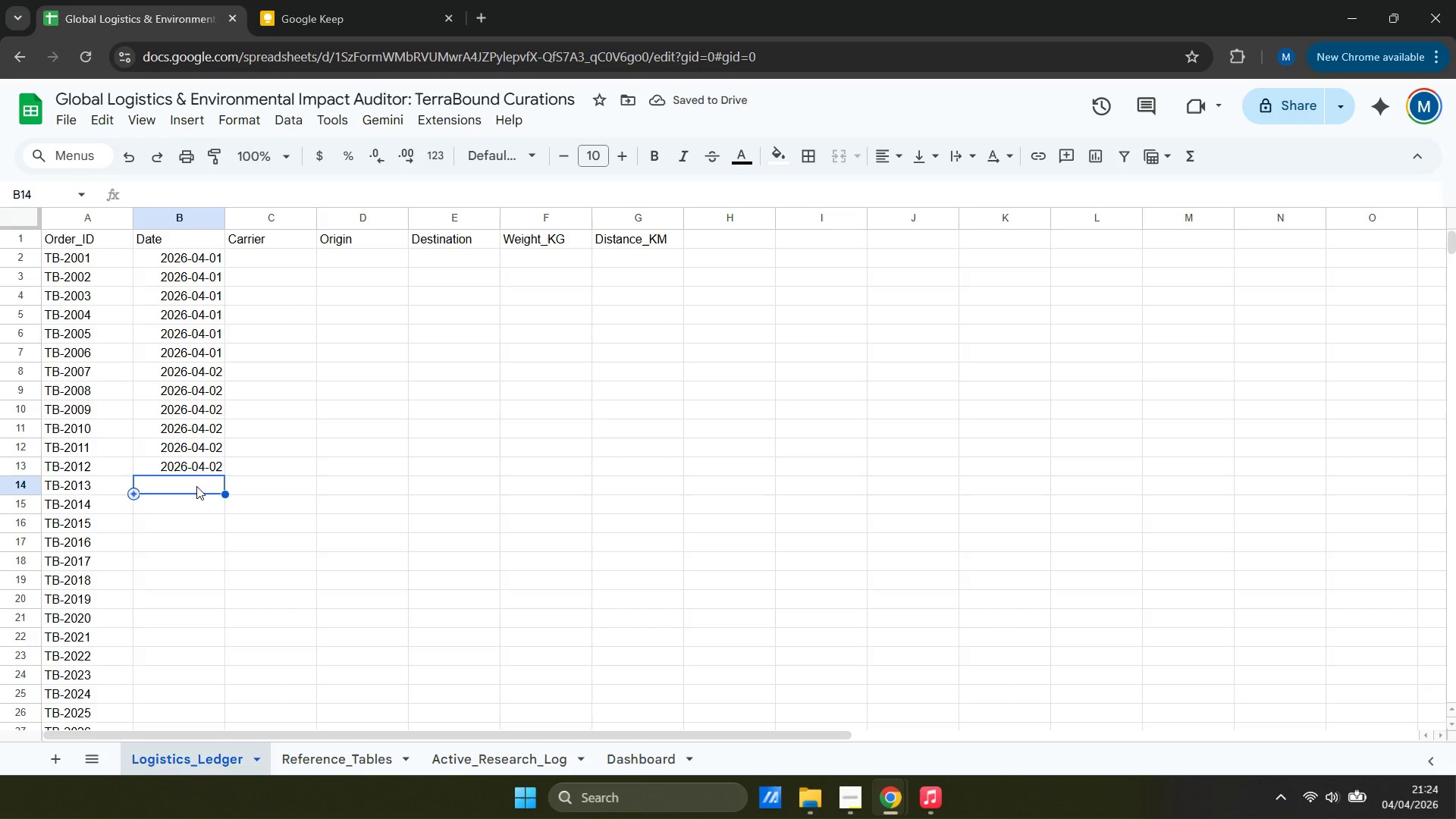 
hold_key(key=2, duration=0.31)
 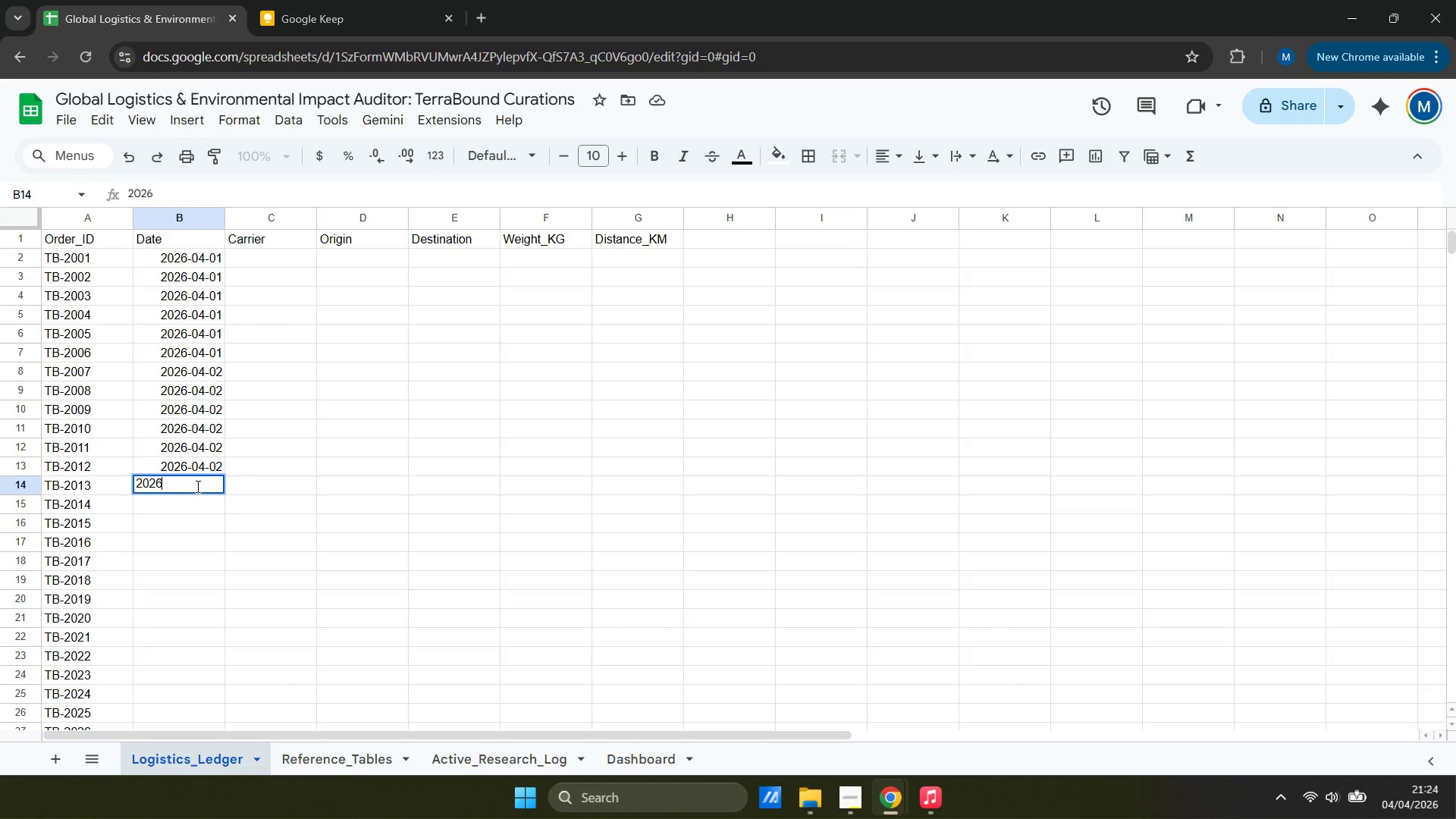 
type(06-04-03)
 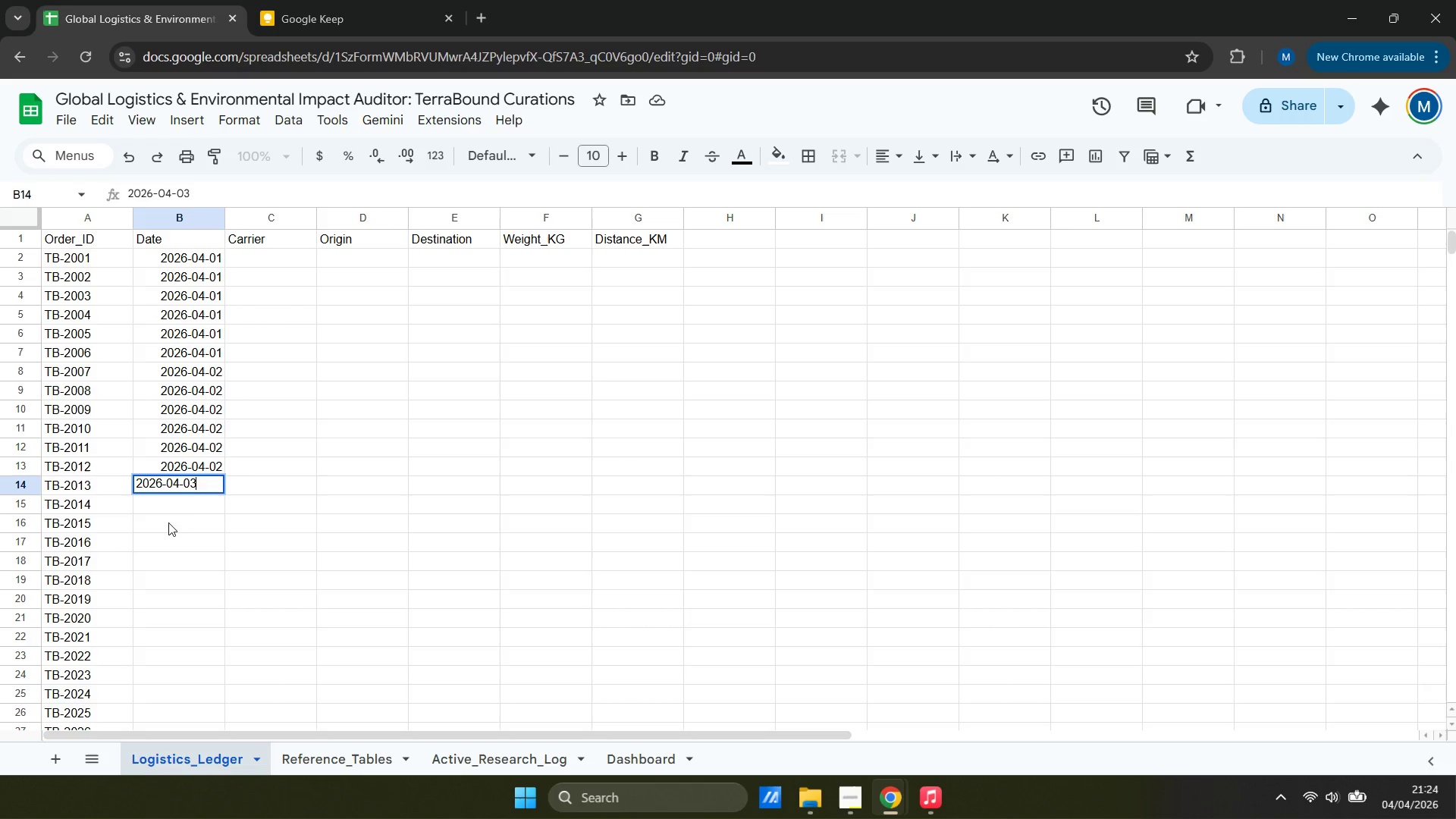 
left_click([202, 500])
 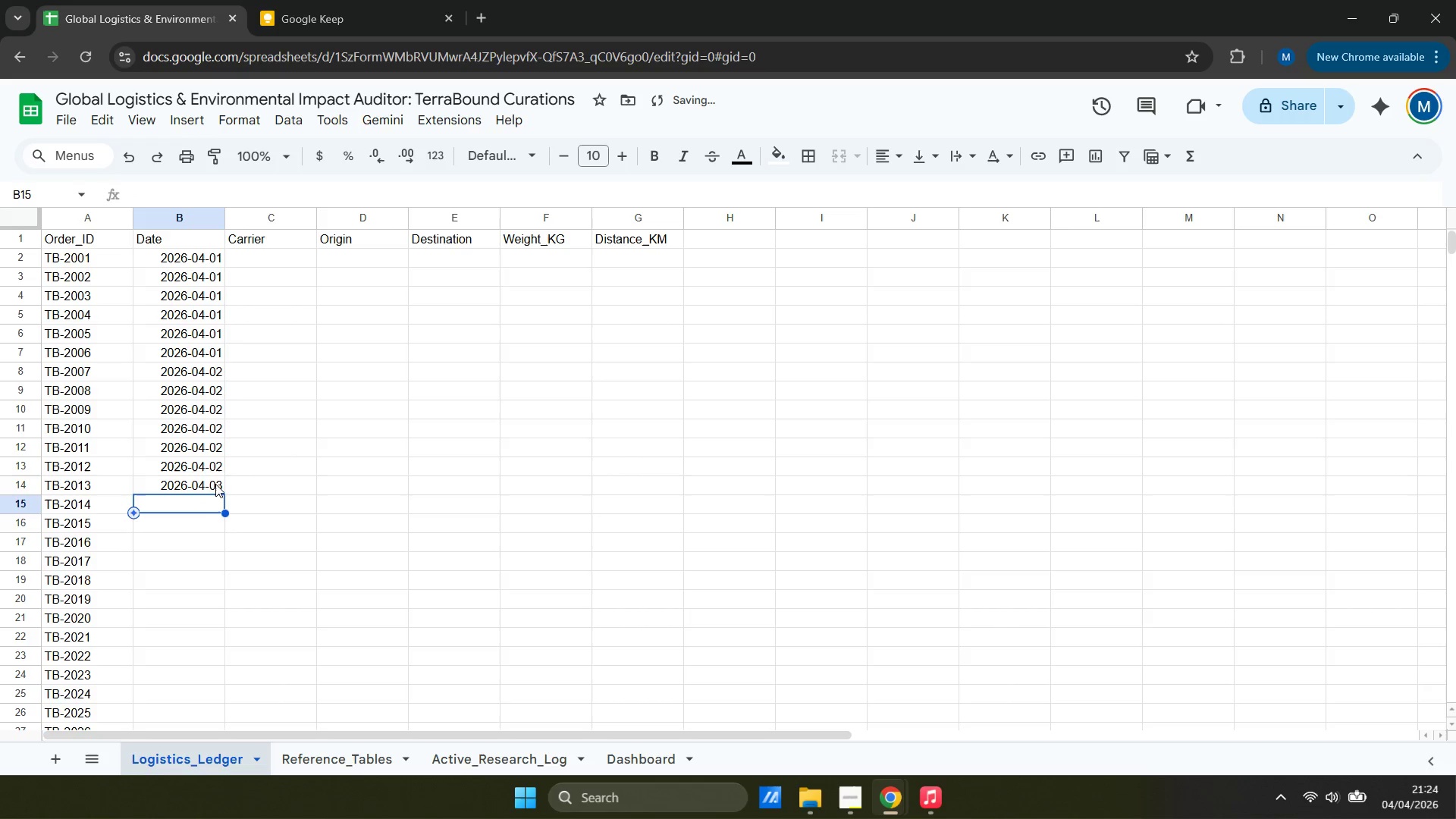 
left_click([217, 482])
 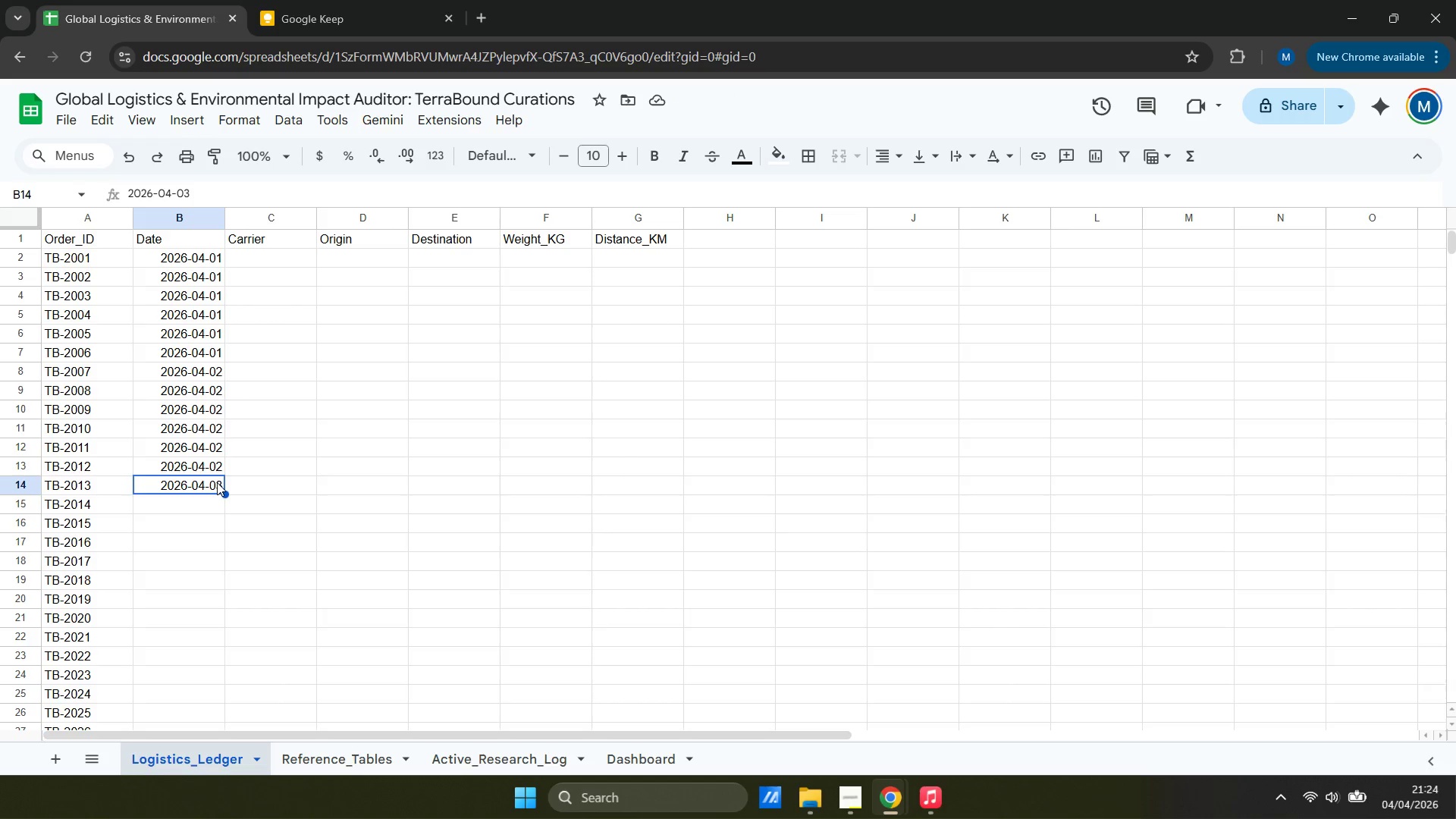 
wait(6.22)
 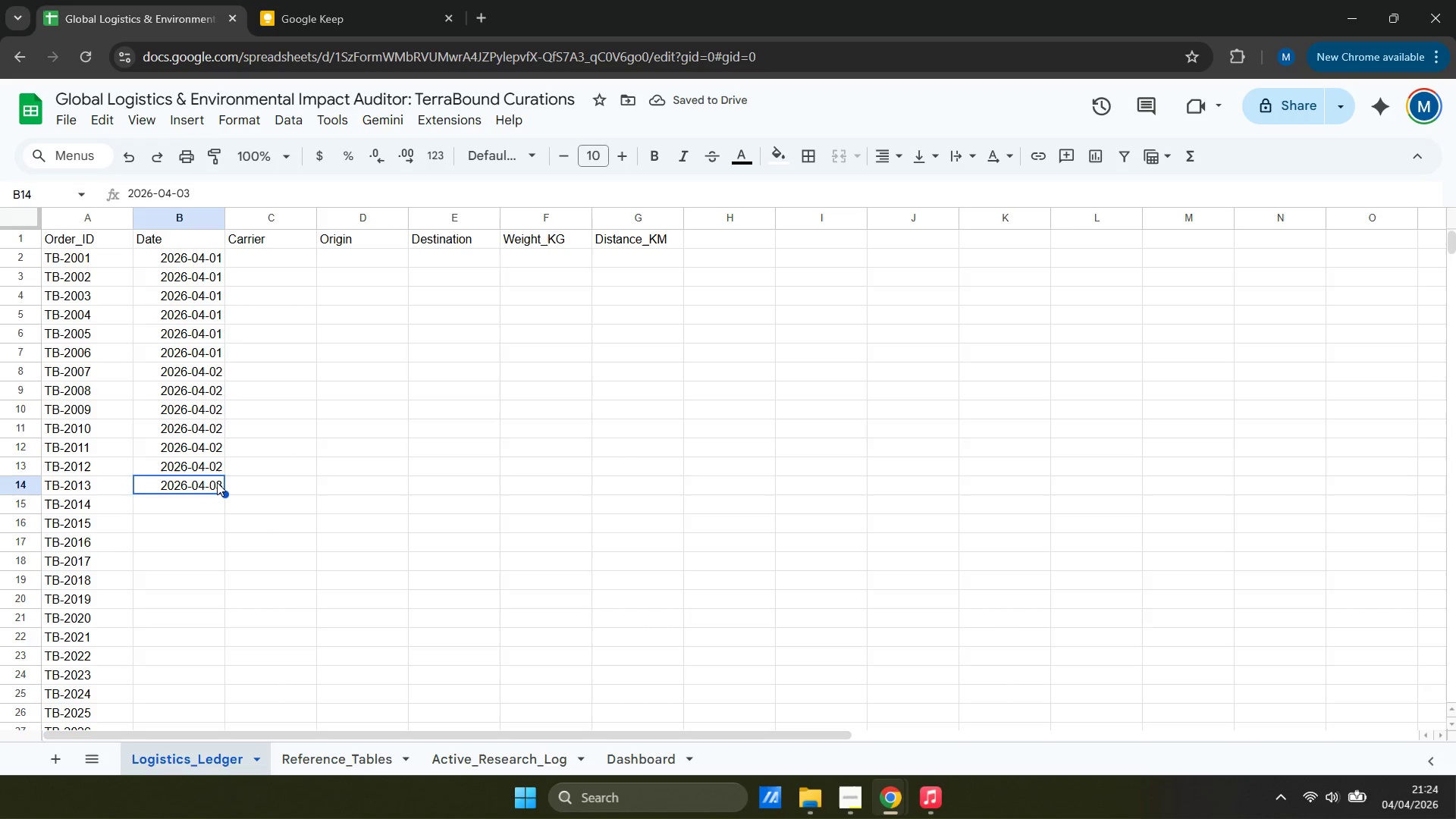 
key(Control+ControlLeft)
 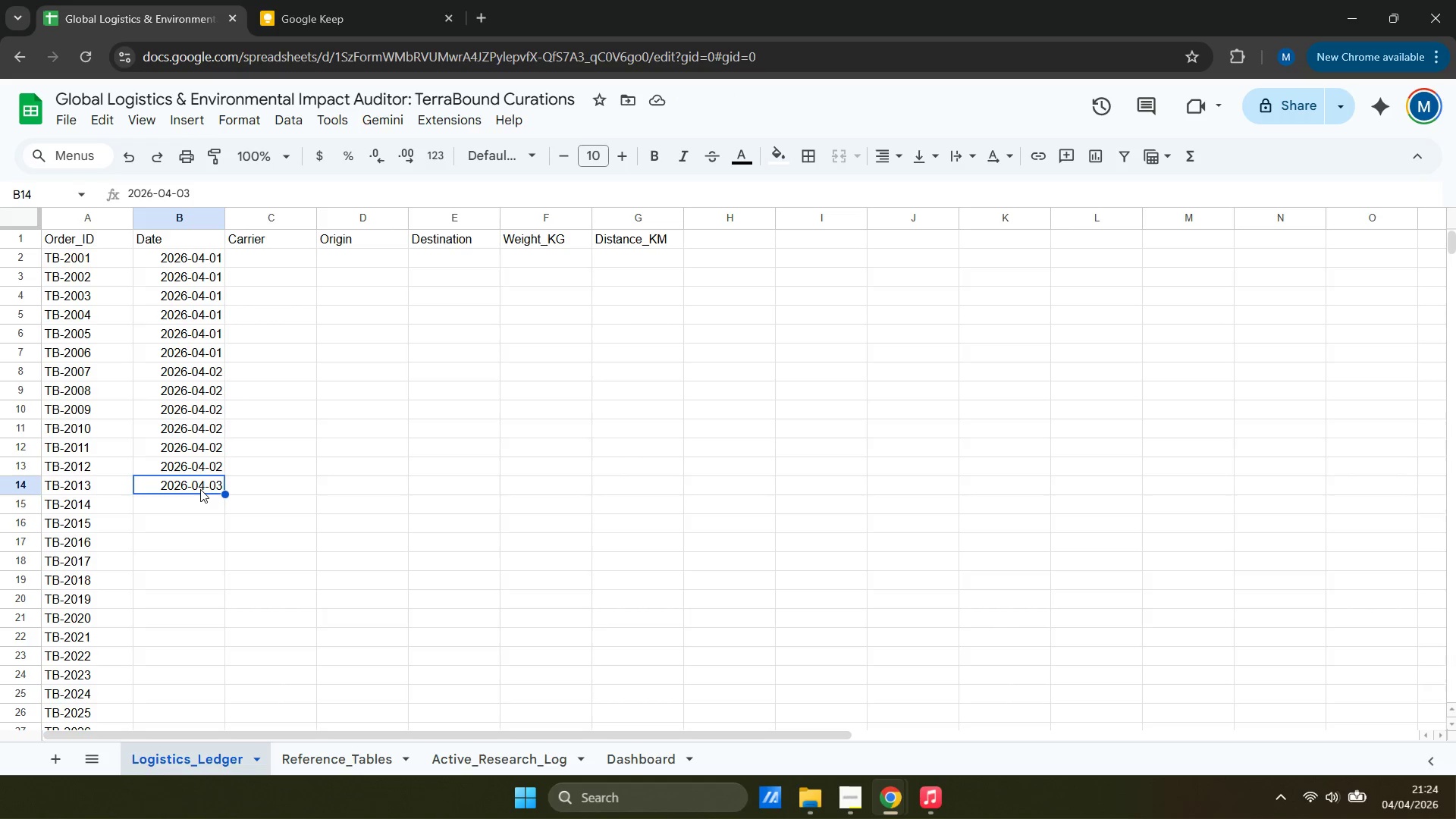 
key(Control+C)
 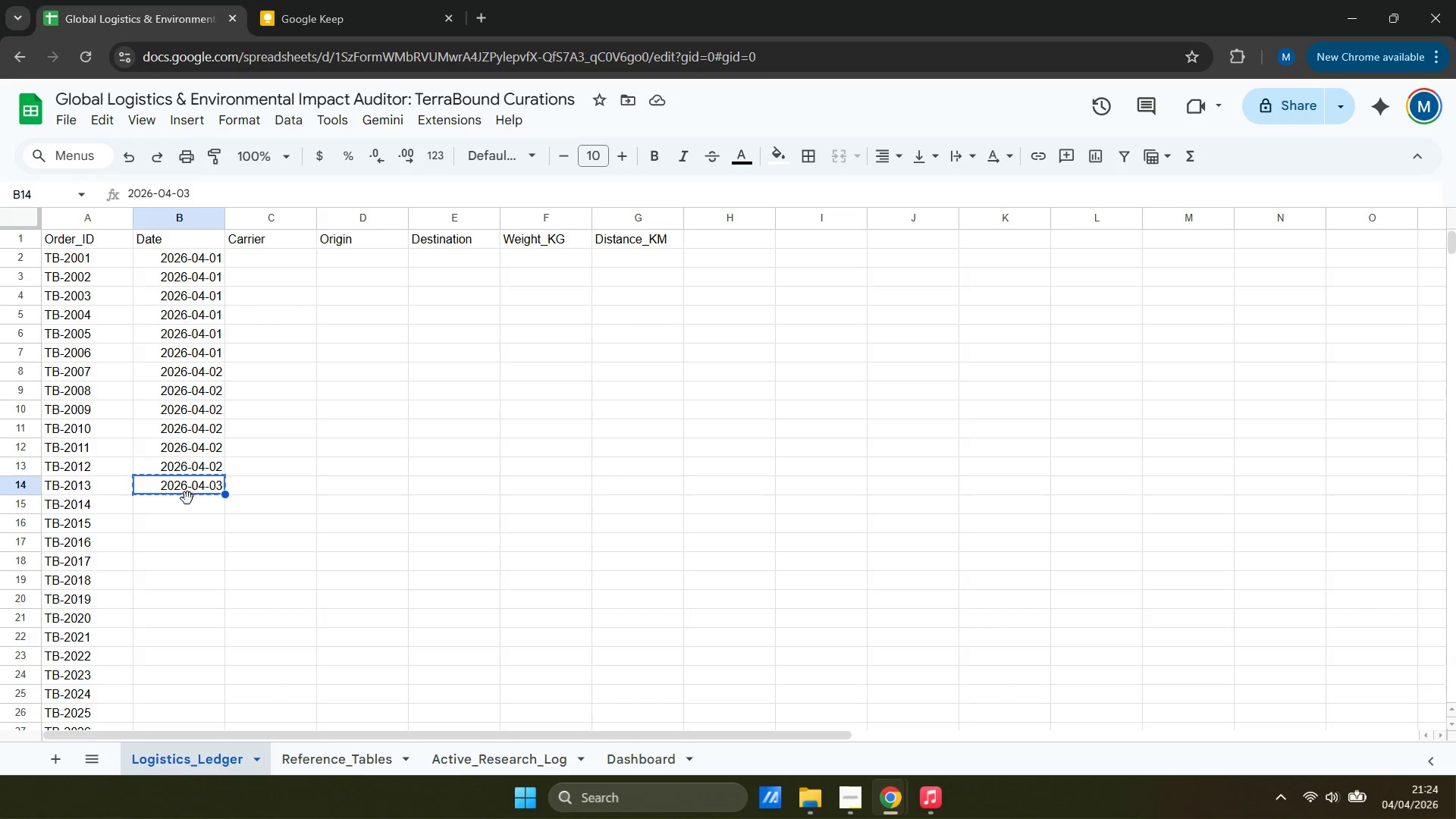 
left_click([183, 504])
 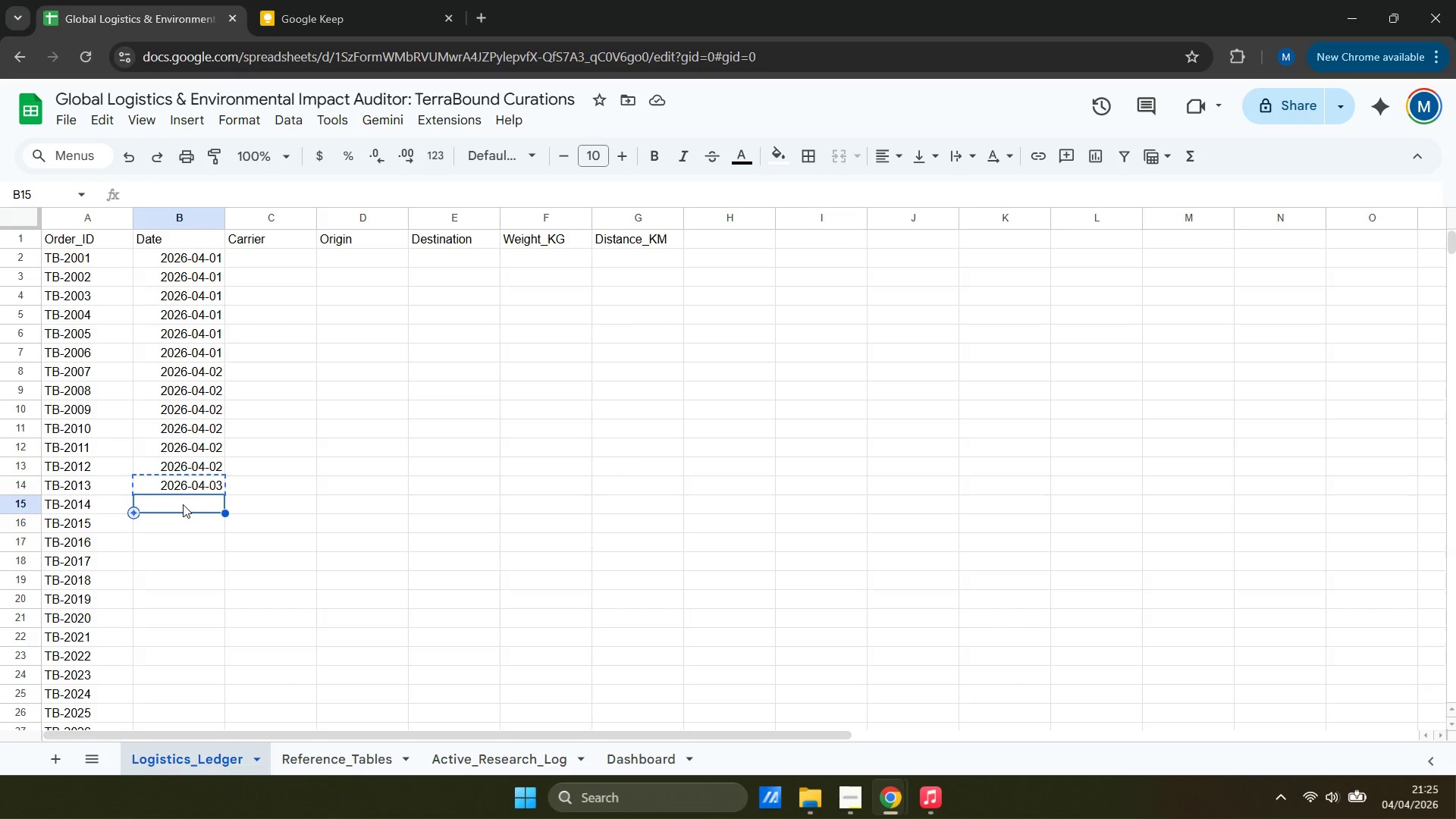 
key(Control+V)
 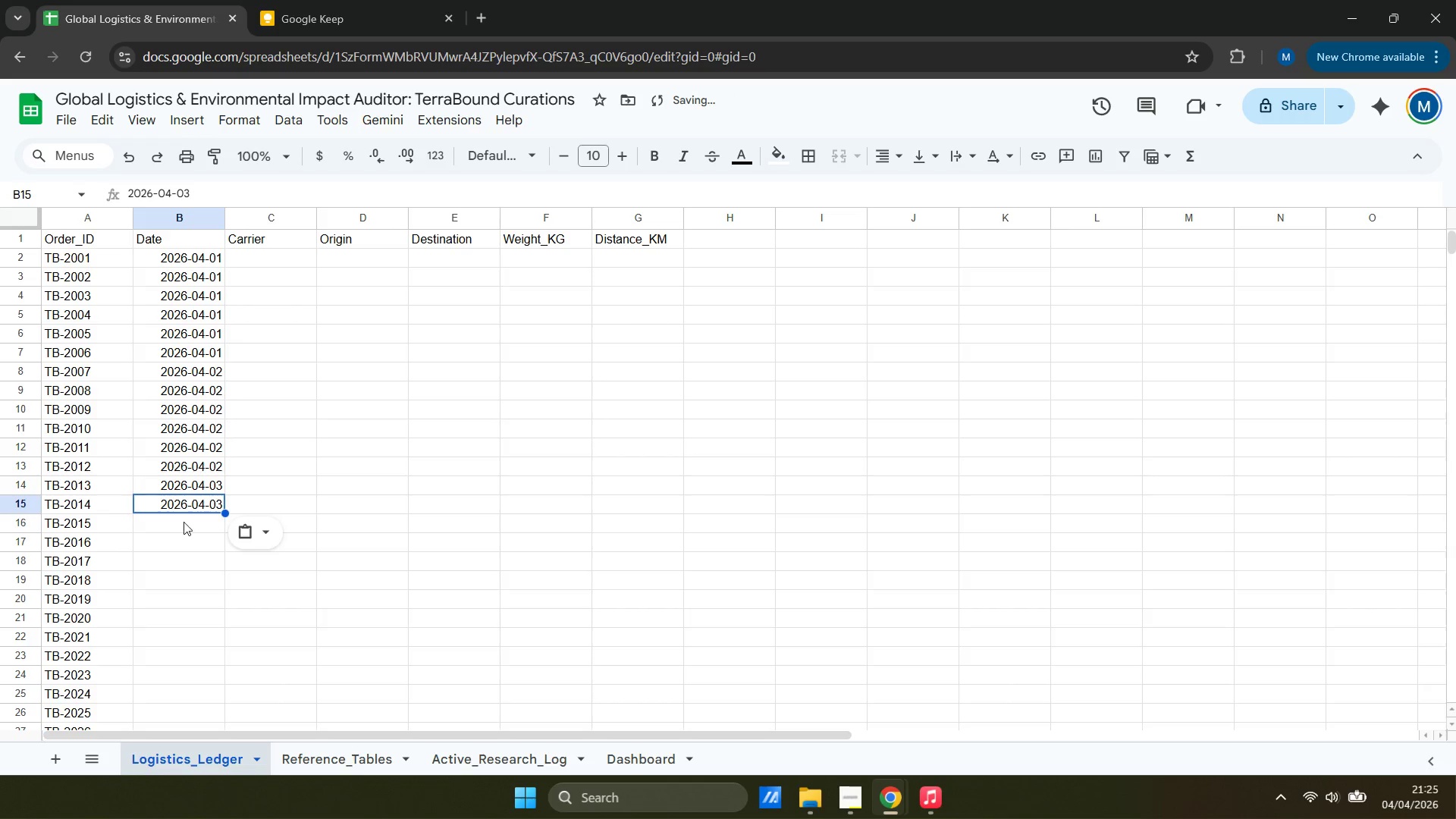 
left_click([185, 522])
 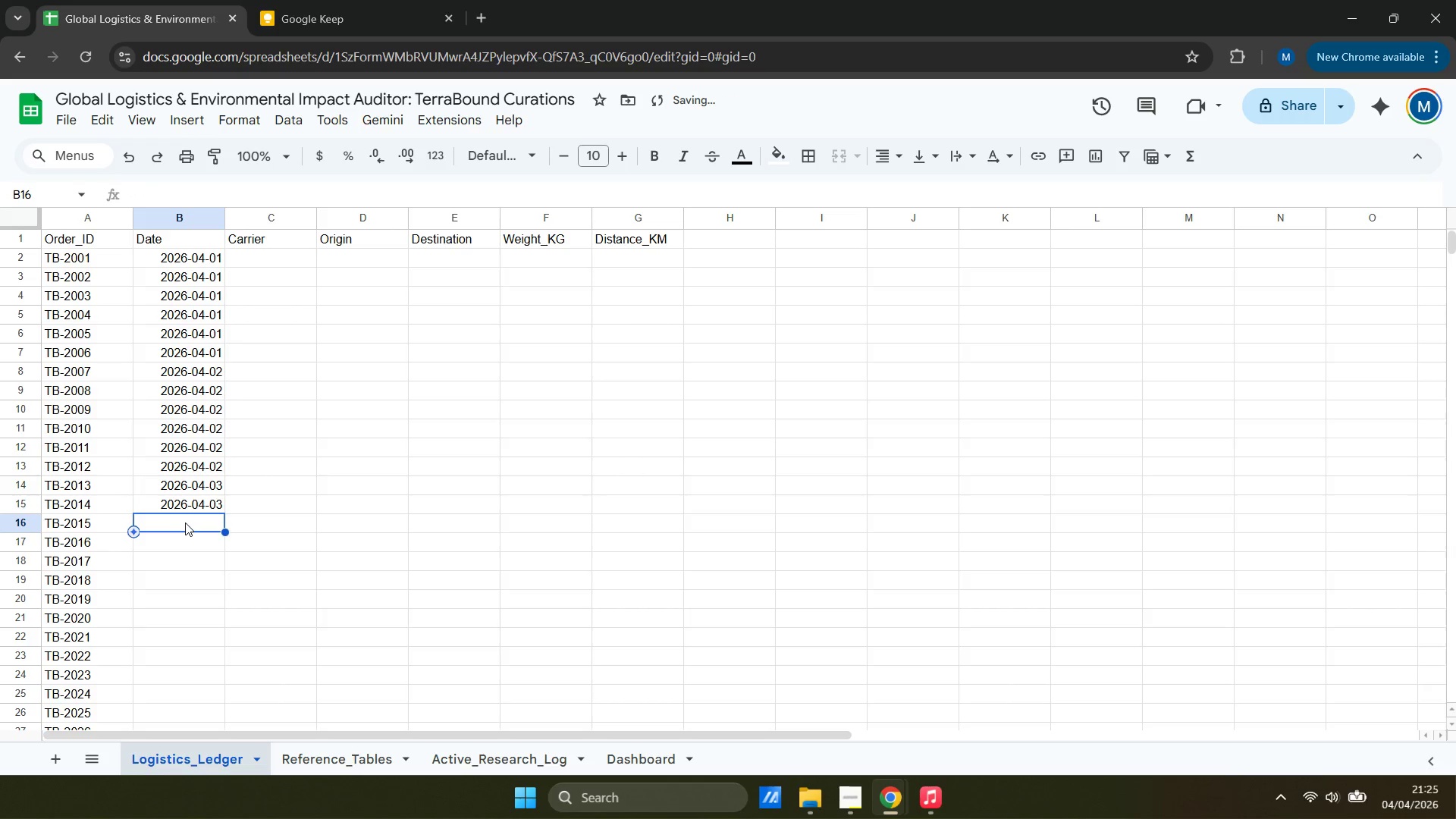 
key(Control+ControlLeft)
 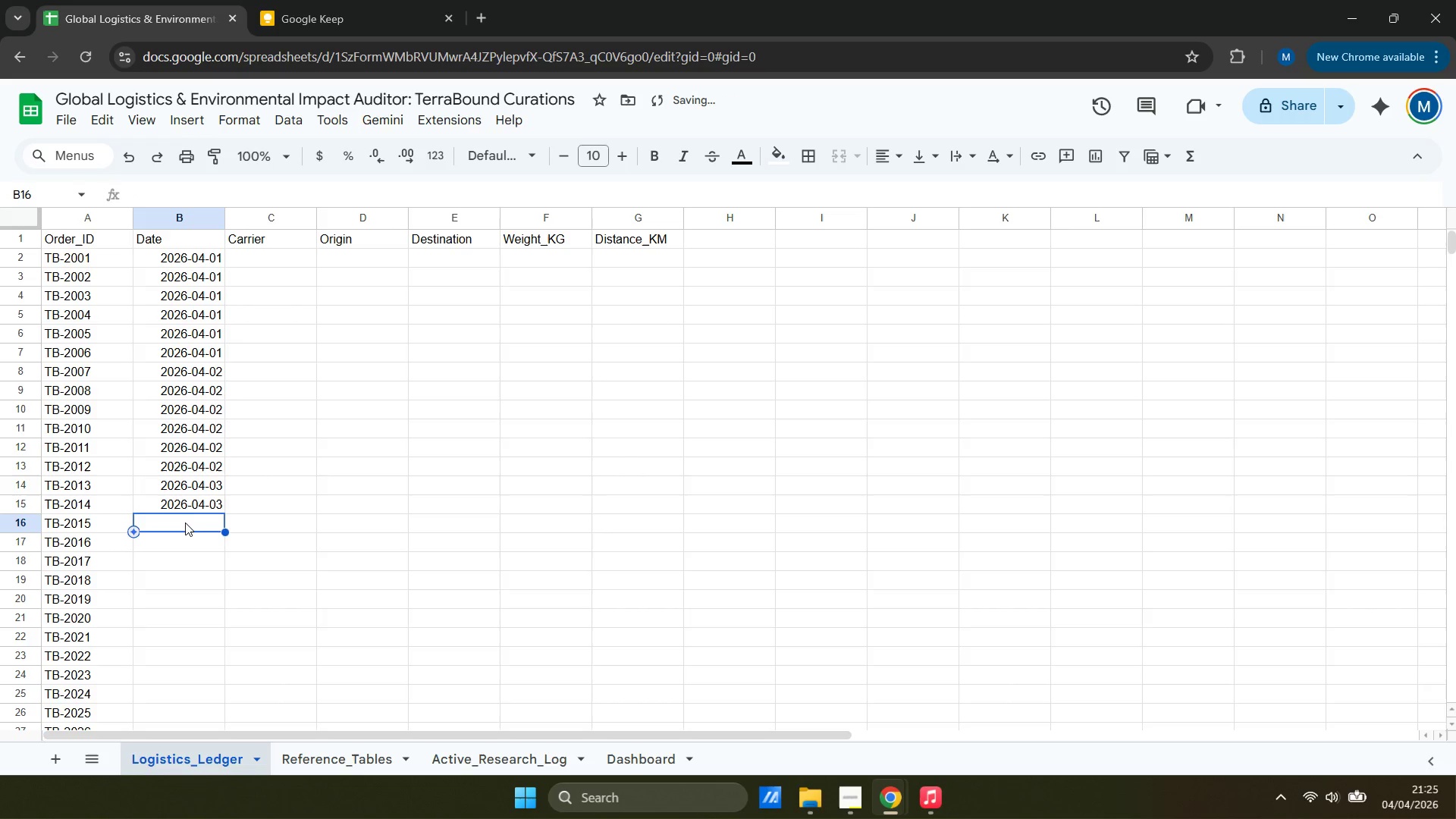 
key(Control+V)
 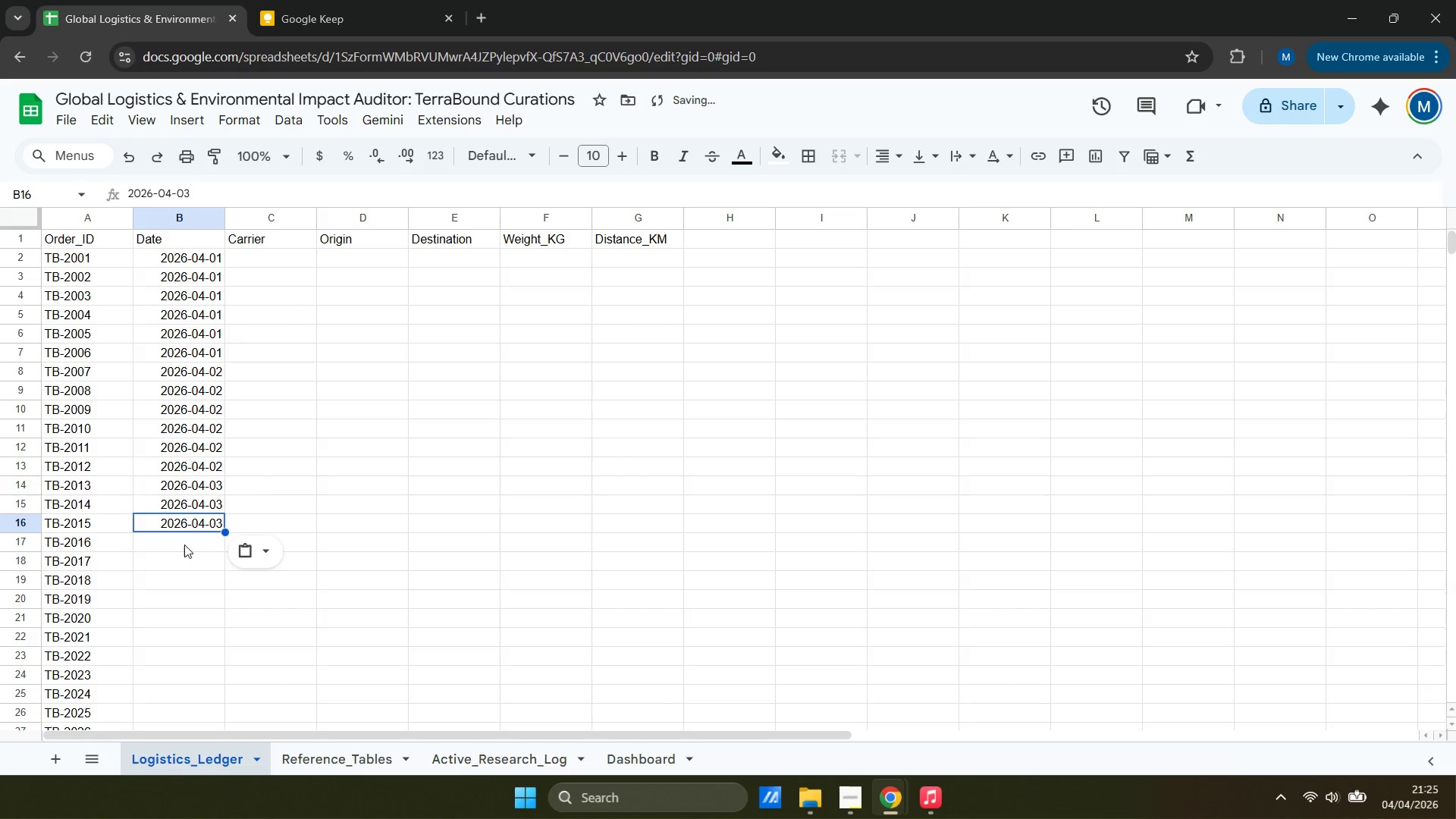 
left_click([184, 548])
 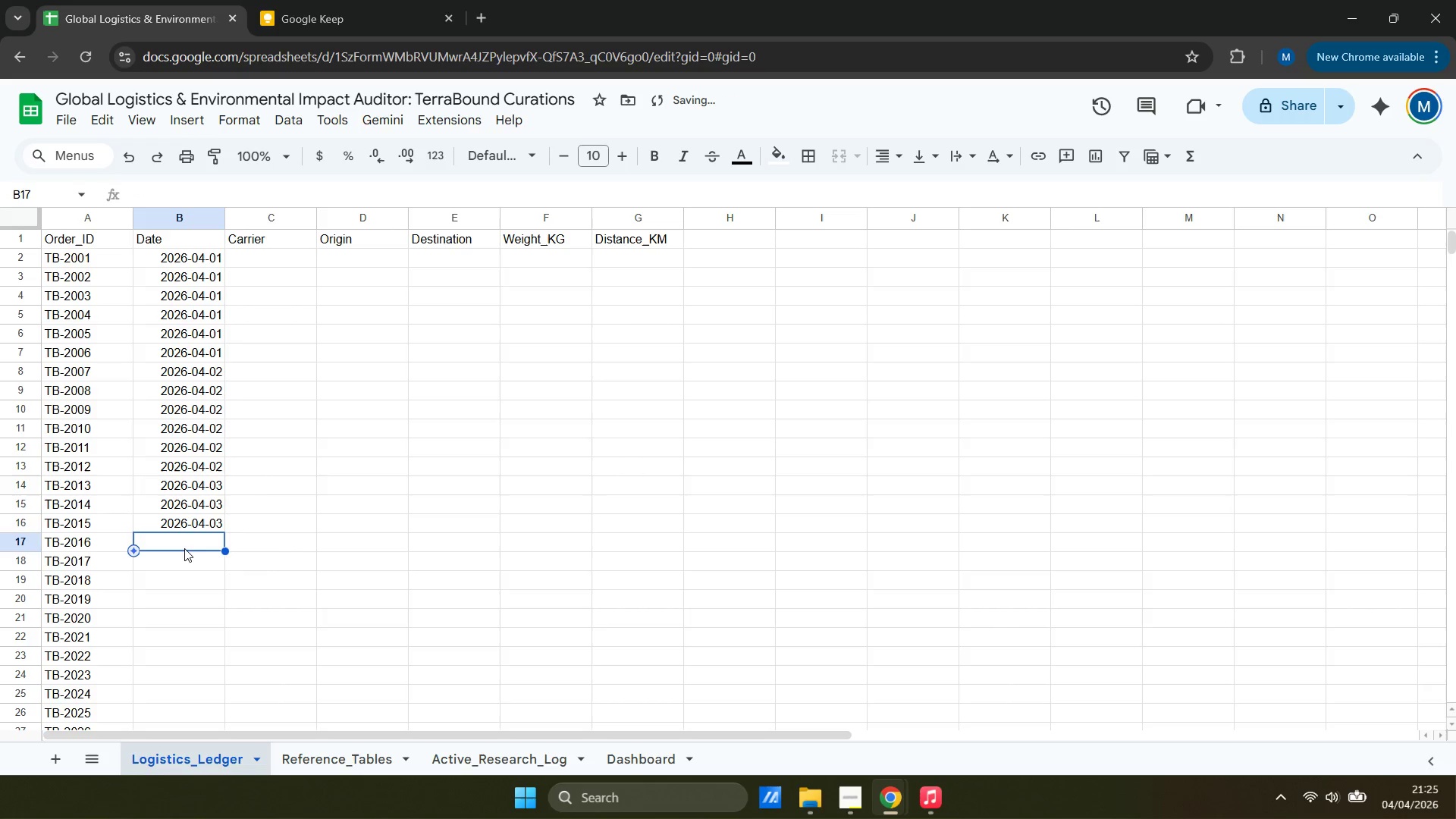 
key(Control+ControlLeft)
 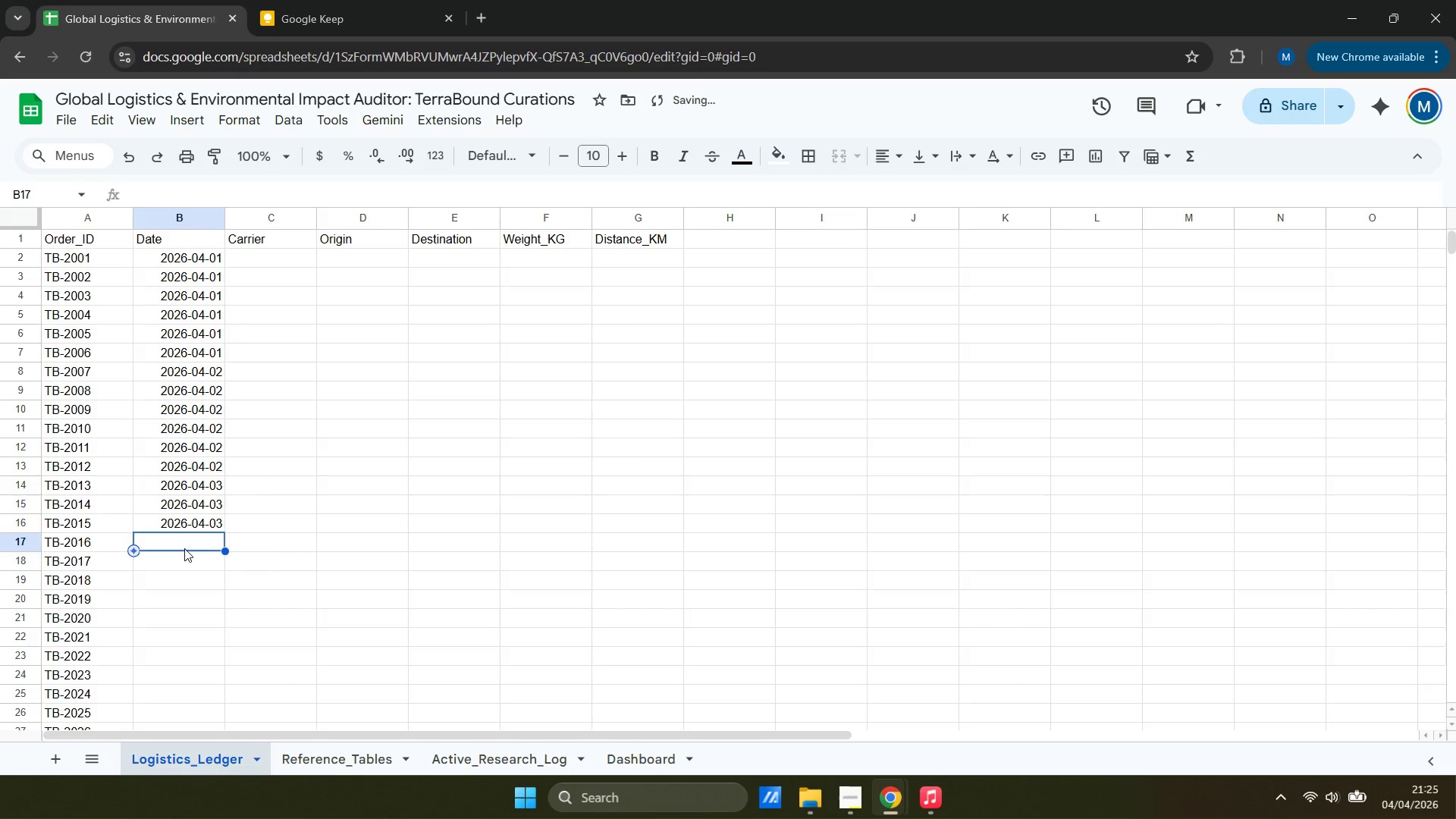 
key(Control+V)
 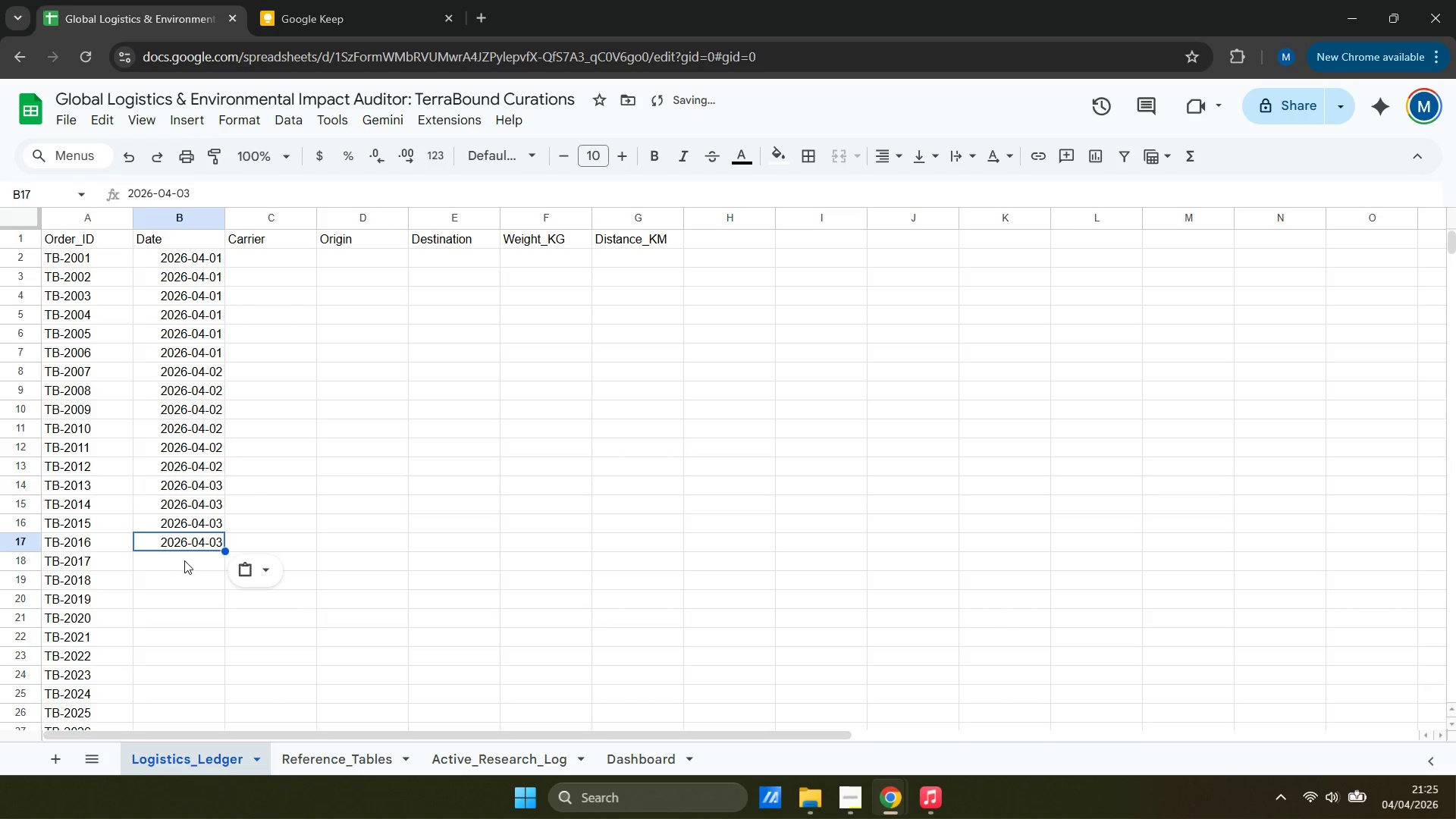 
left_click([185, 560])
 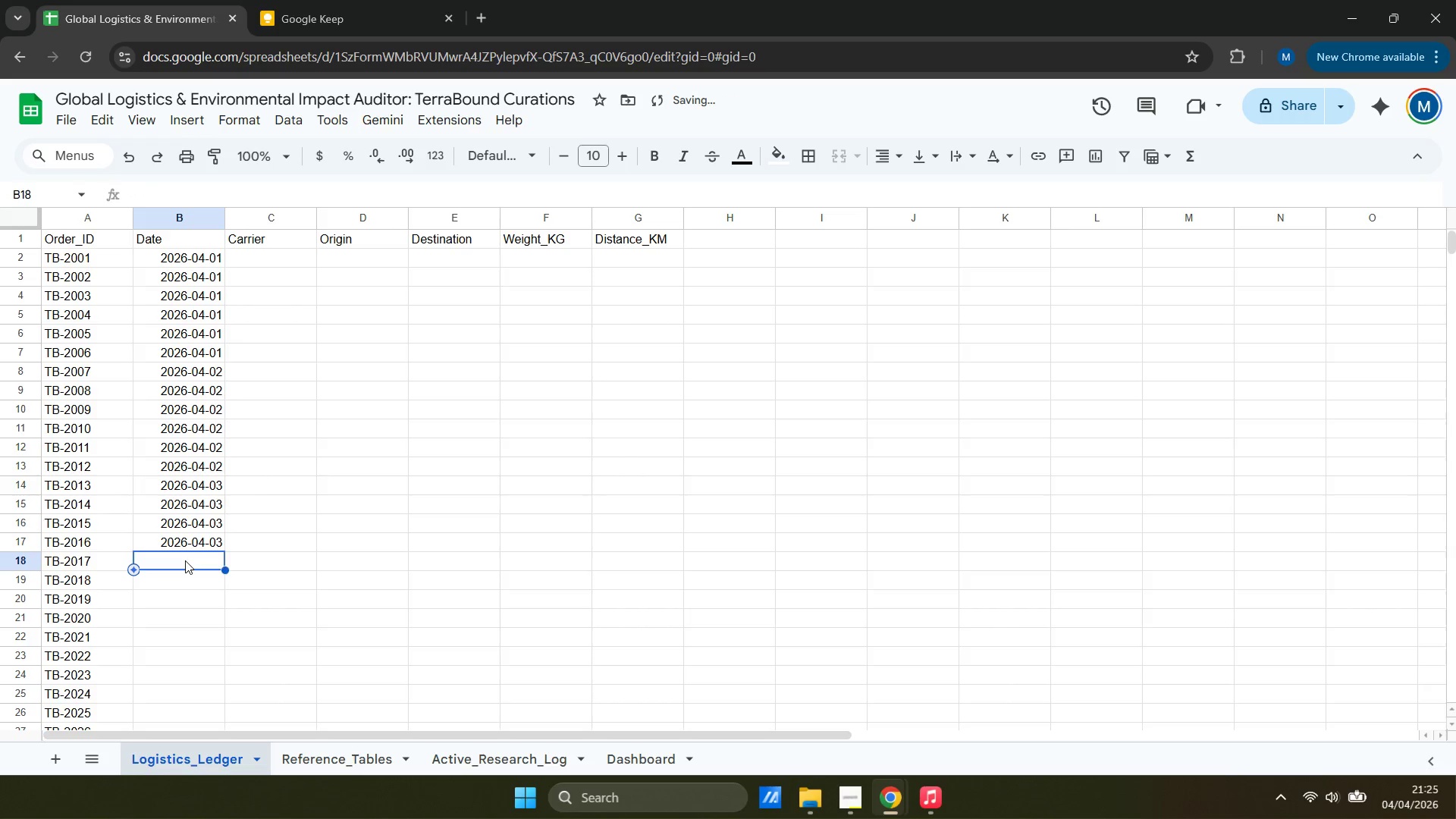 
key(Control+ControlLeft)
 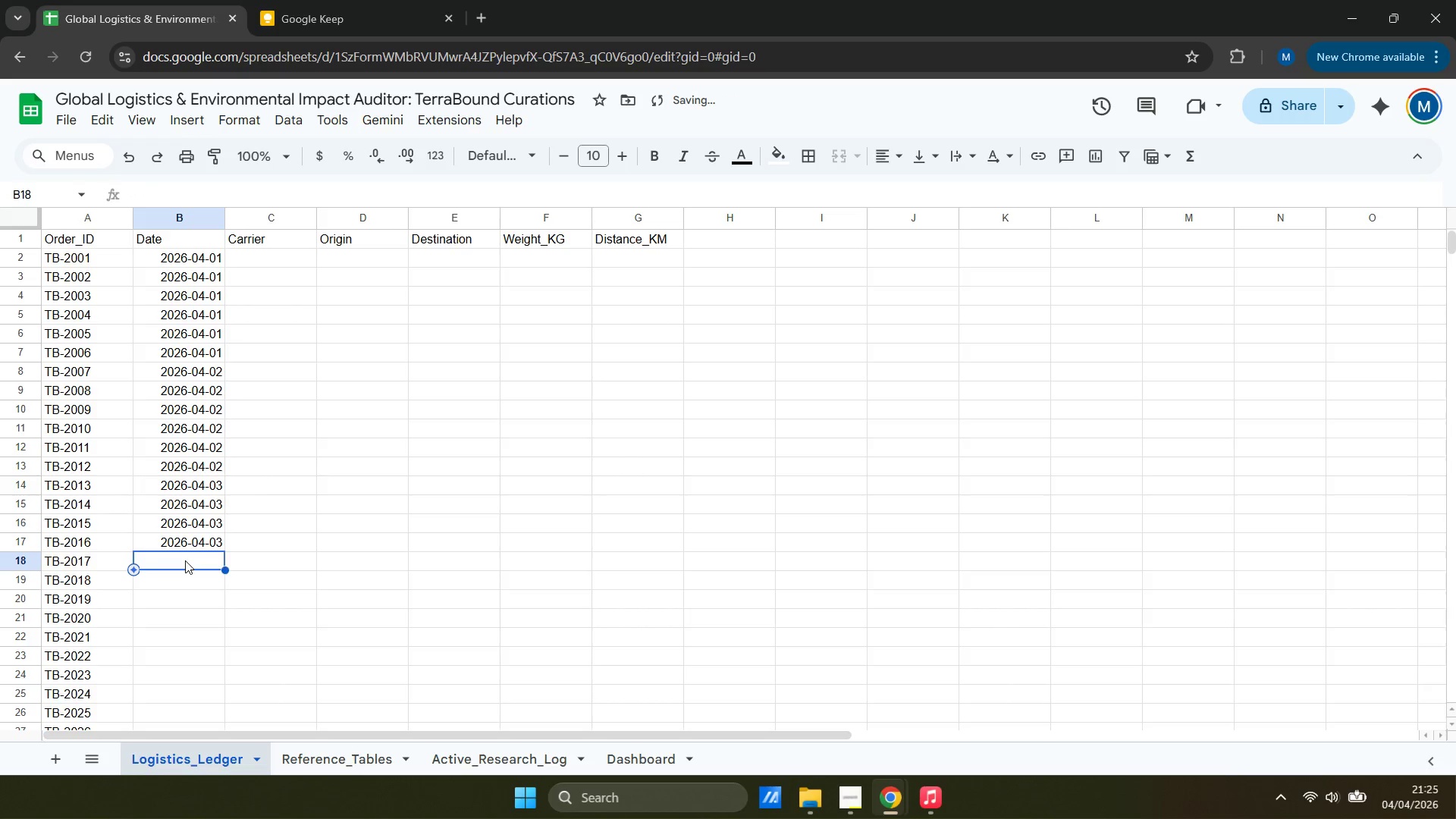 
key(Control+V)
 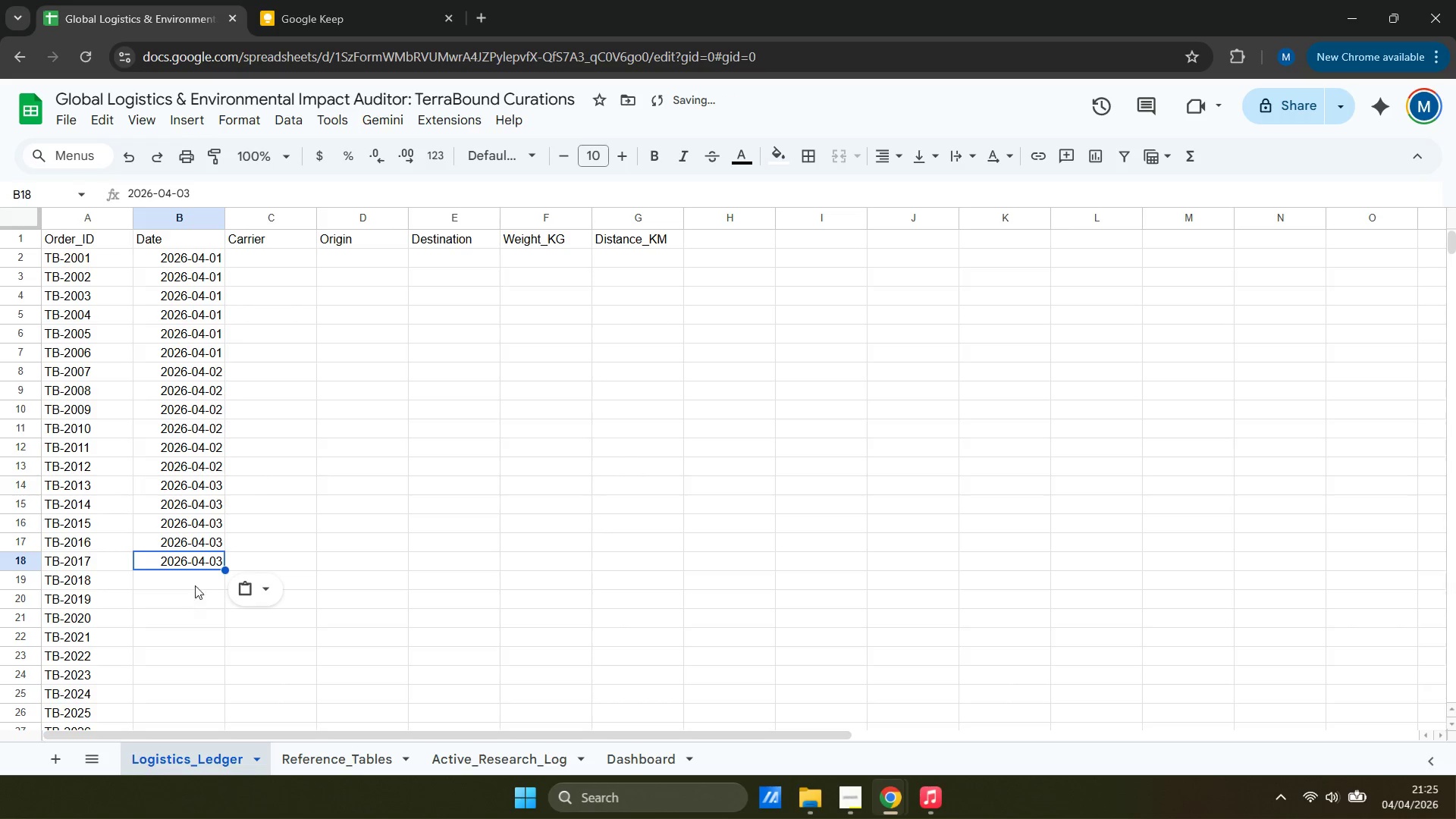 
left_click([199, 576])
 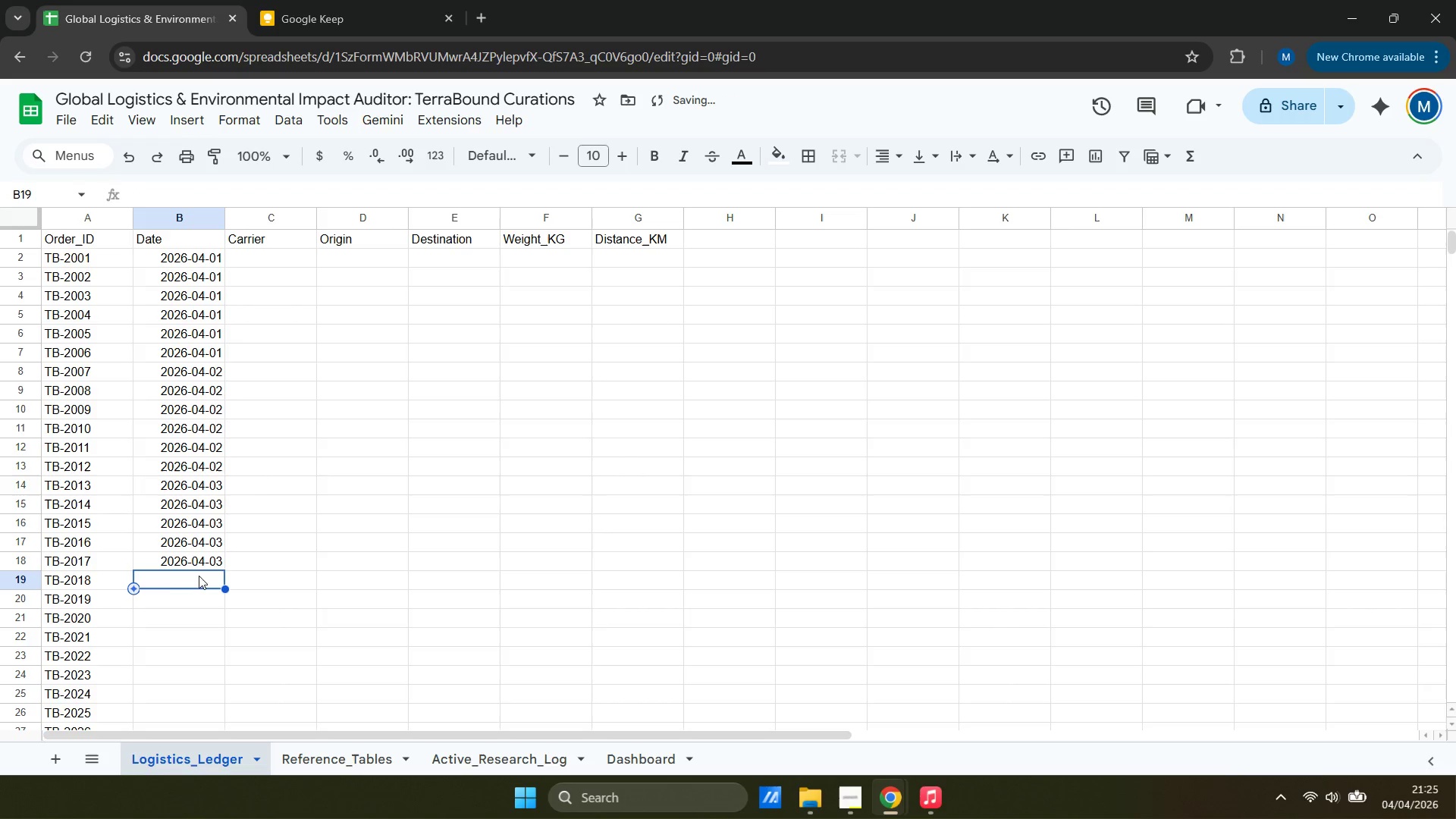 
key(Control+ControlLeft)
 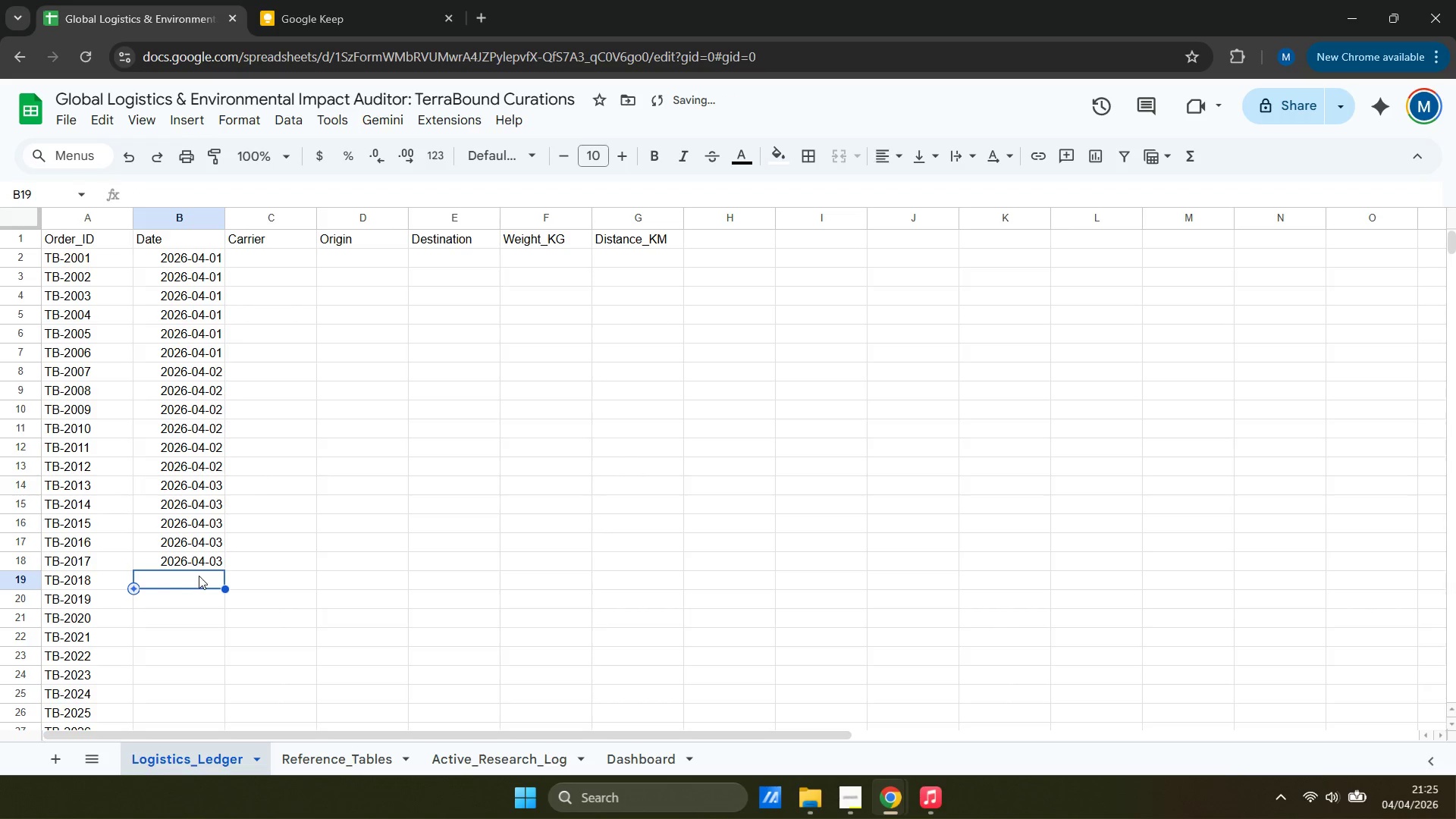 
key(Control+V)
 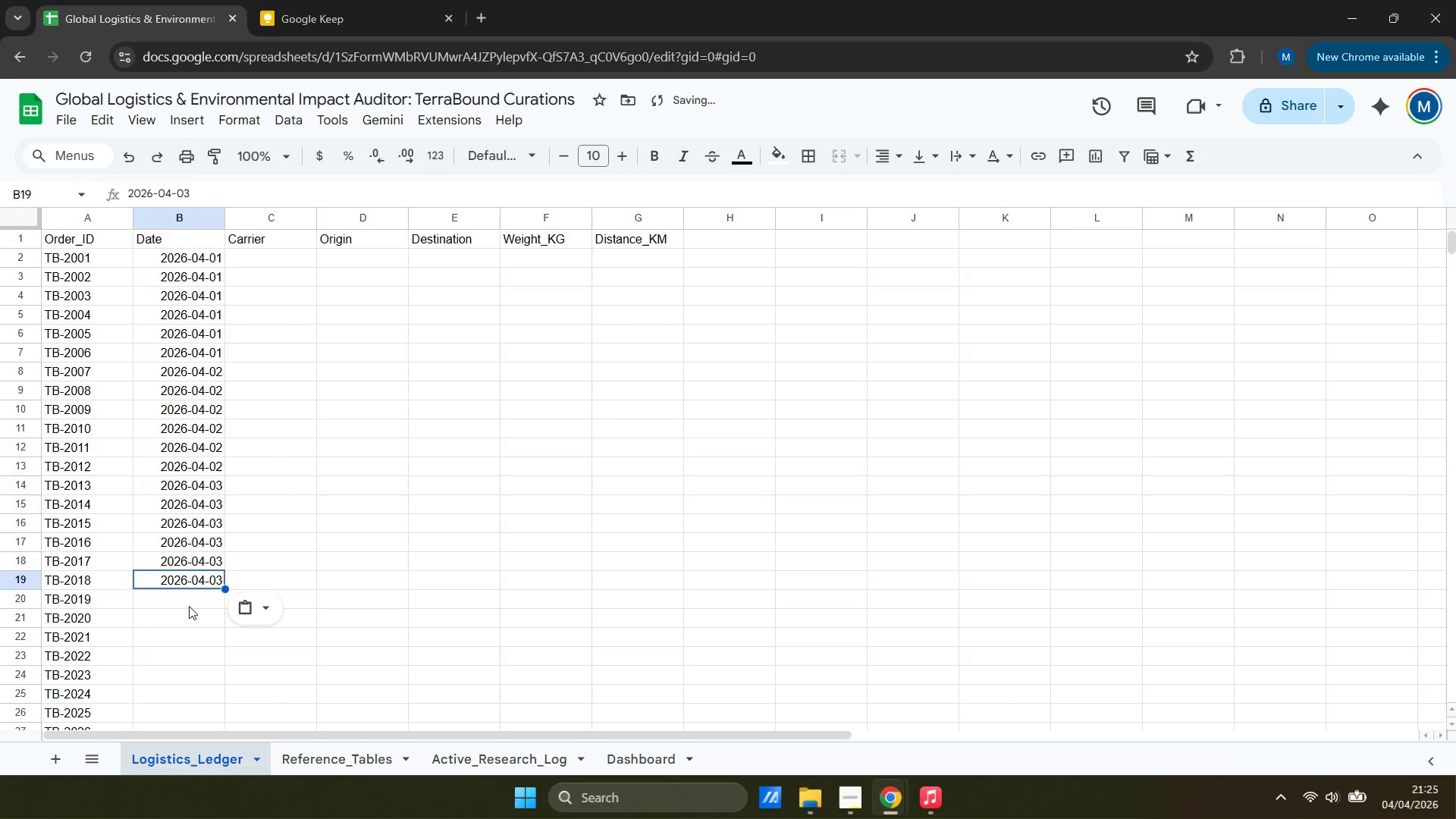 
left_click([189, 607])
 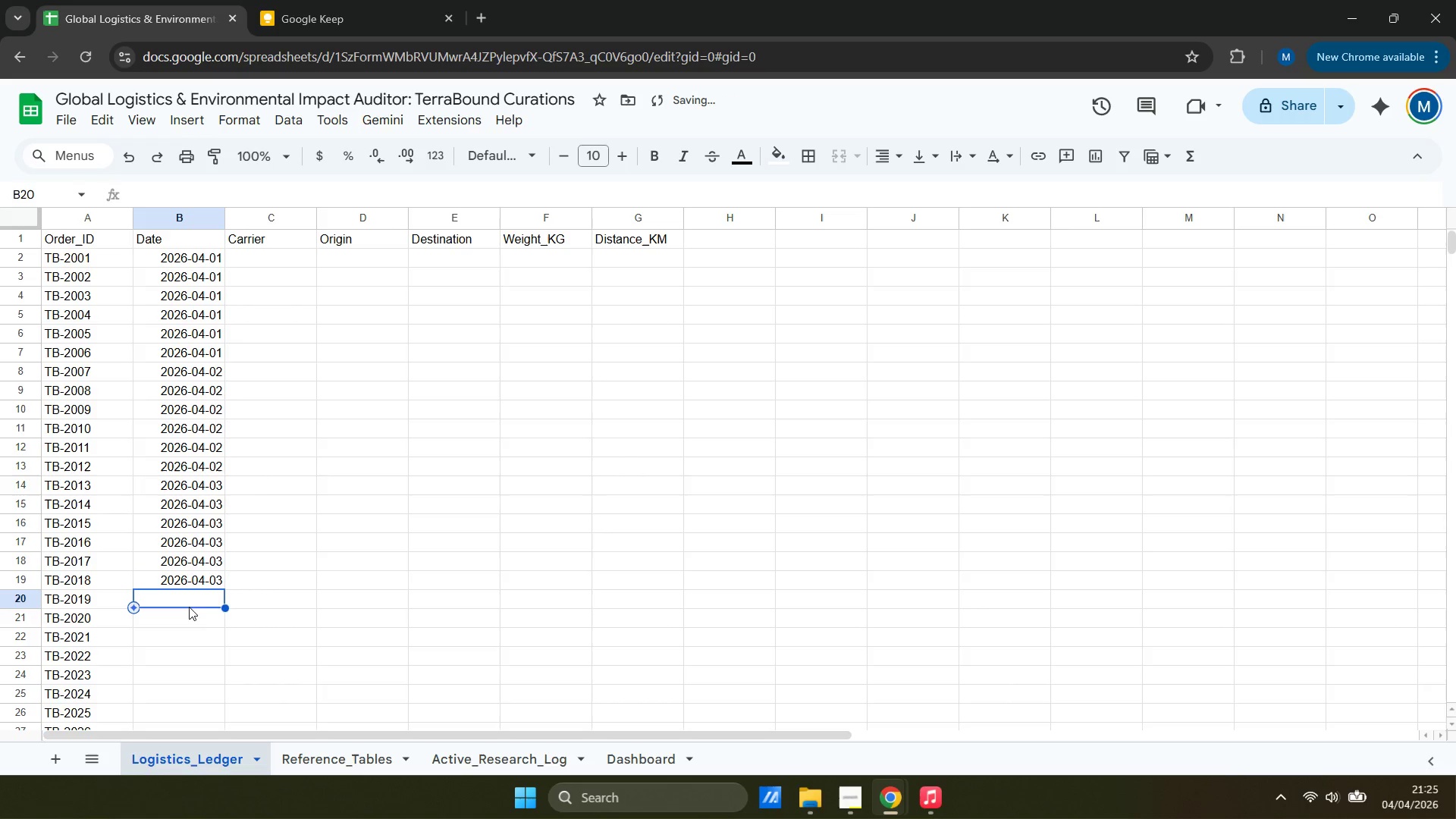 
key(Control+ControlLeft)
 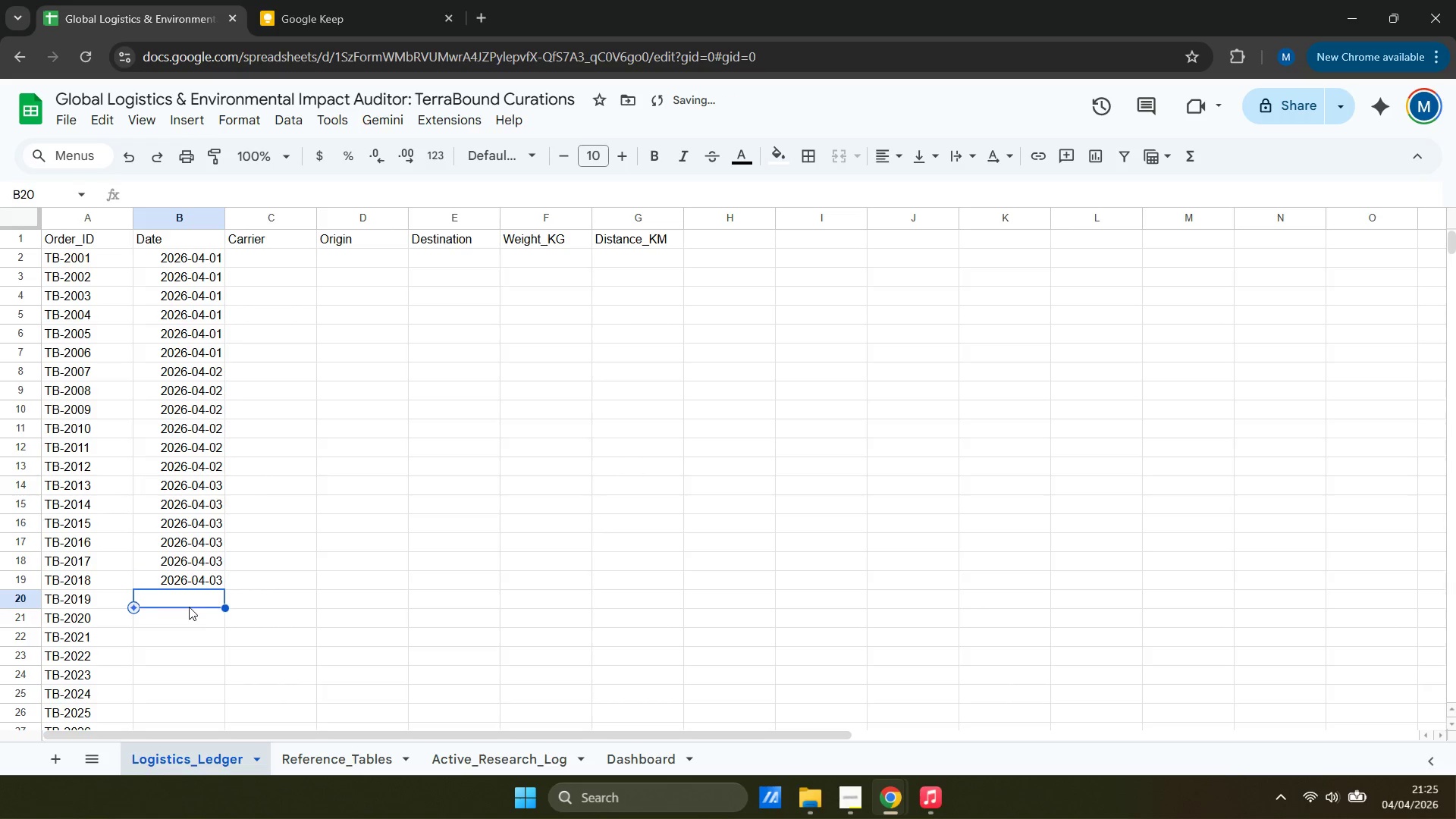 
key(Control+V)
 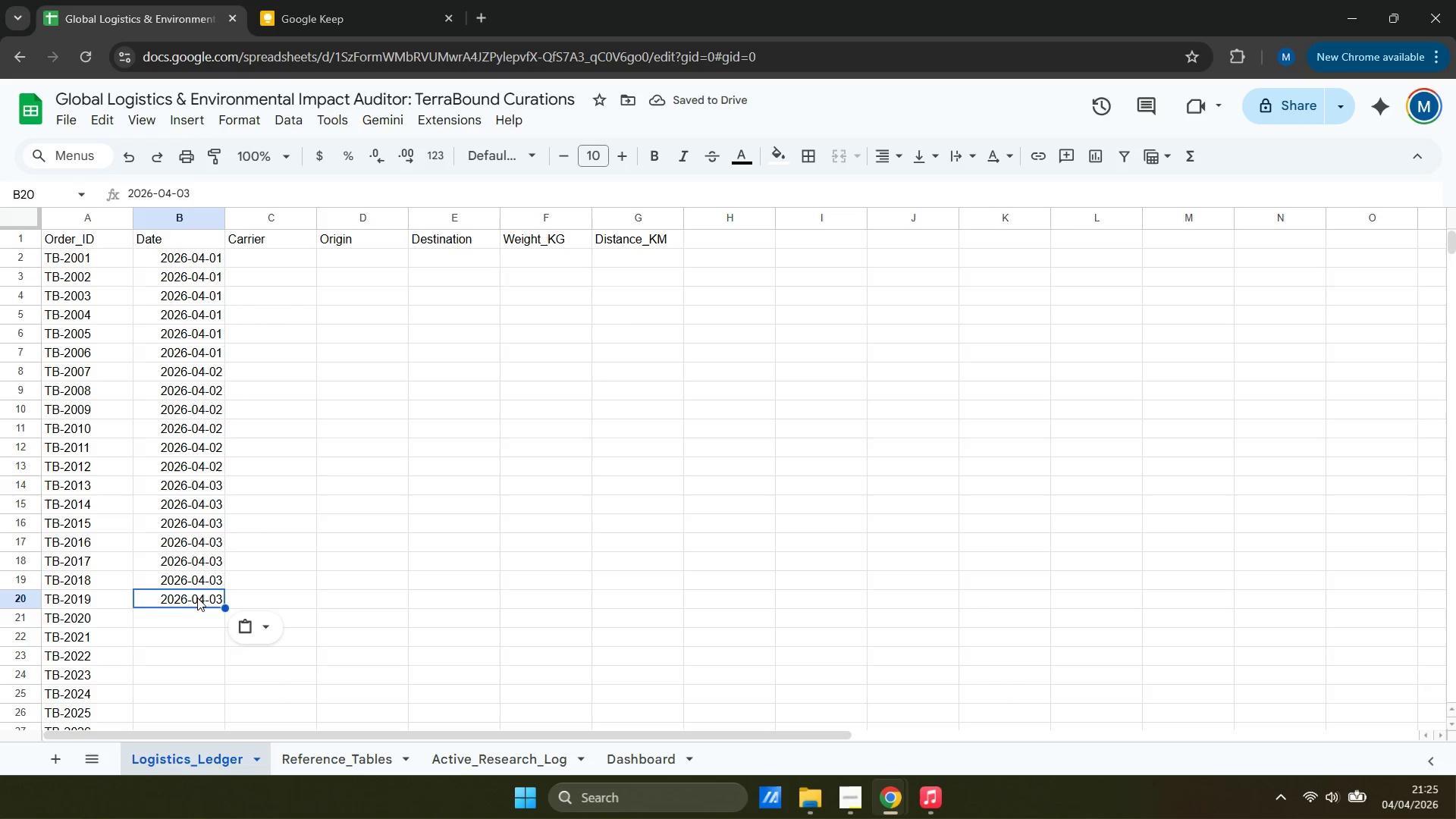 
wait(5.89)
 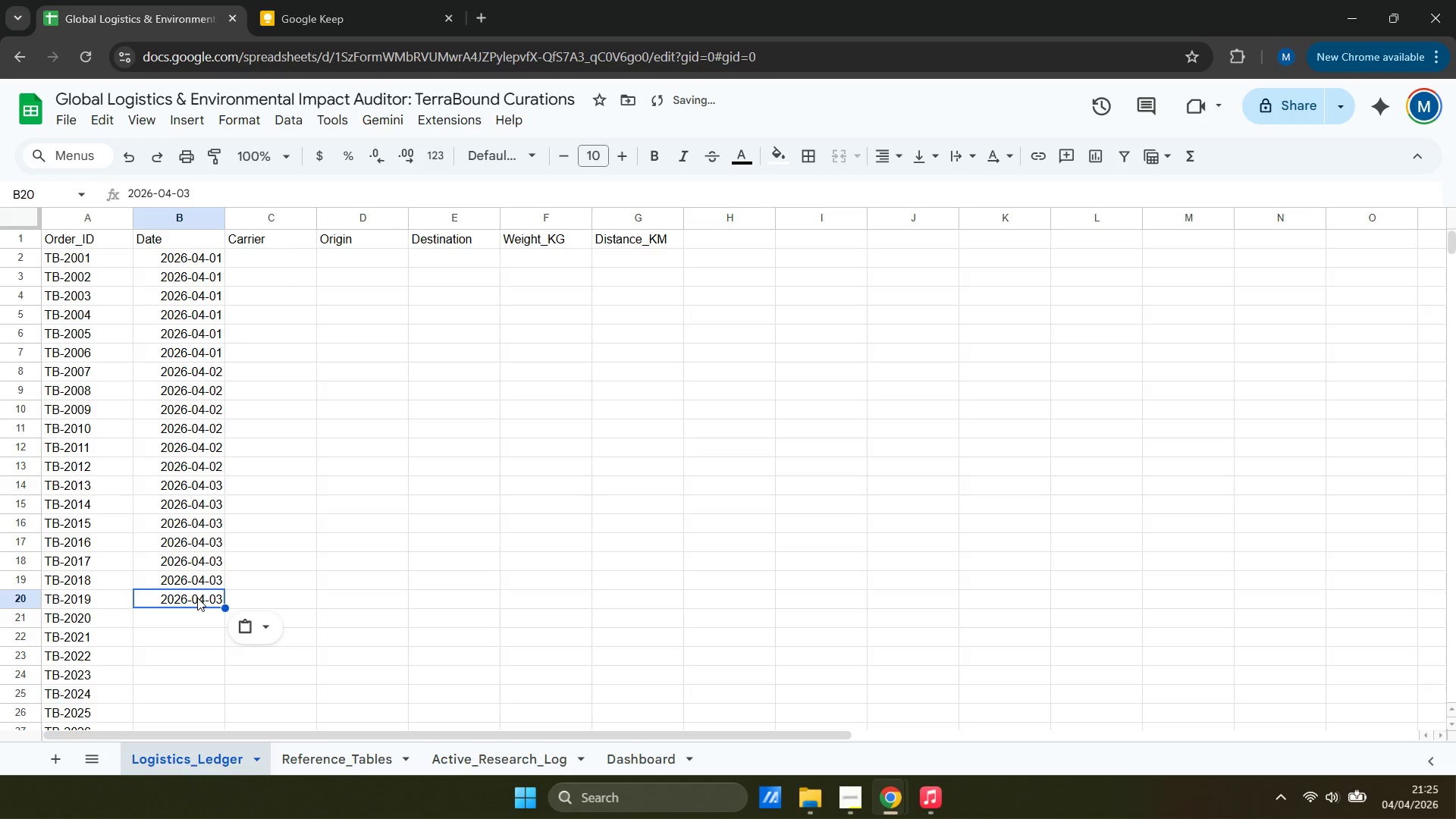 
left_click([182, 625])
 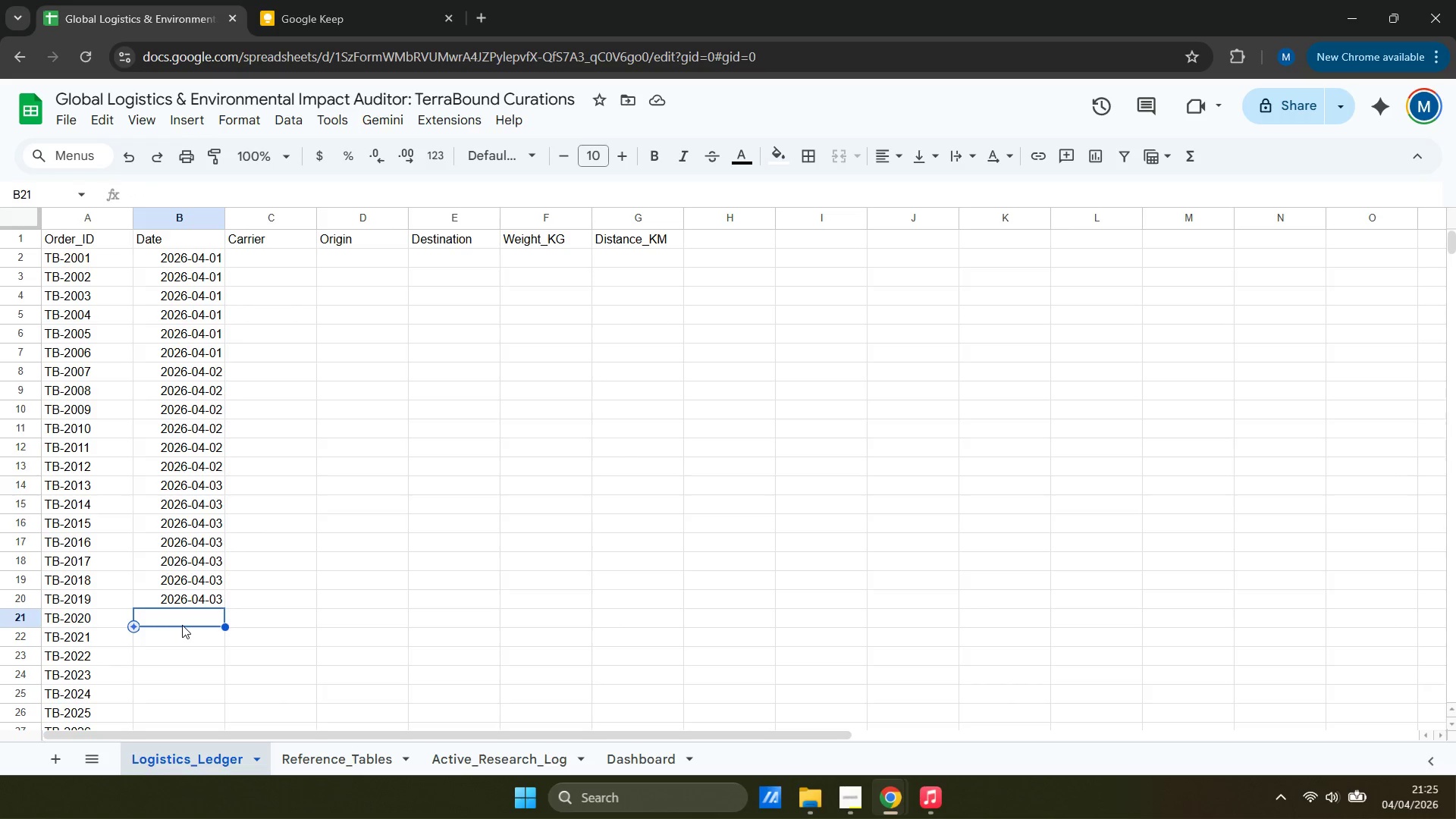 
type(2026-04-04)
 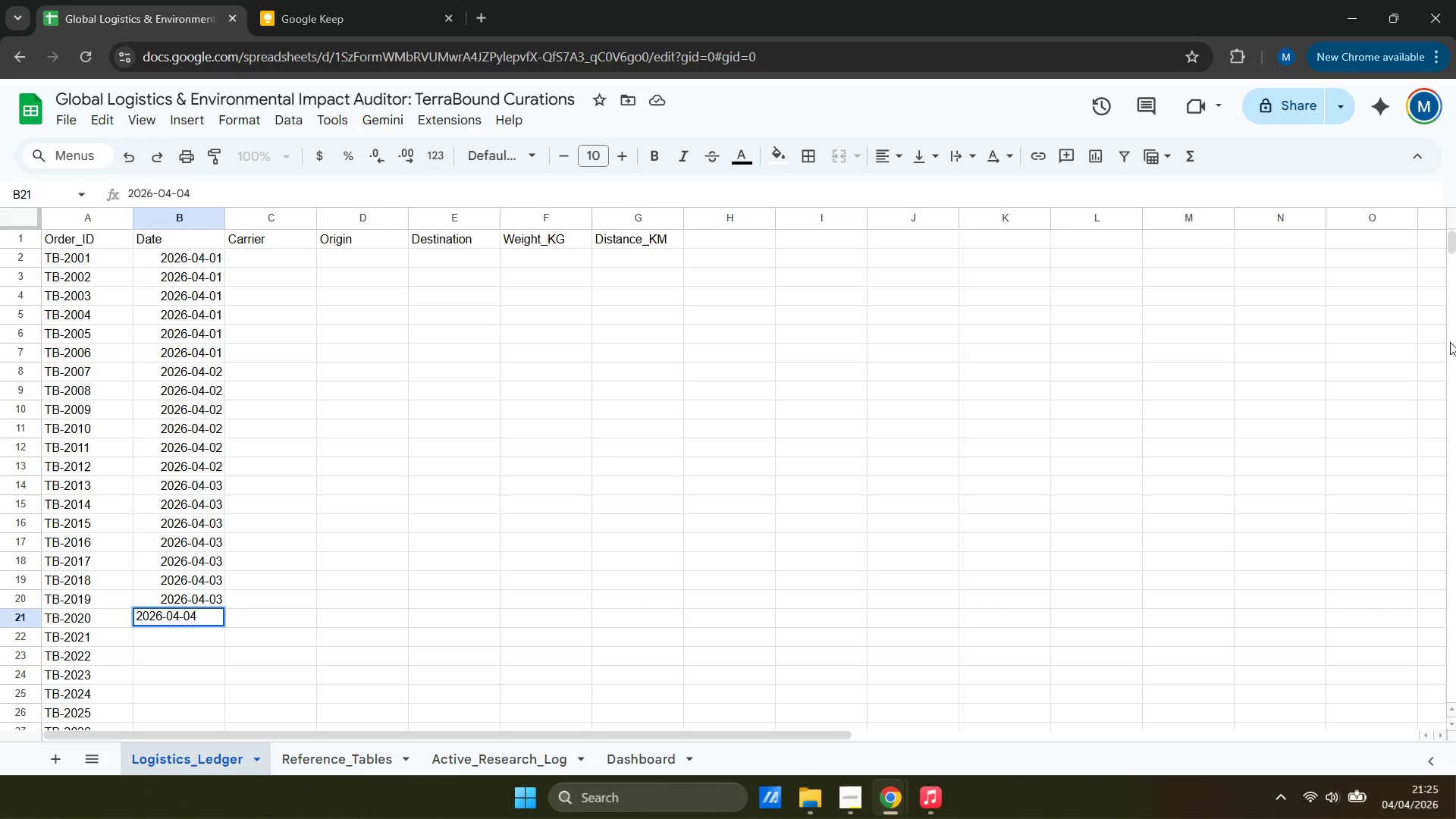 
wait(6.58)
 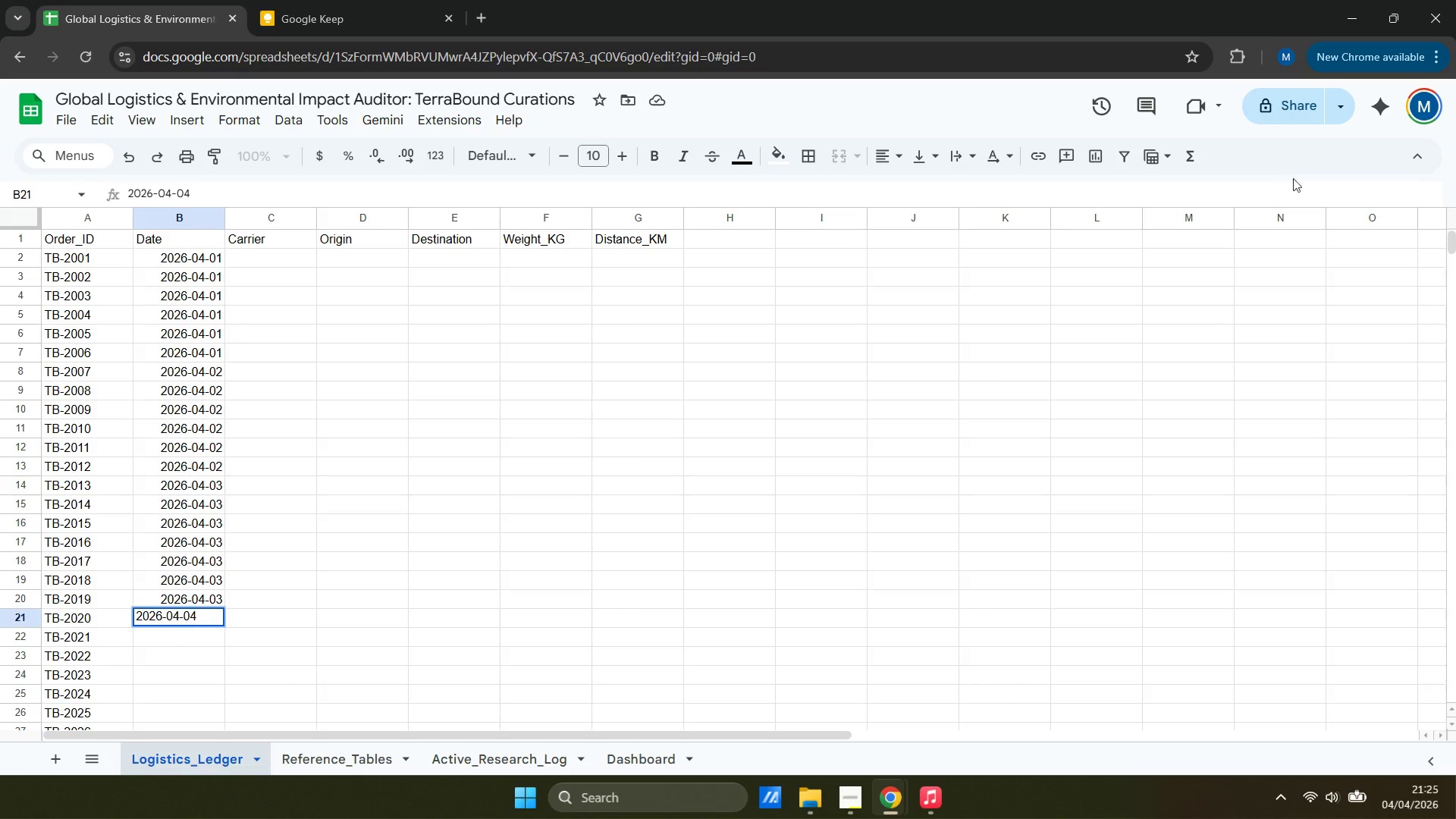 
double_click([168, 617])
 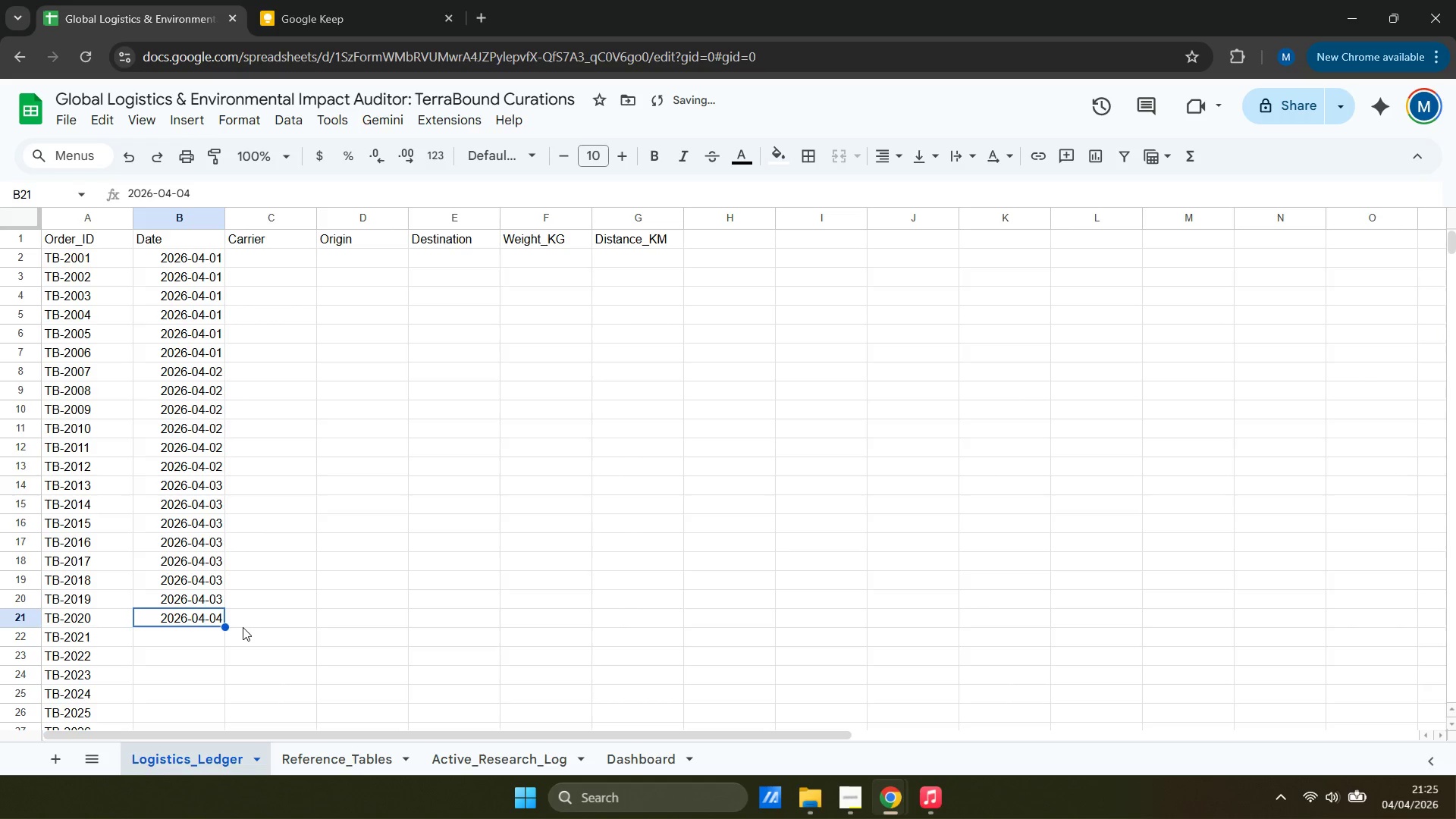 
key(Control+ControlLeft)
 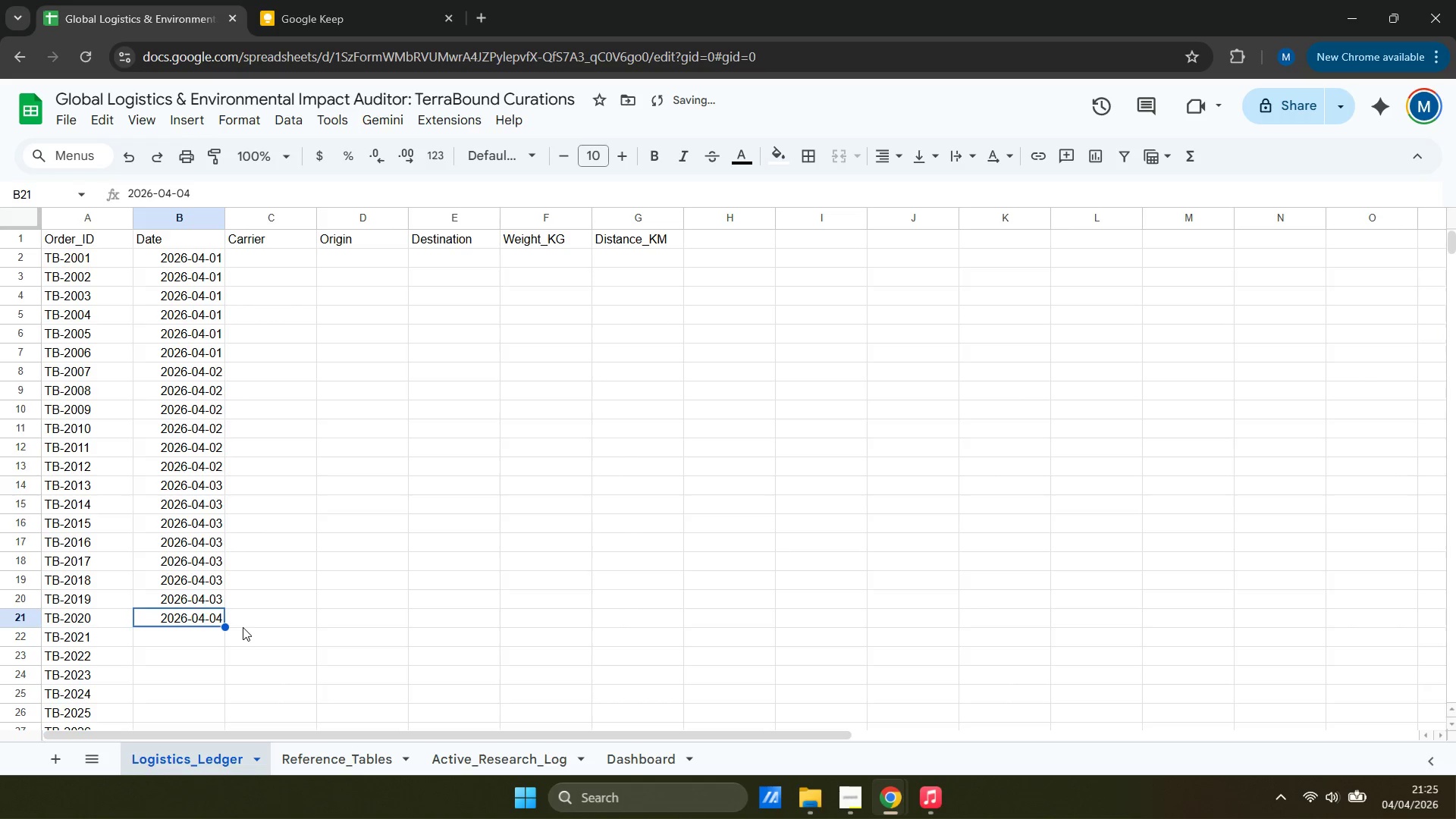 
key(Control+C)
 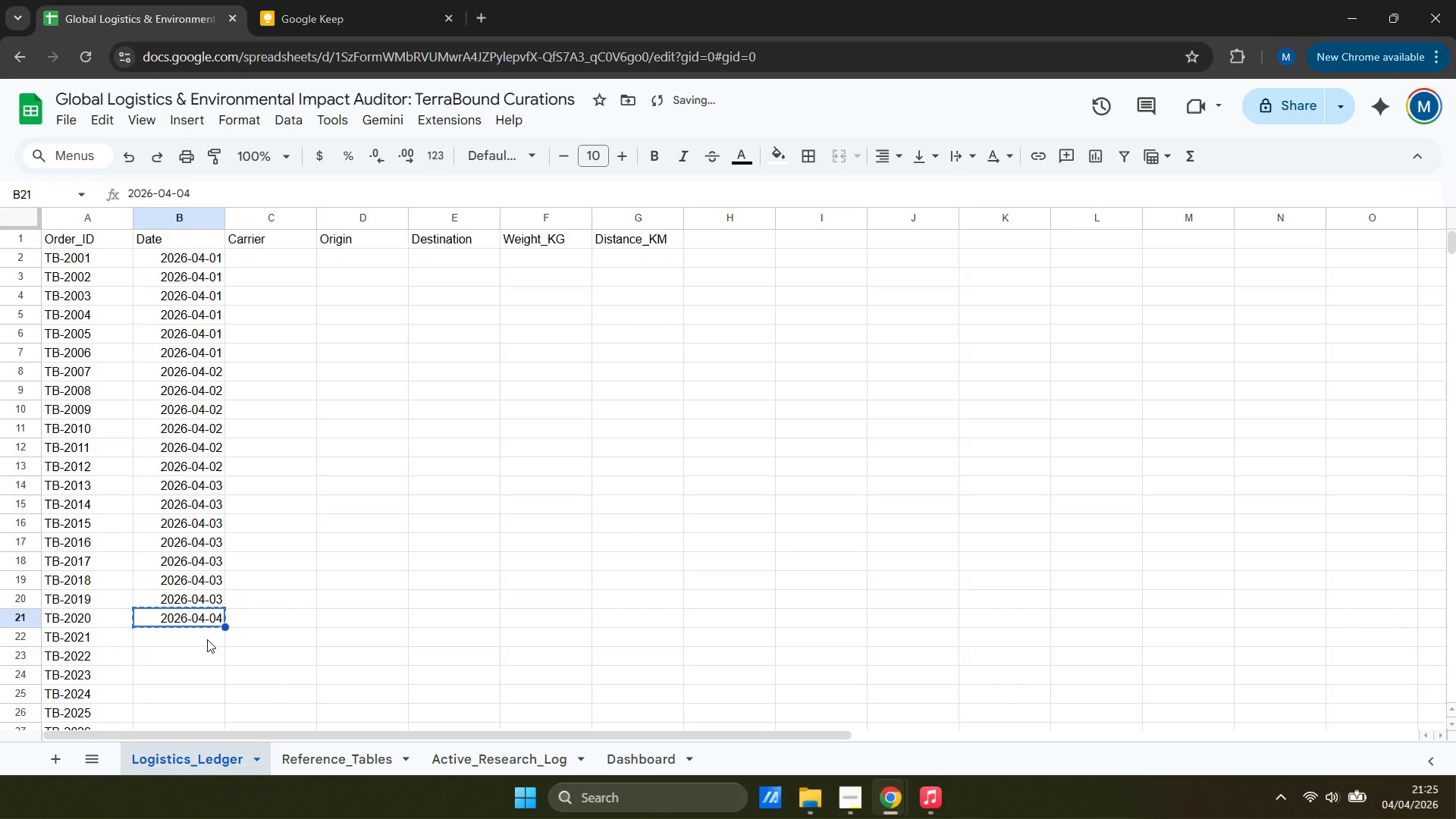 
left_click([207, 639])
 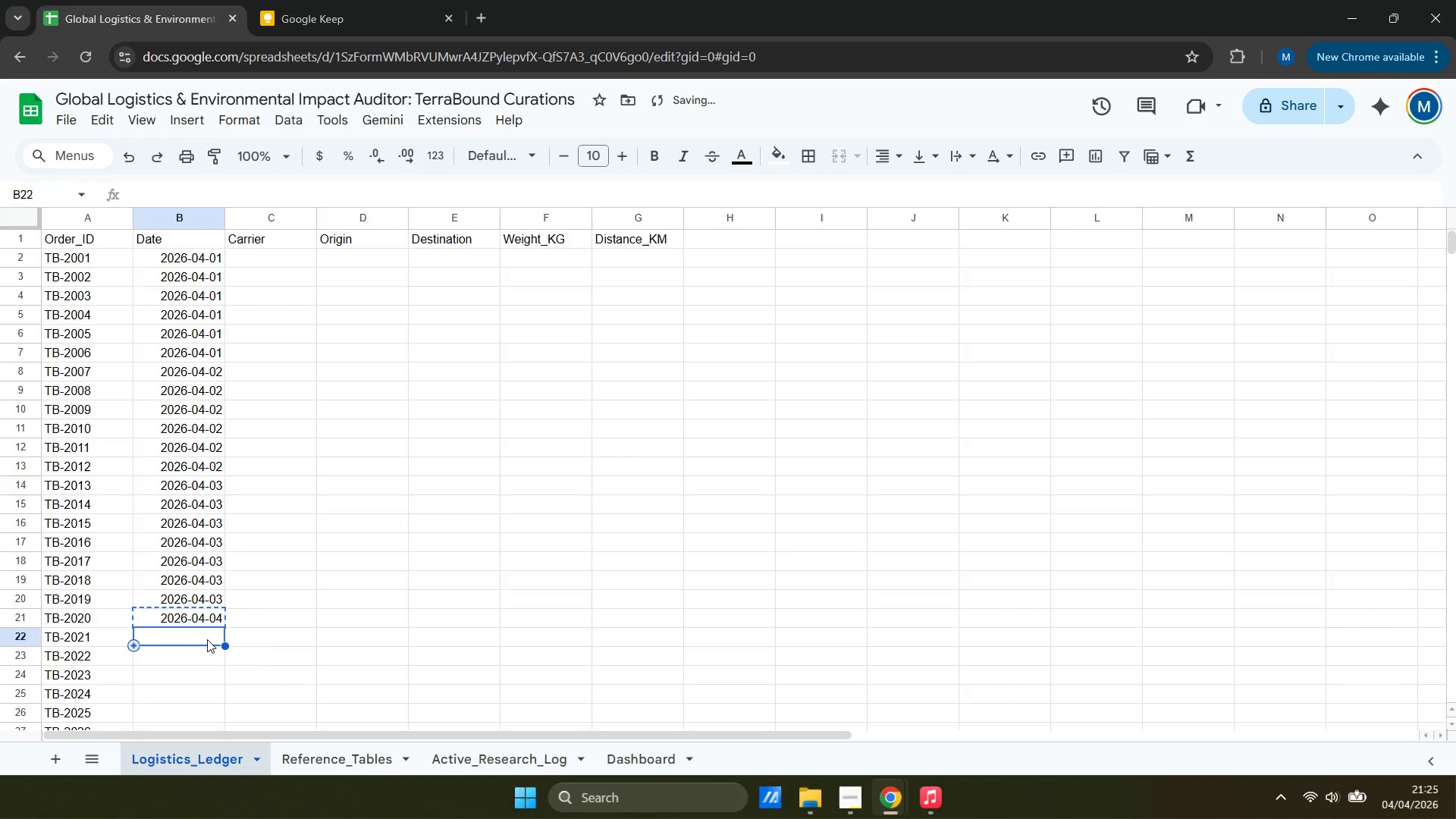 
key(Control+ControlLeft)
 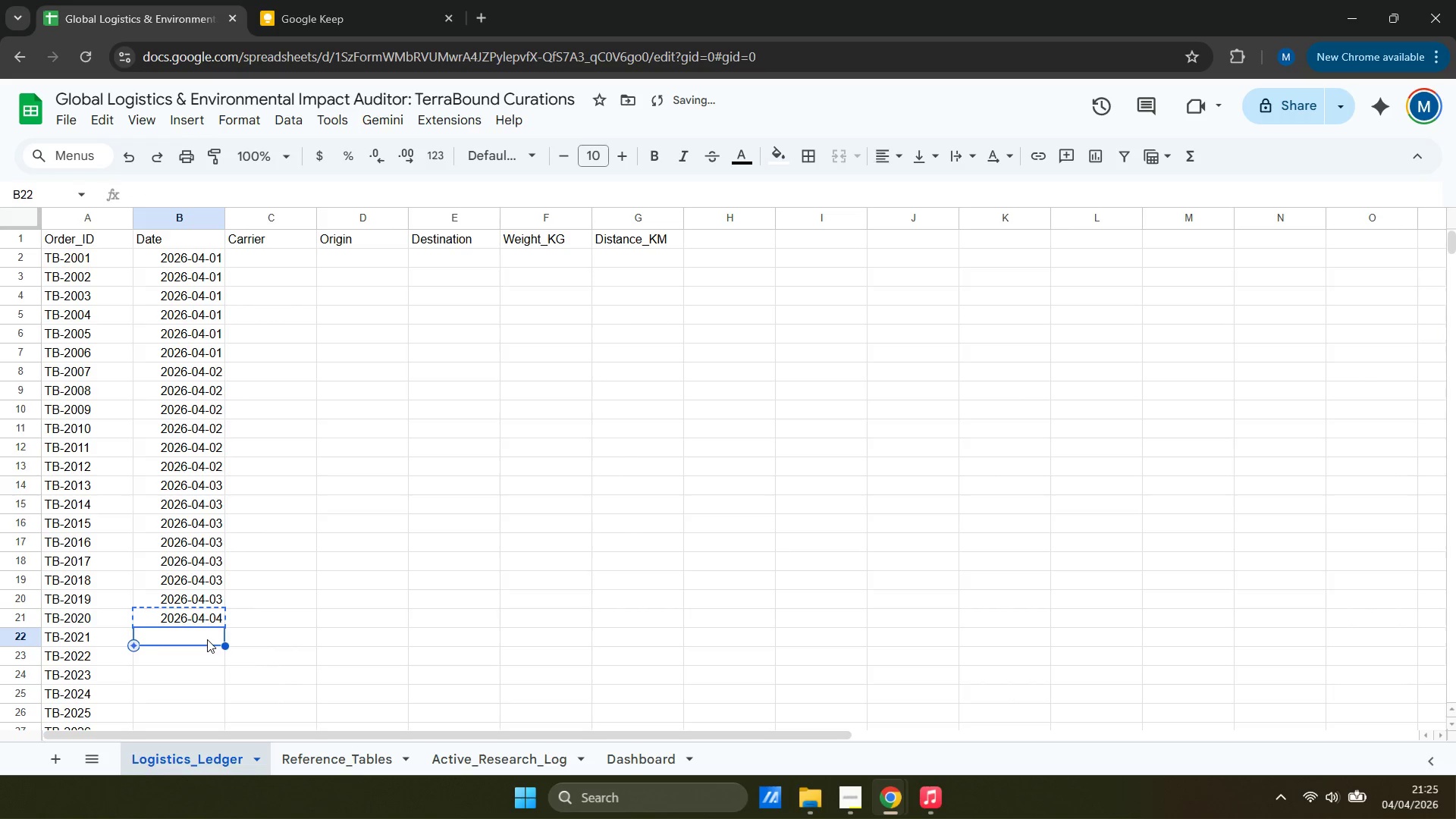 
key(Control+V)
 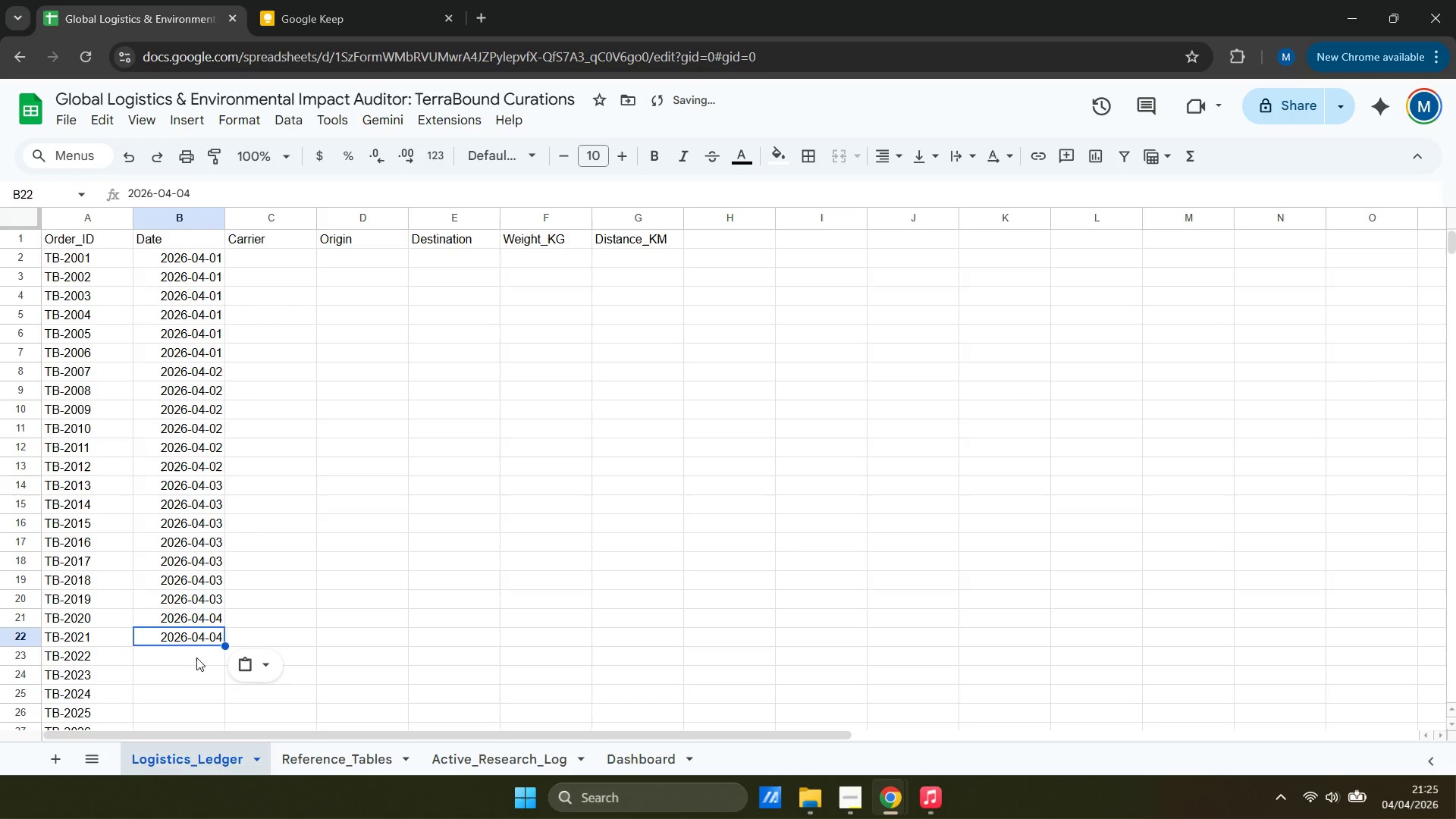 
left_click([196, 657])
 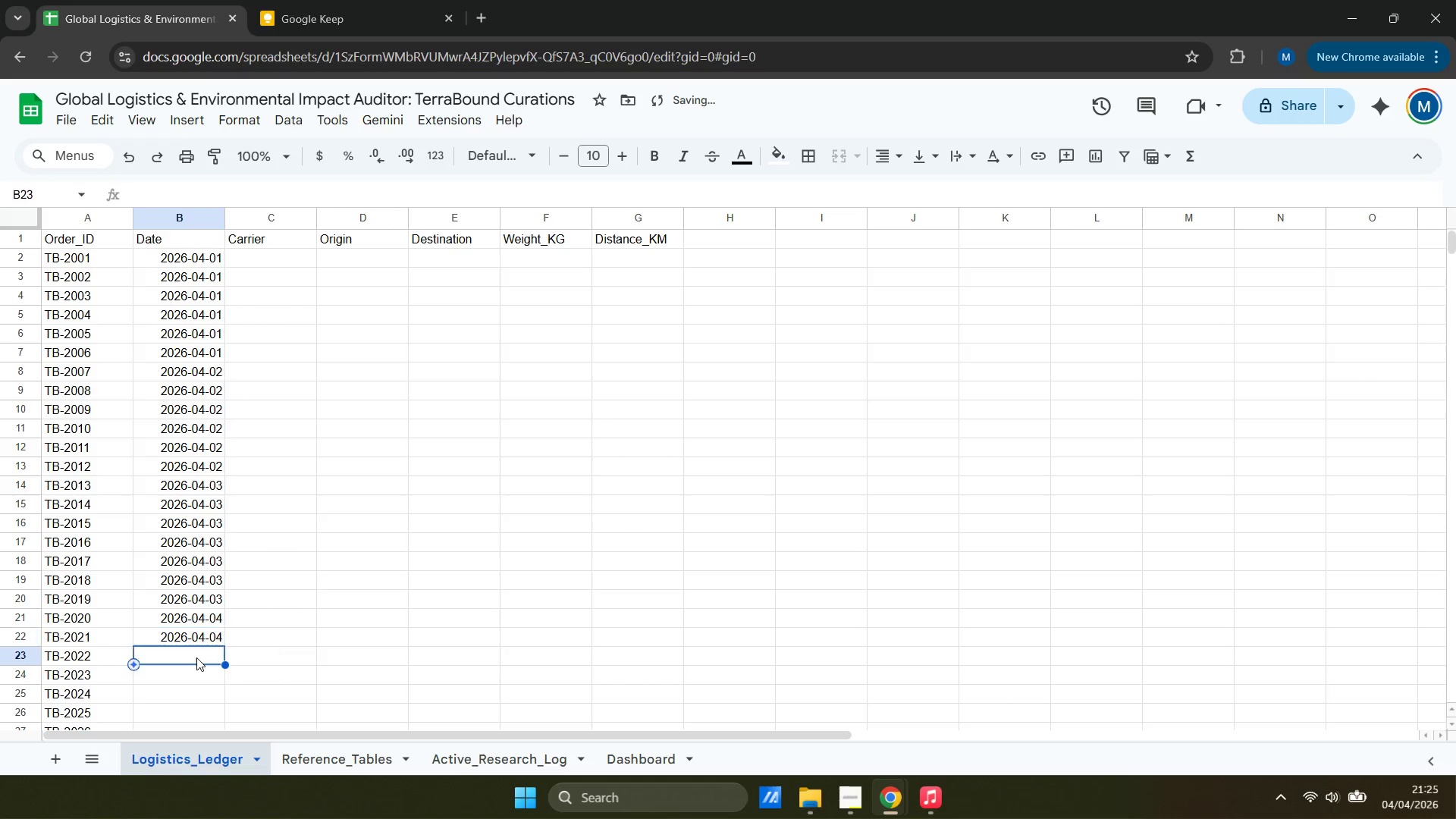 
key(Control+ControlLeft)
 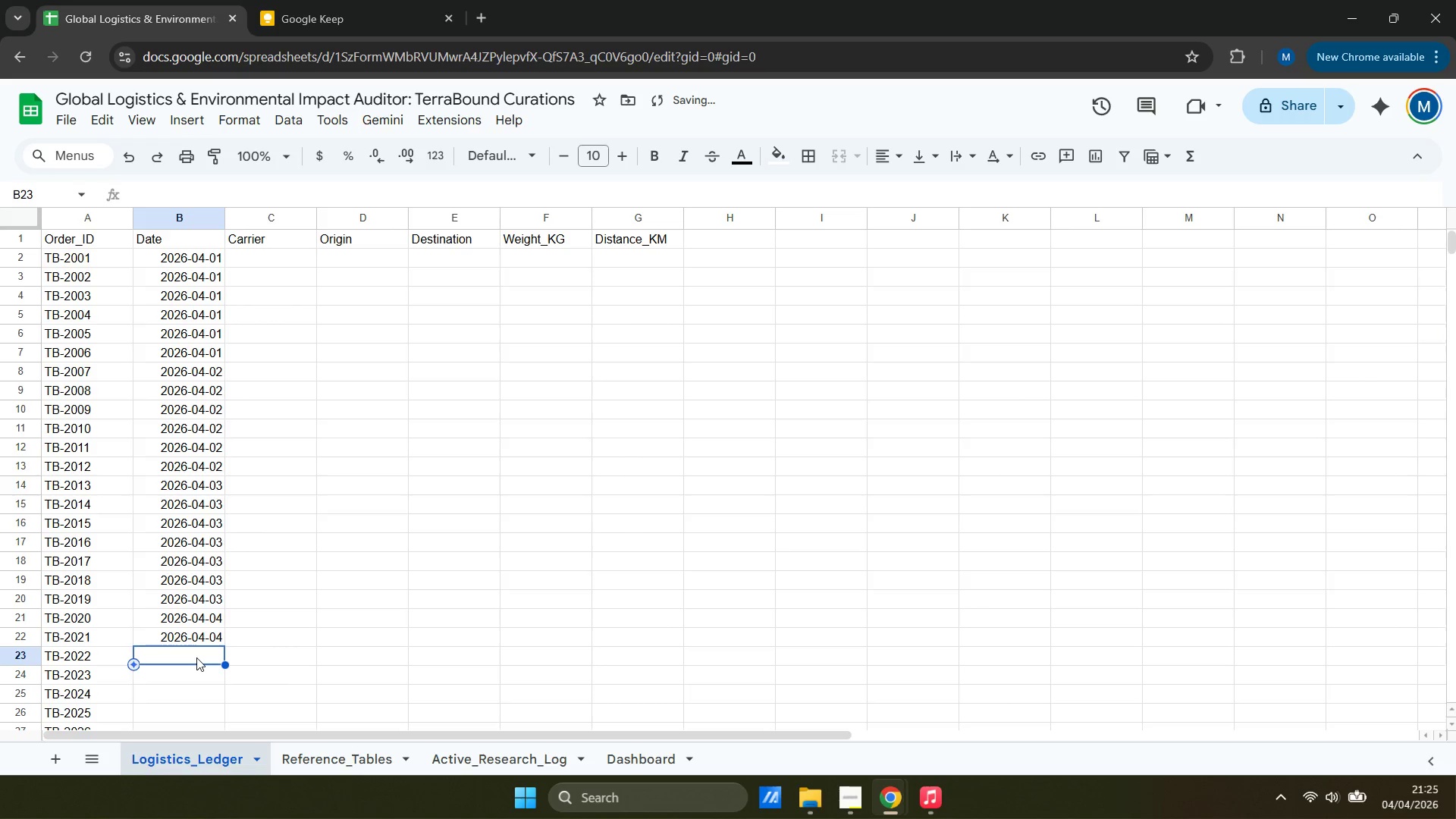 
key(Control+V)
 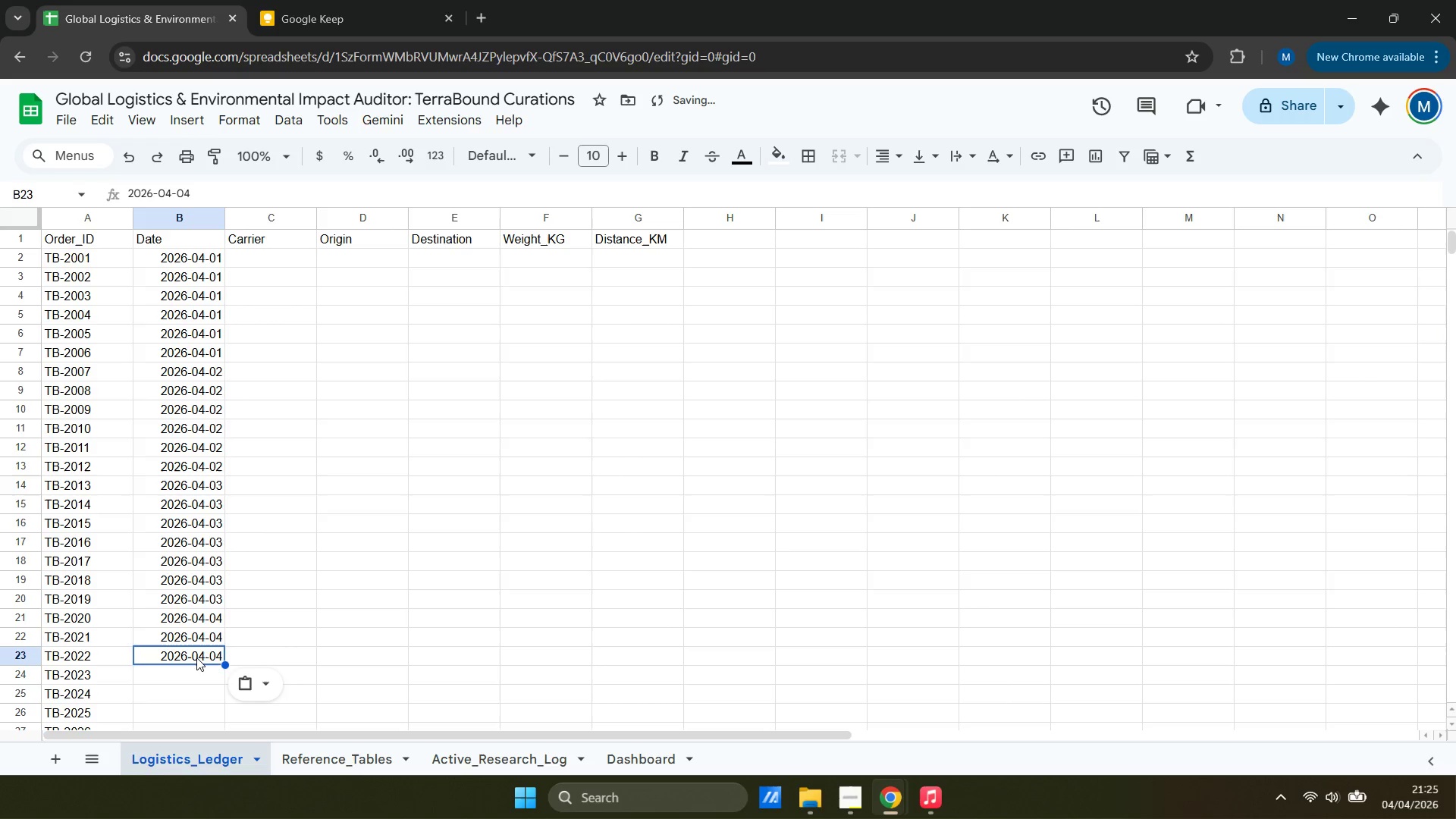 
key(Control+ControlLeft)
 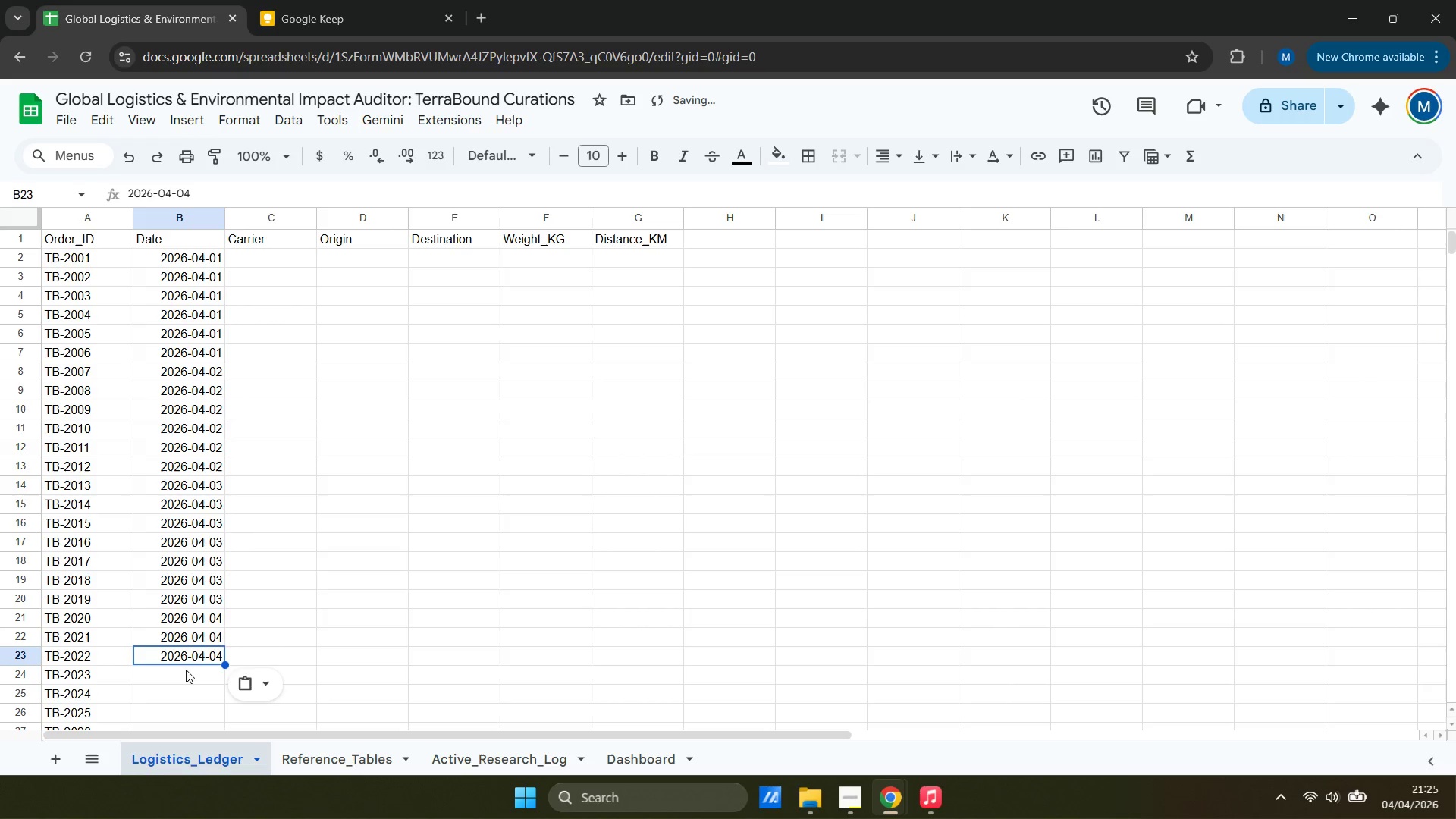 
left_click([186, 670])
 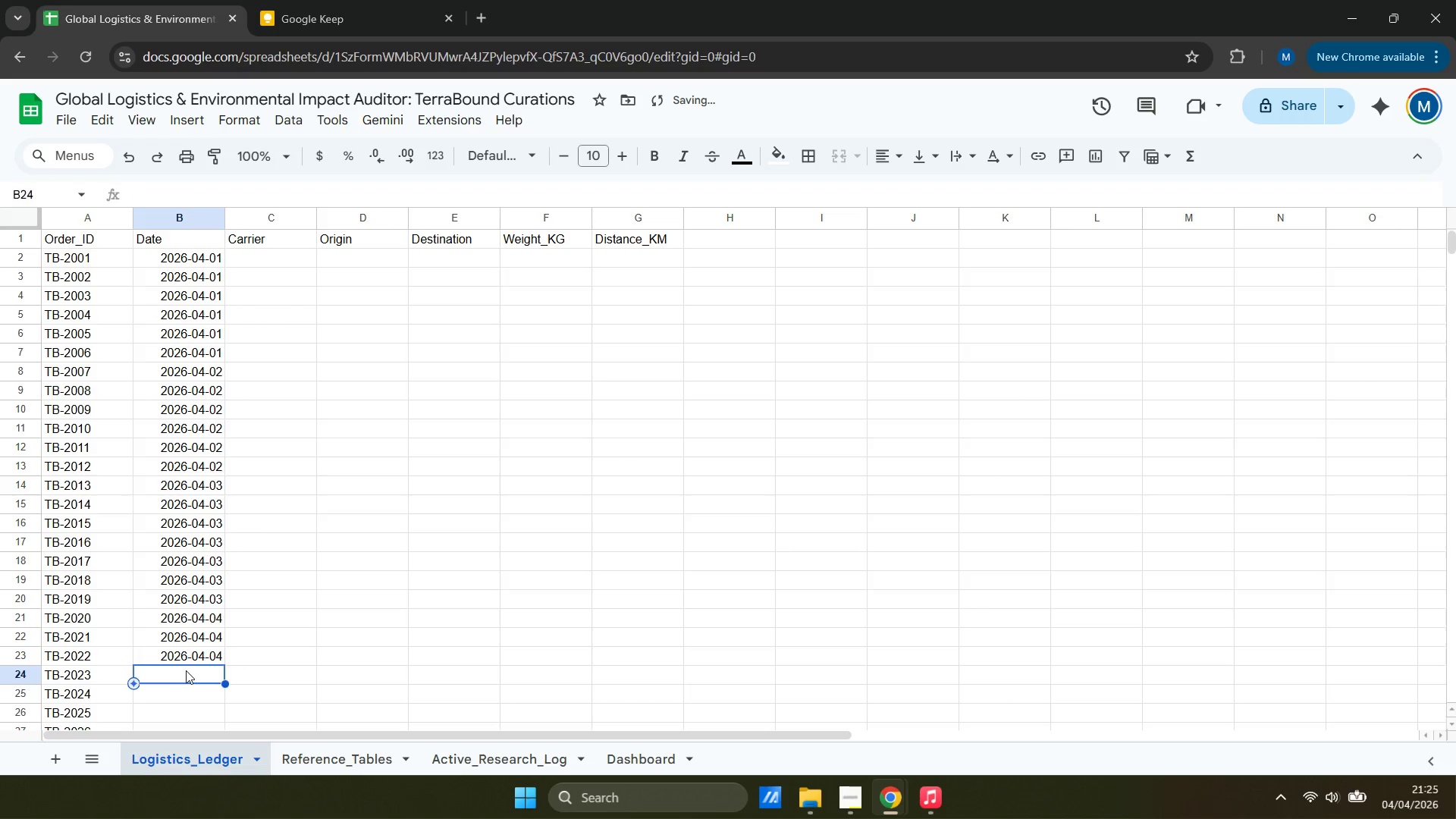 
key(Control+ControlLeft)
 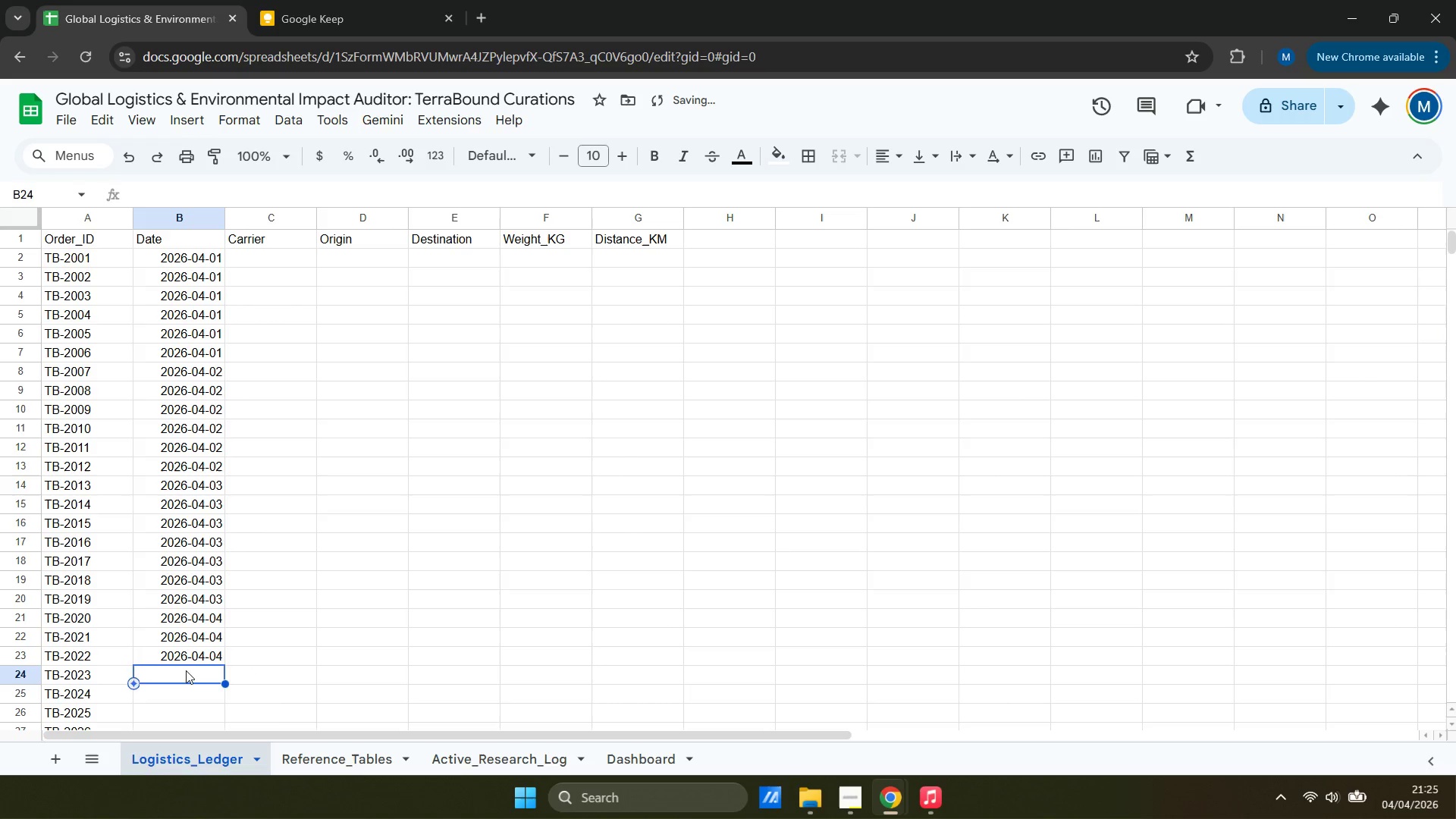 
key(Control+V)
 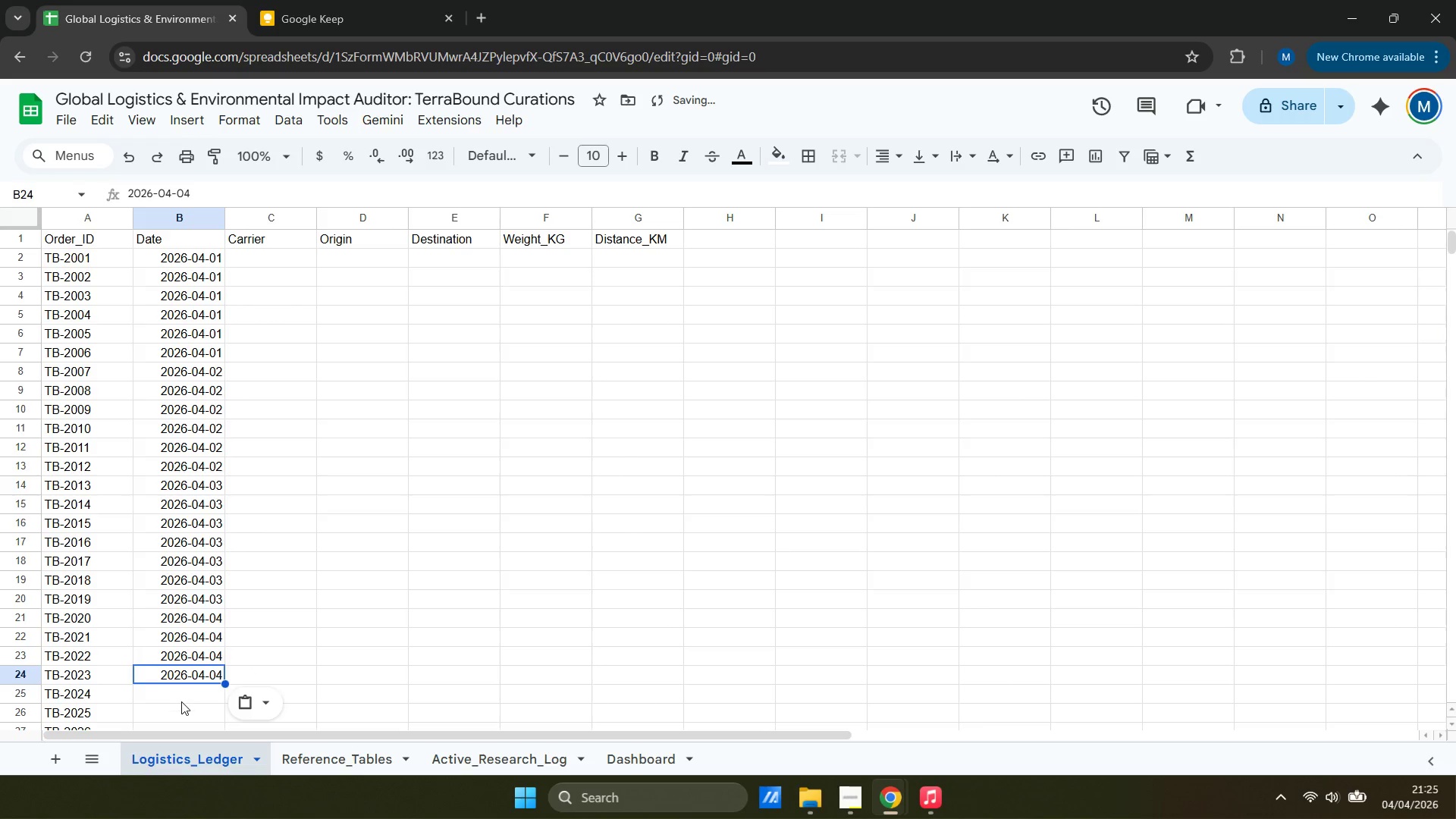 
left_click([181, 701])
 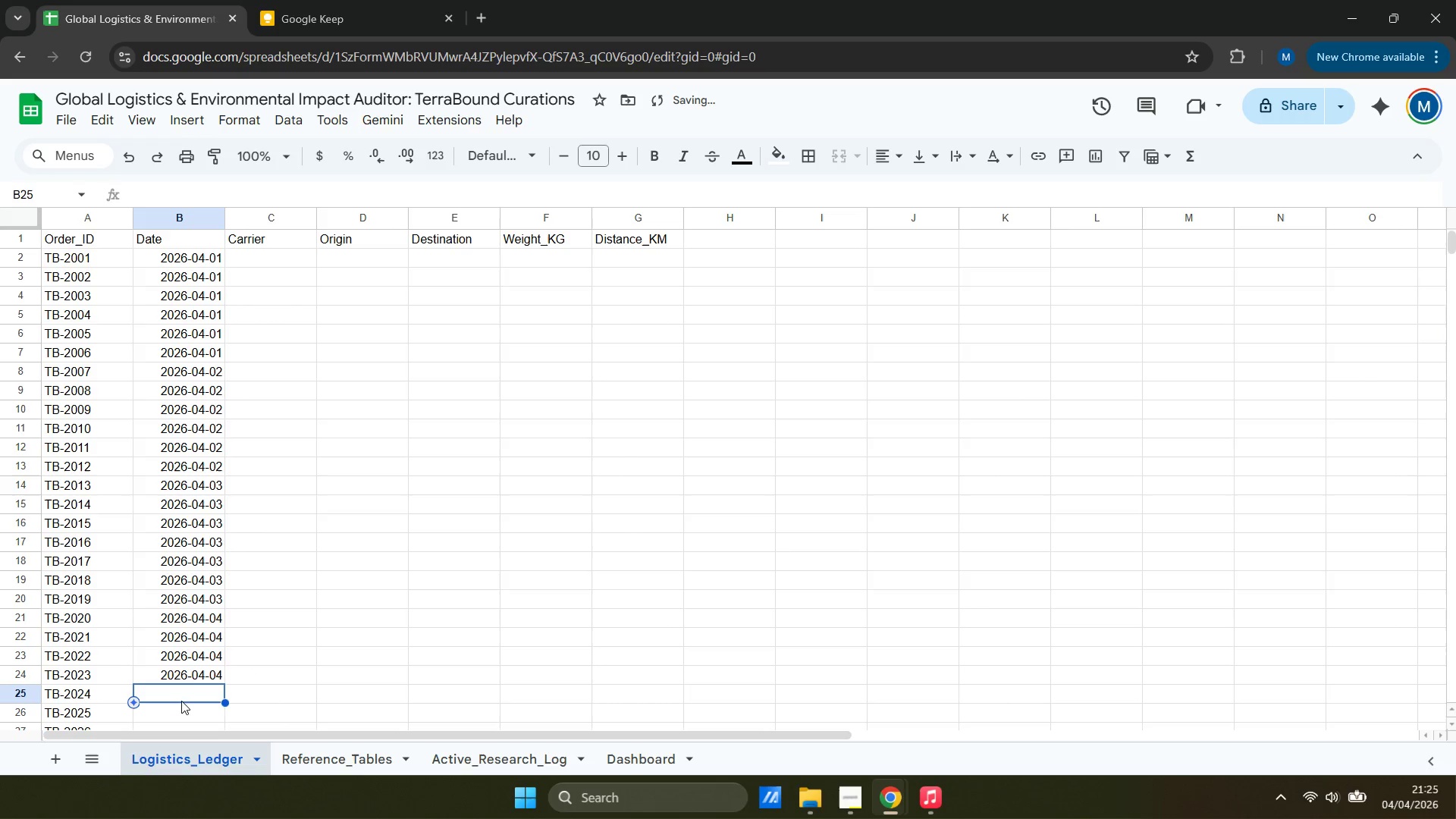 
key(Control+ControlLeft)
 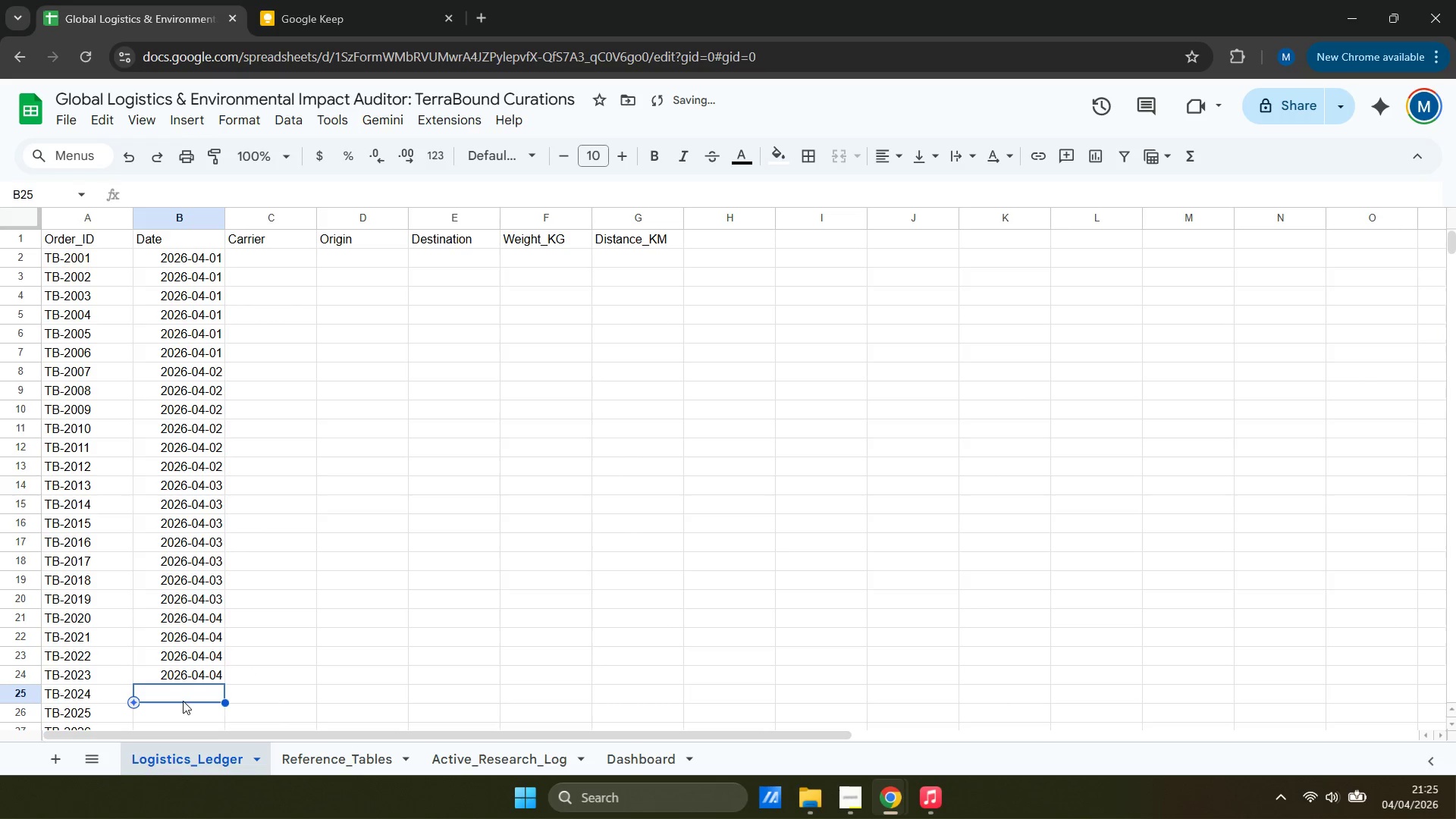 
key(Control+V)
 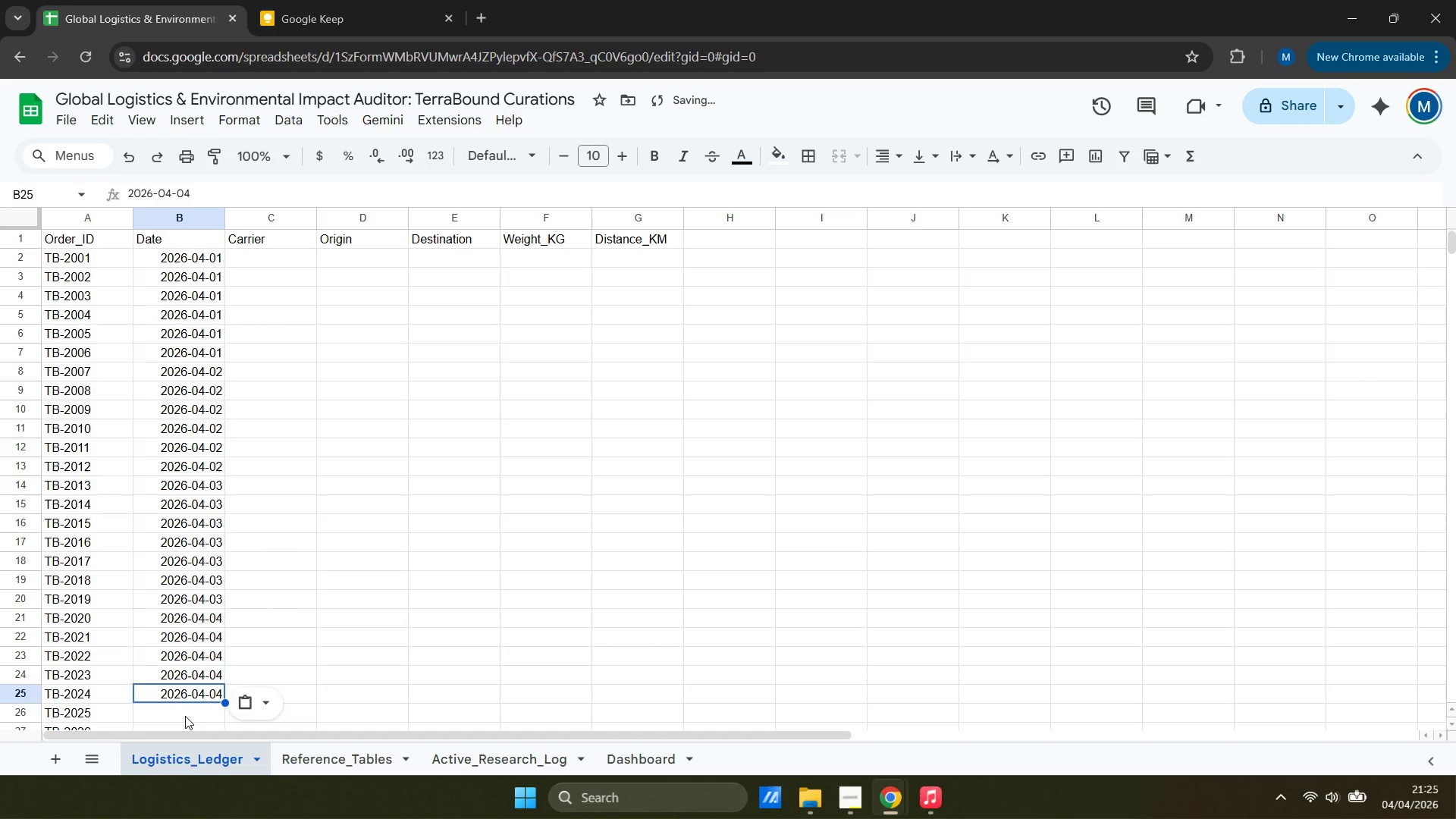 
left_click([185, 714])
 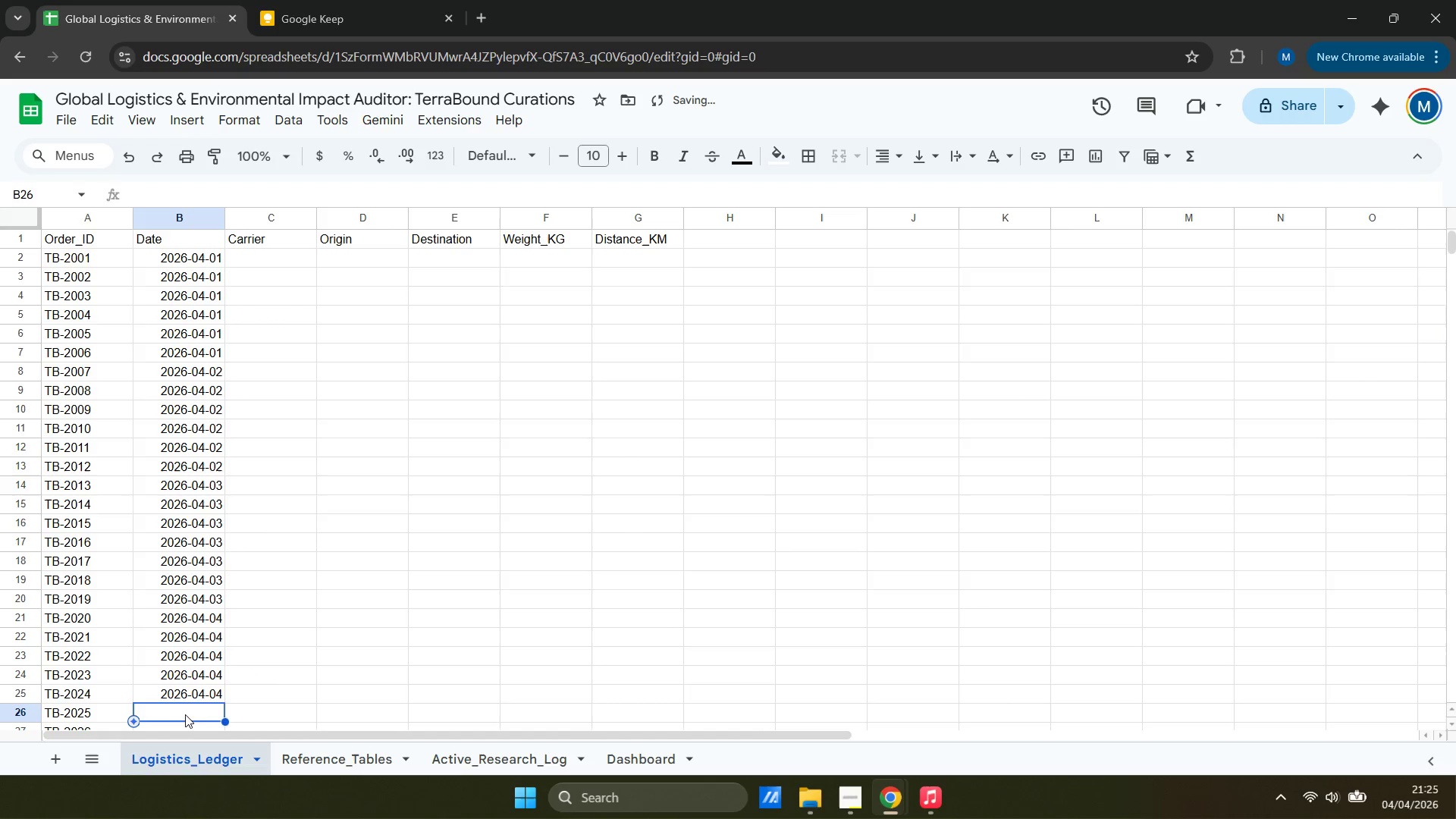 
key(Control+ControlLeft)
 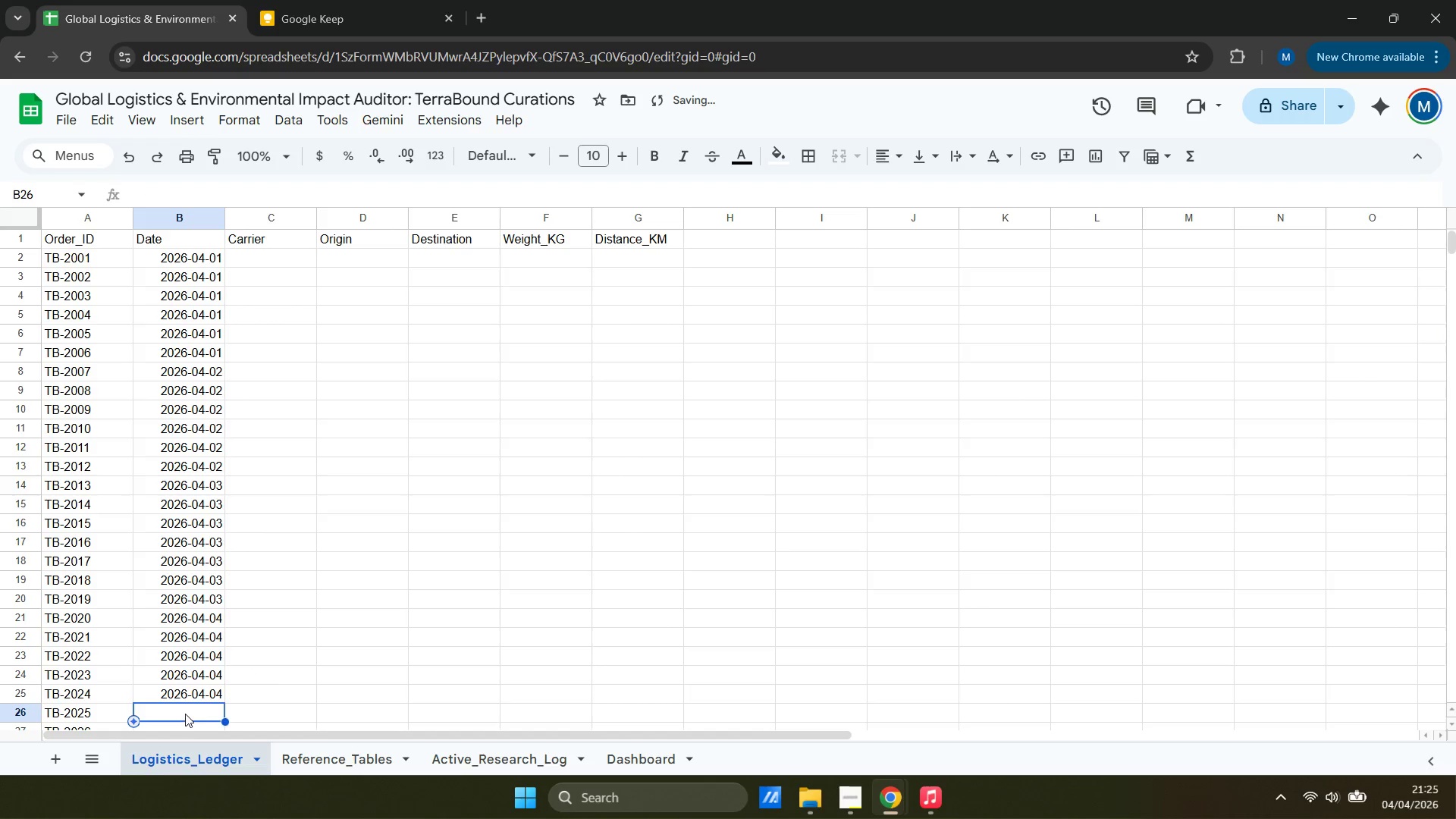 
key(Control+V)
 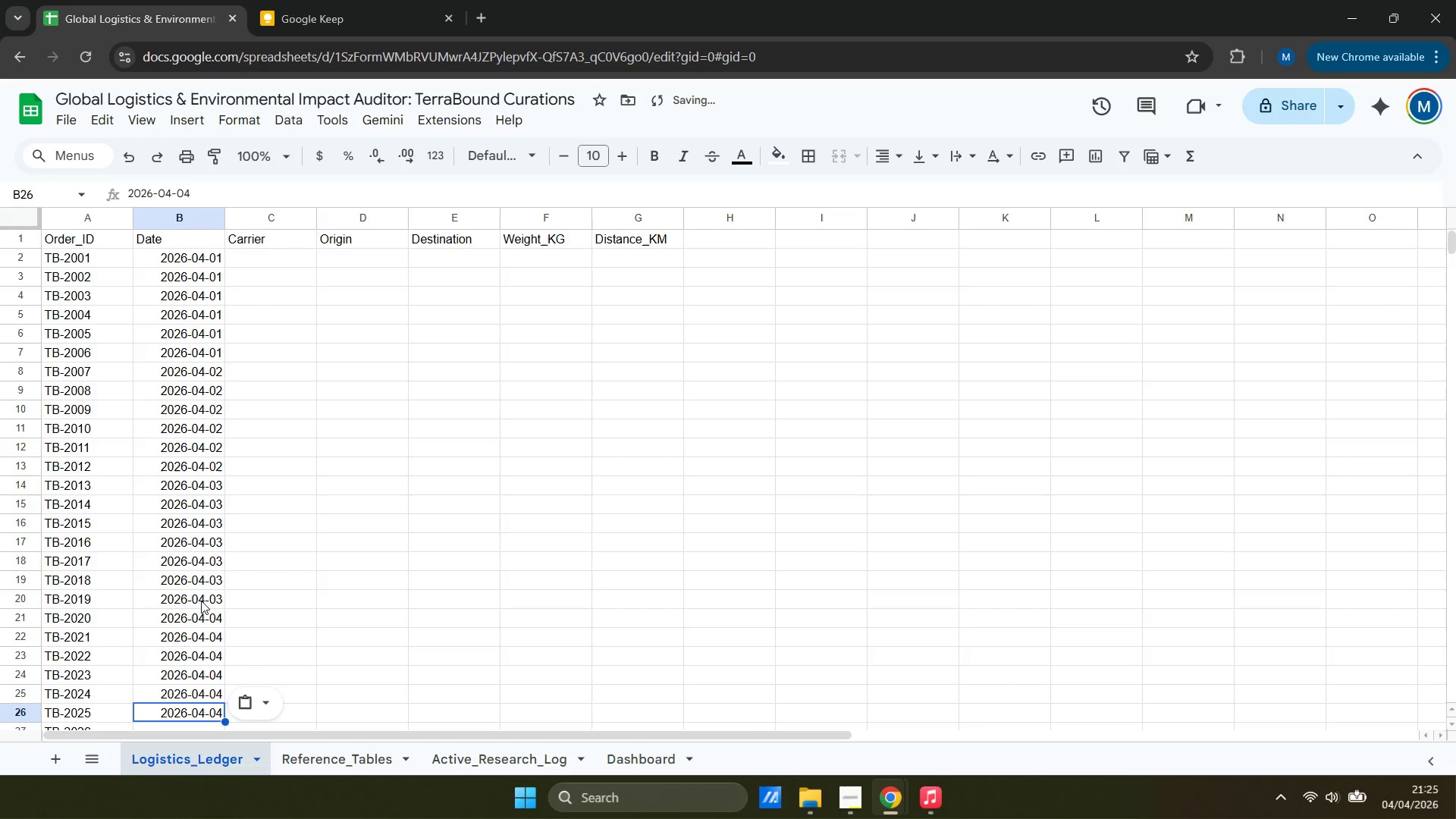 
scroll: coordinate [170, 436], scroll_direction: down, amount: 5.0
 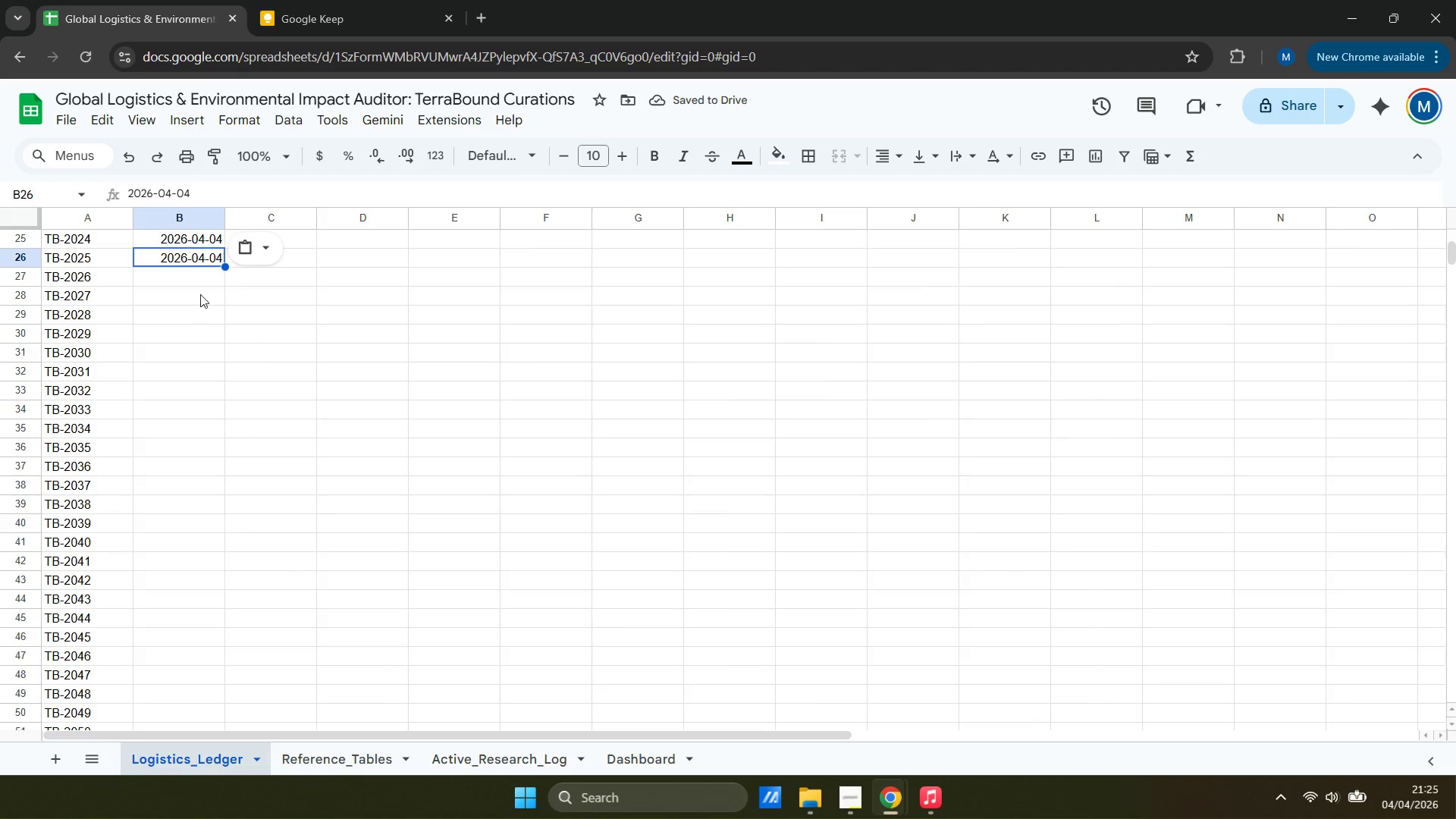 
left_click([201, 270])
 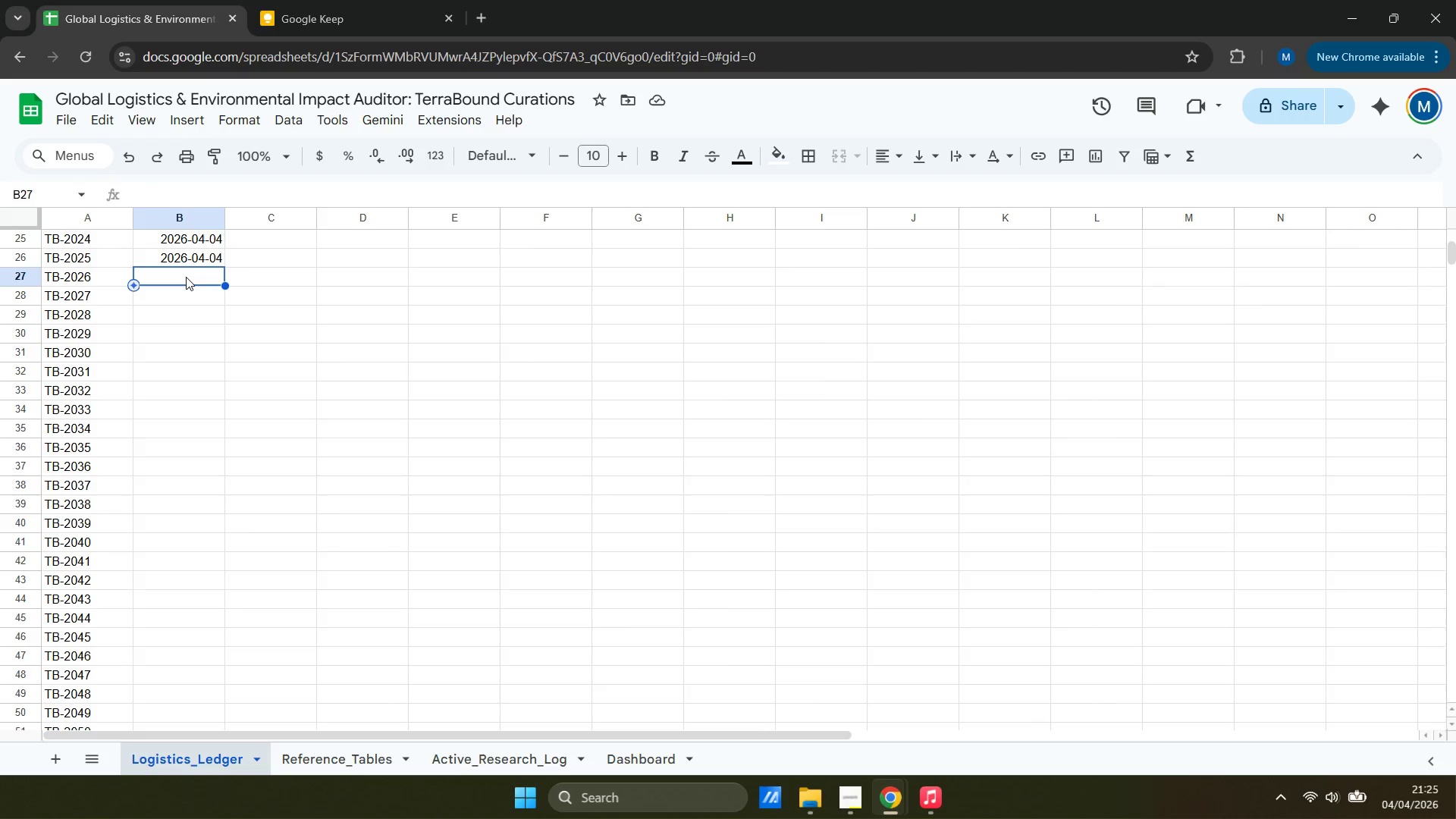 
wait(6.78)
 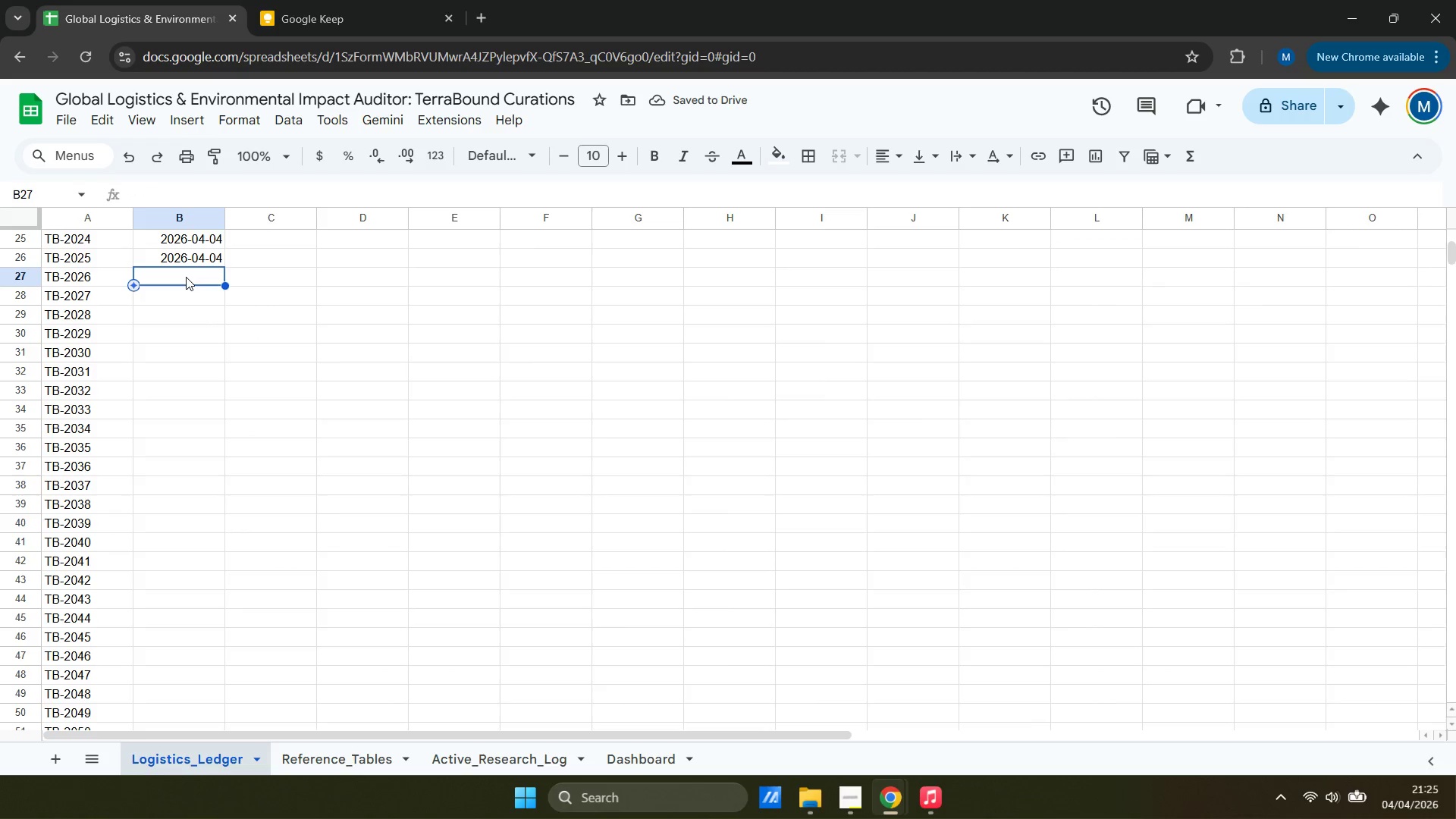 
type(2026-04-05)
 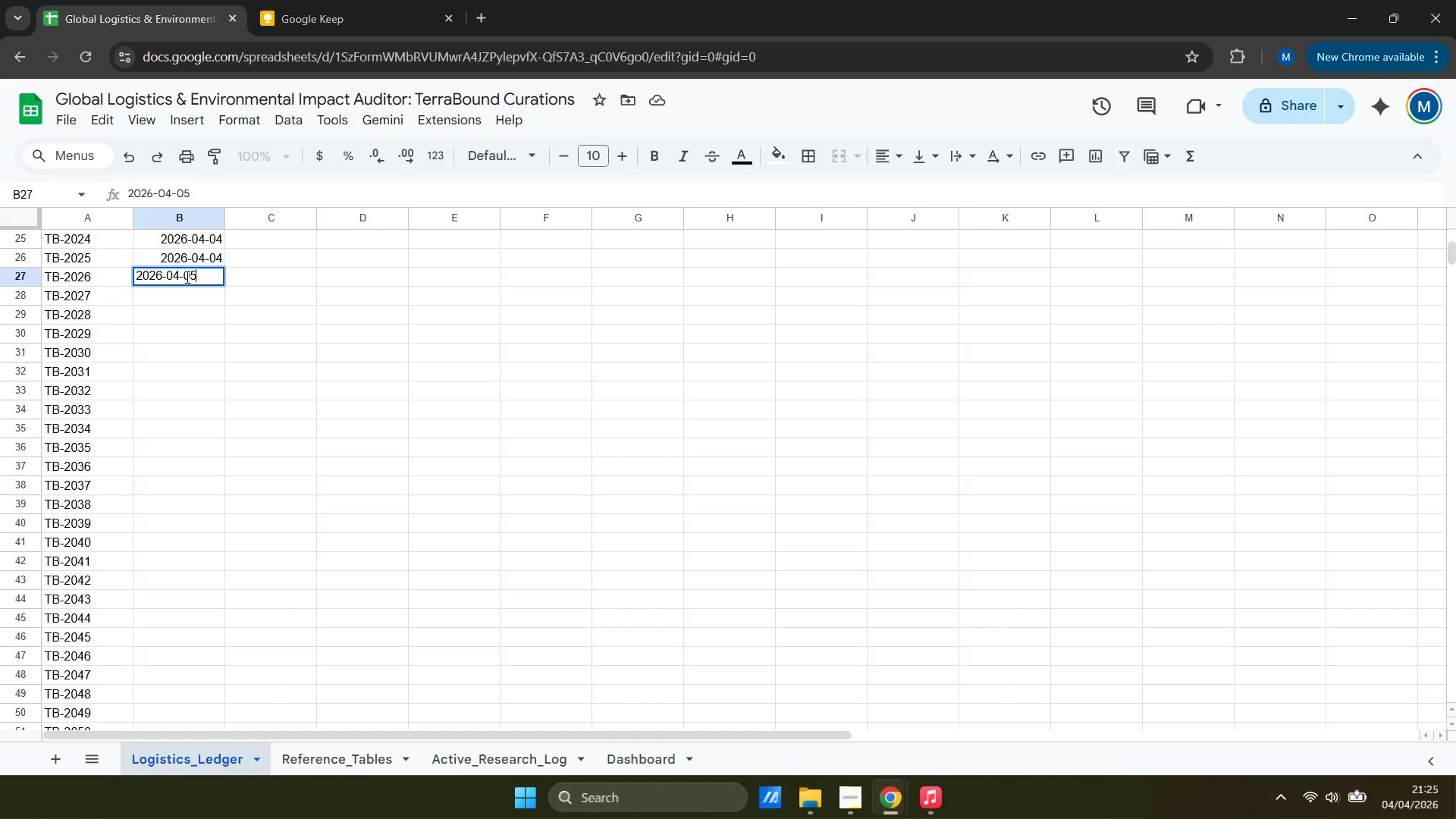 
key(ArrowUp)
 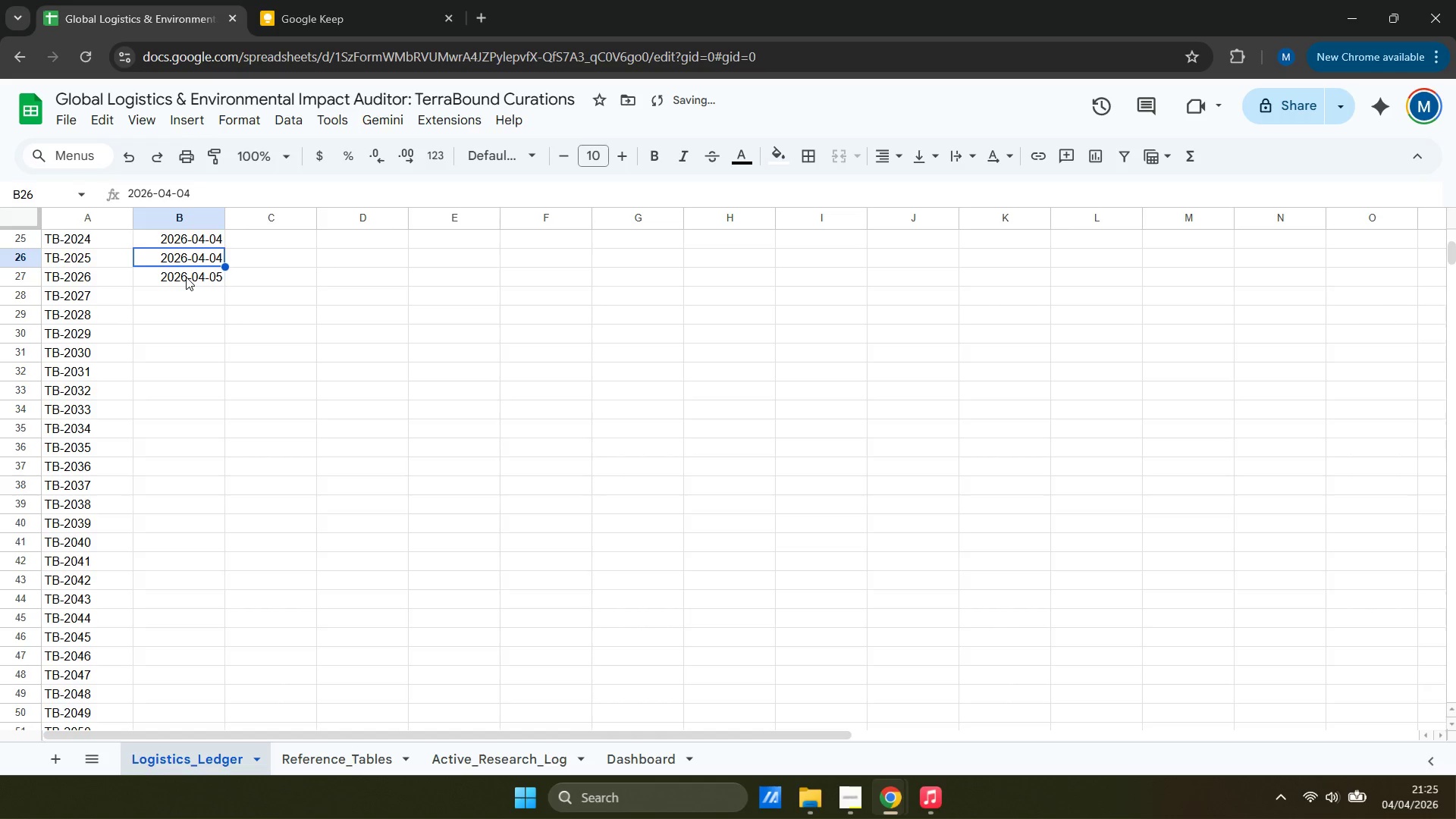 
key(ArrowDown)
 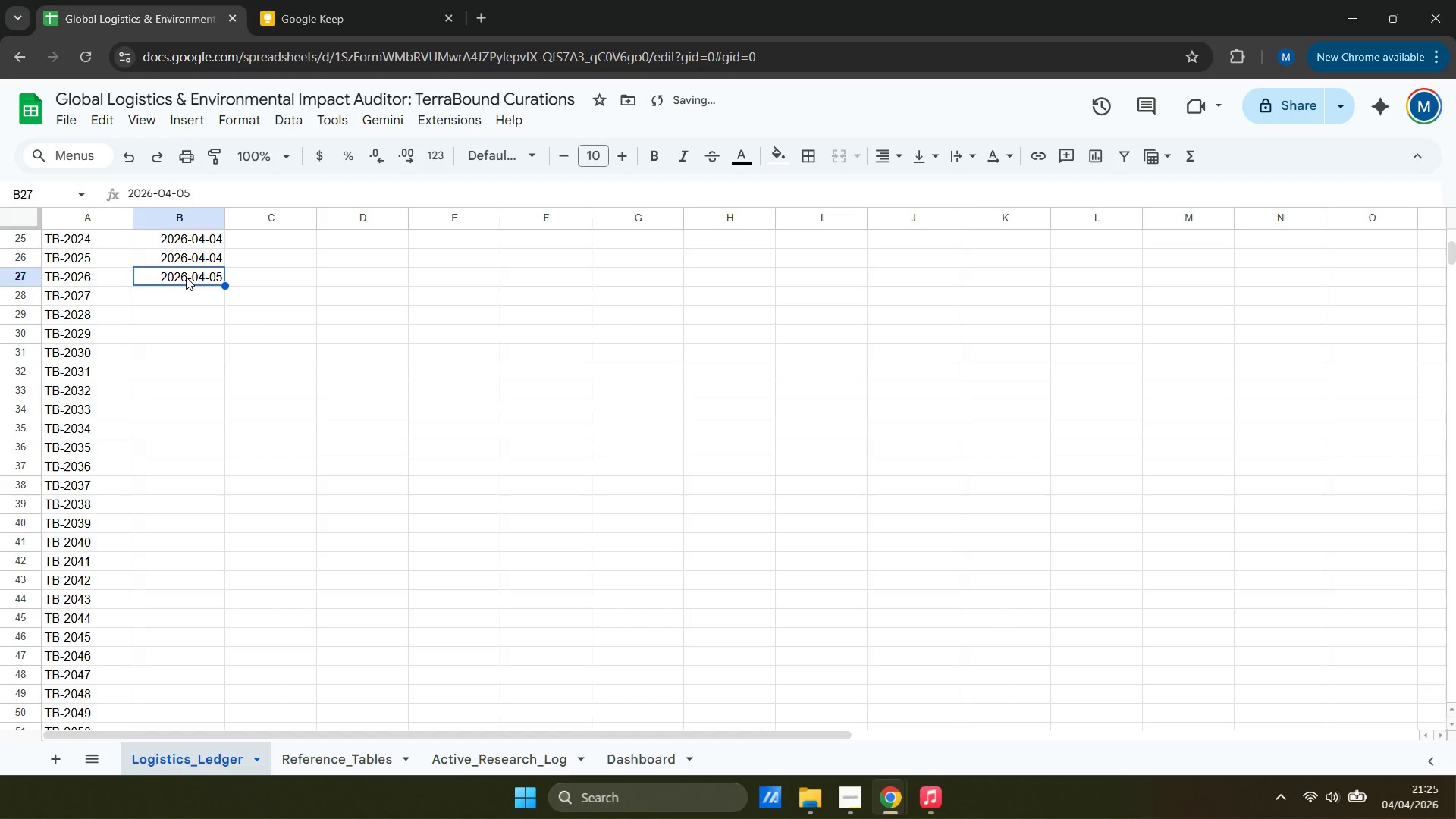 
key(ArrowDown)
 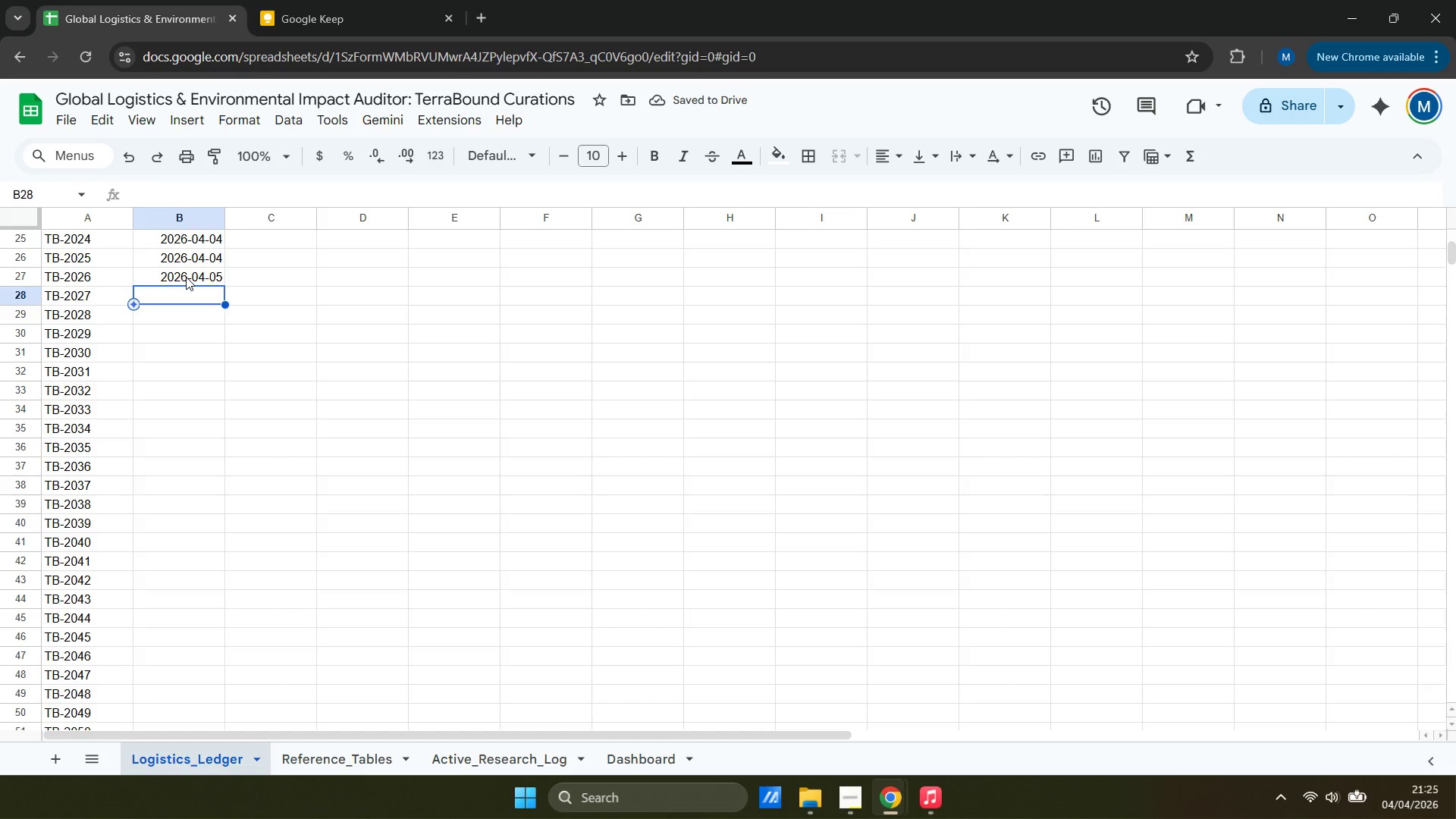 
key(Shift+ShiftRight)
 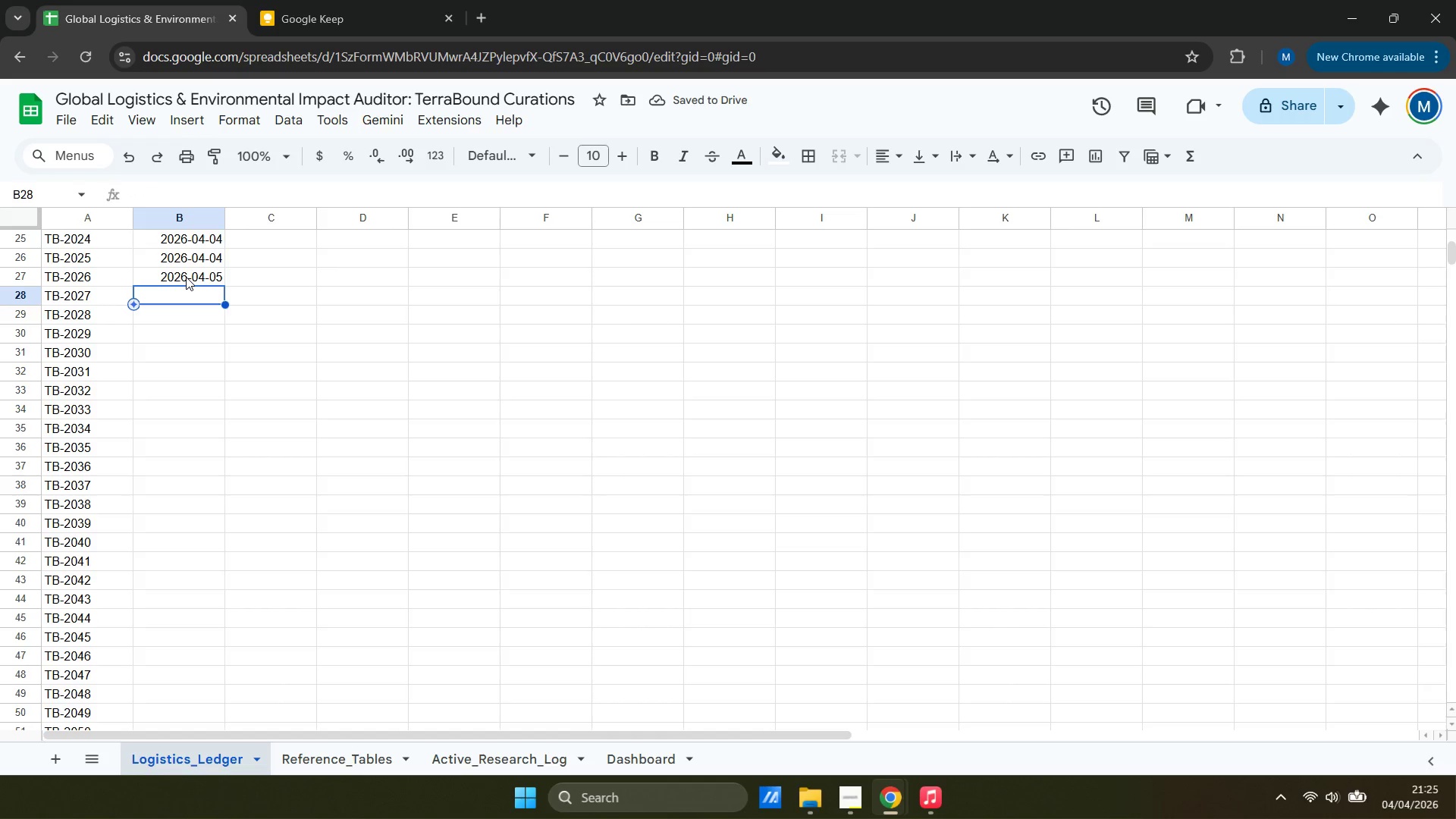 
key(ArrowUp)
 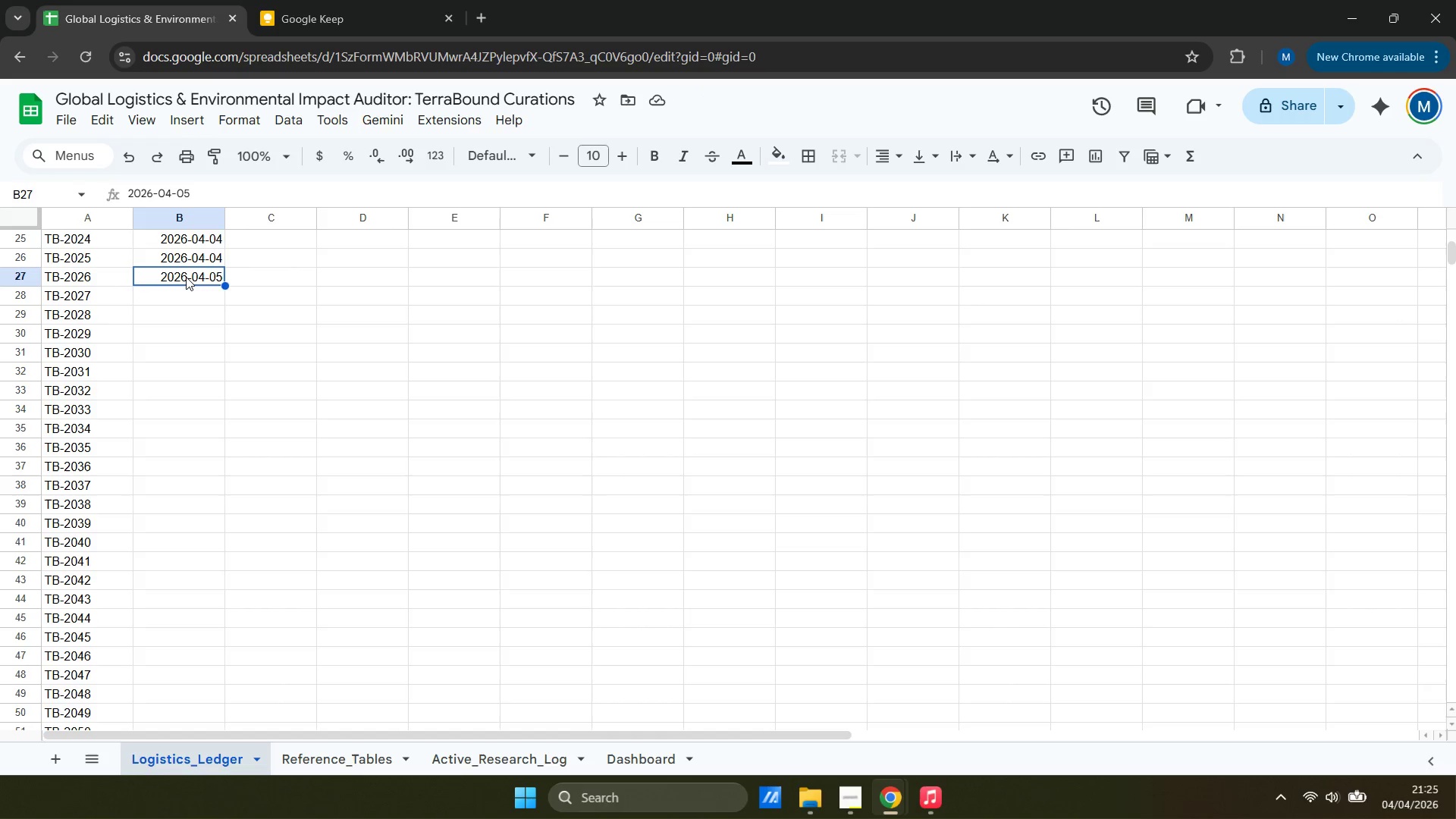 
key(ArrowDown)
 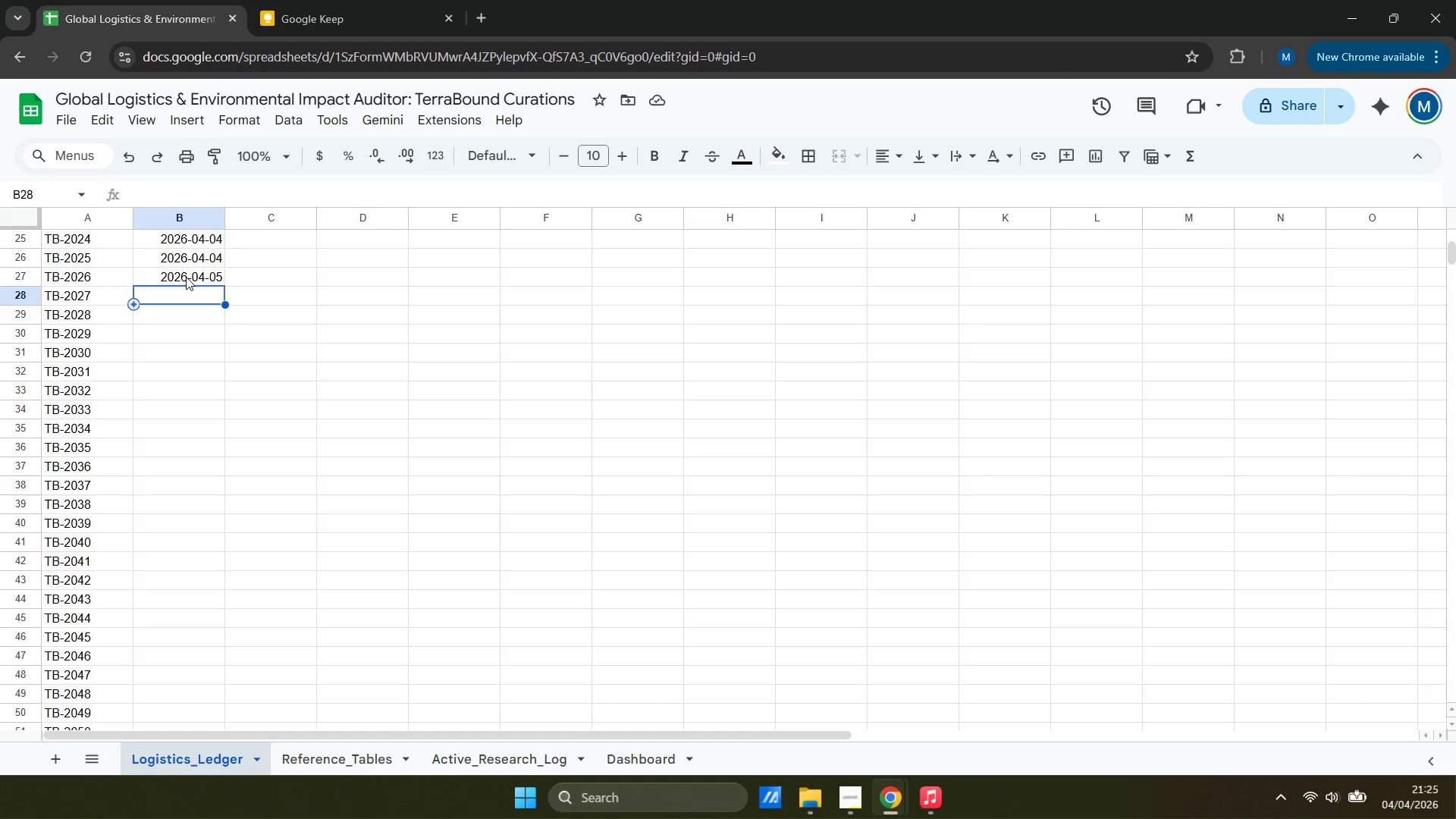 
key(ArrowDown)
 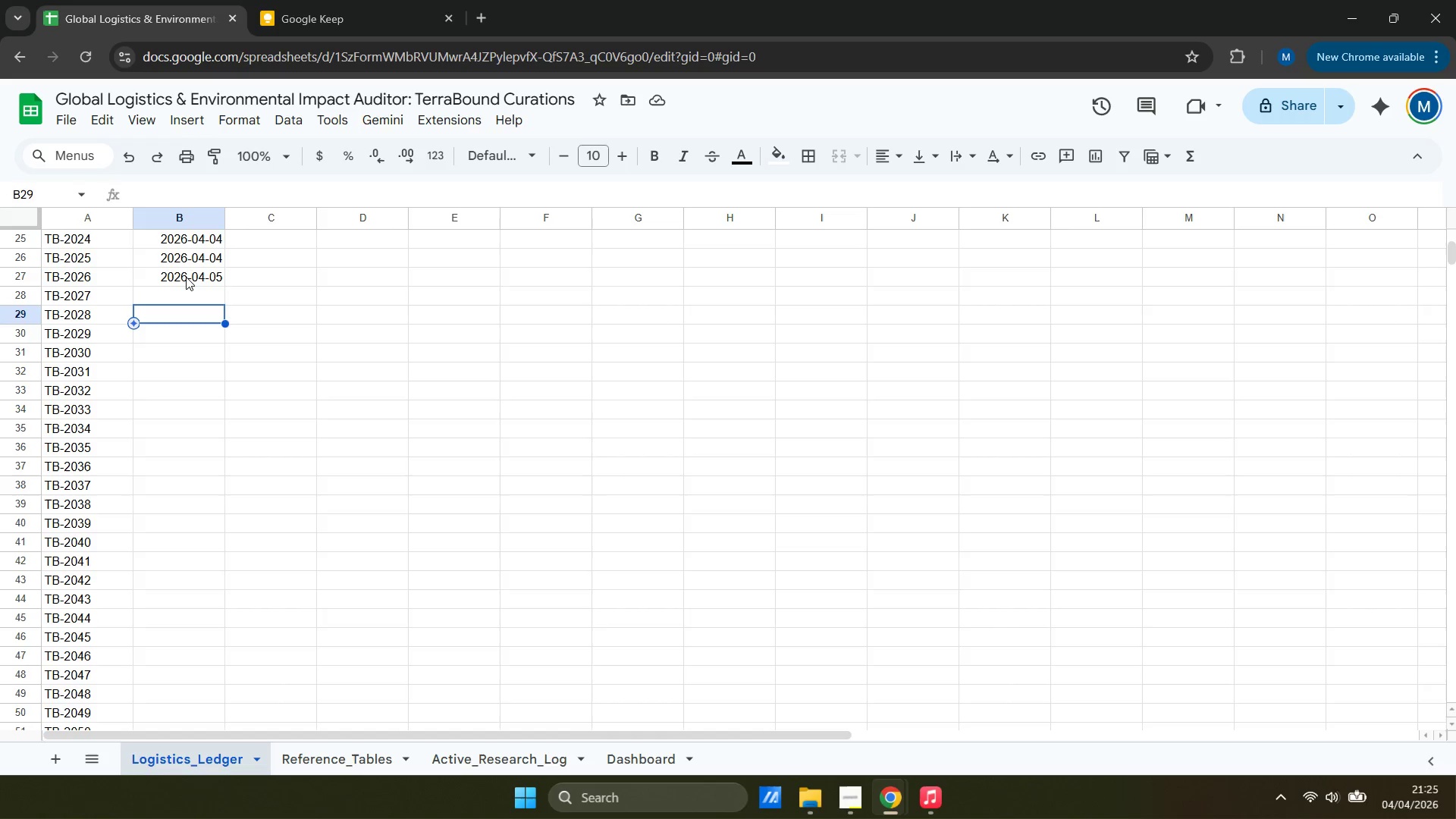 
key(ArrowDown)
 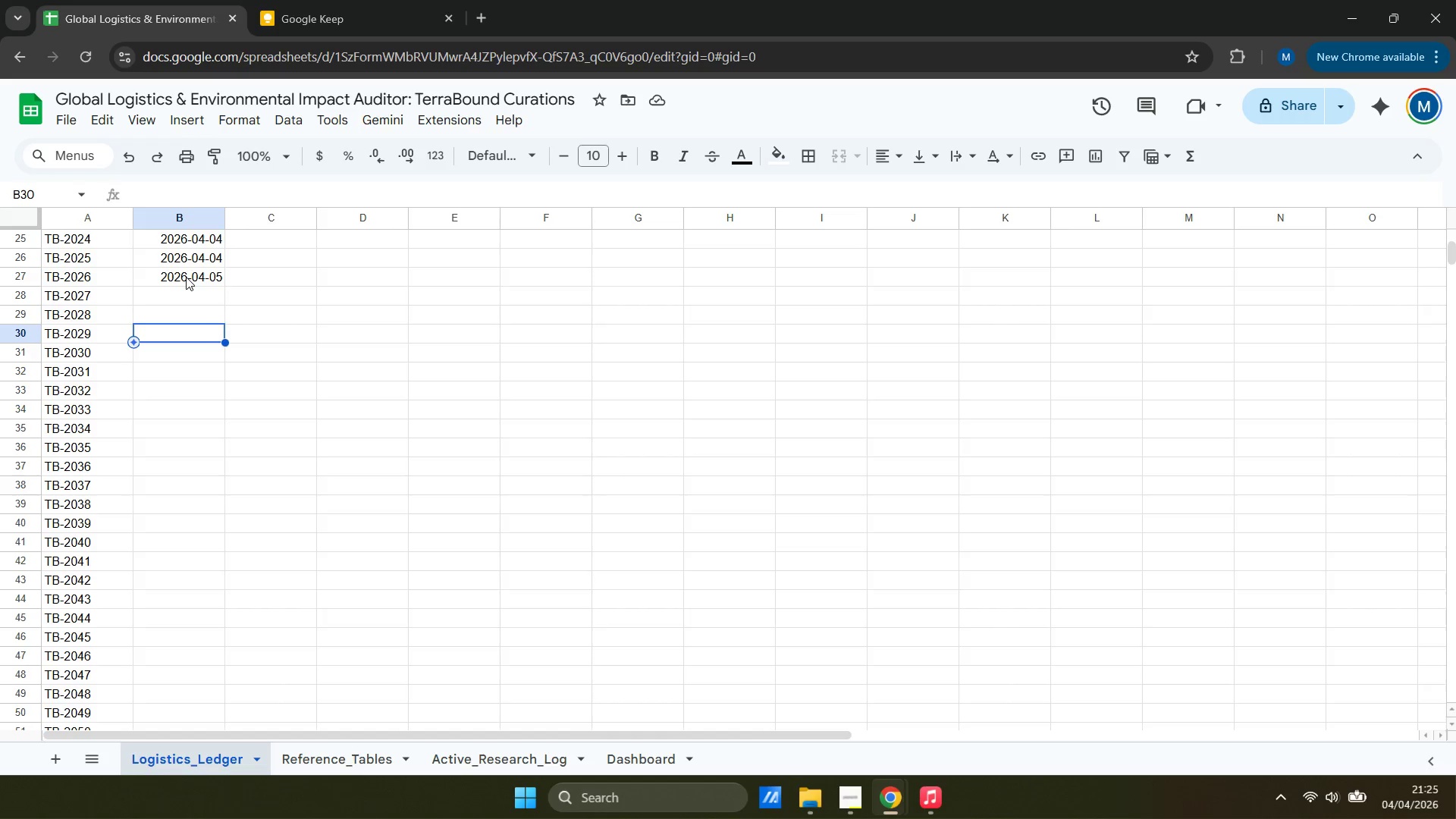 
key(ArrowDown)
 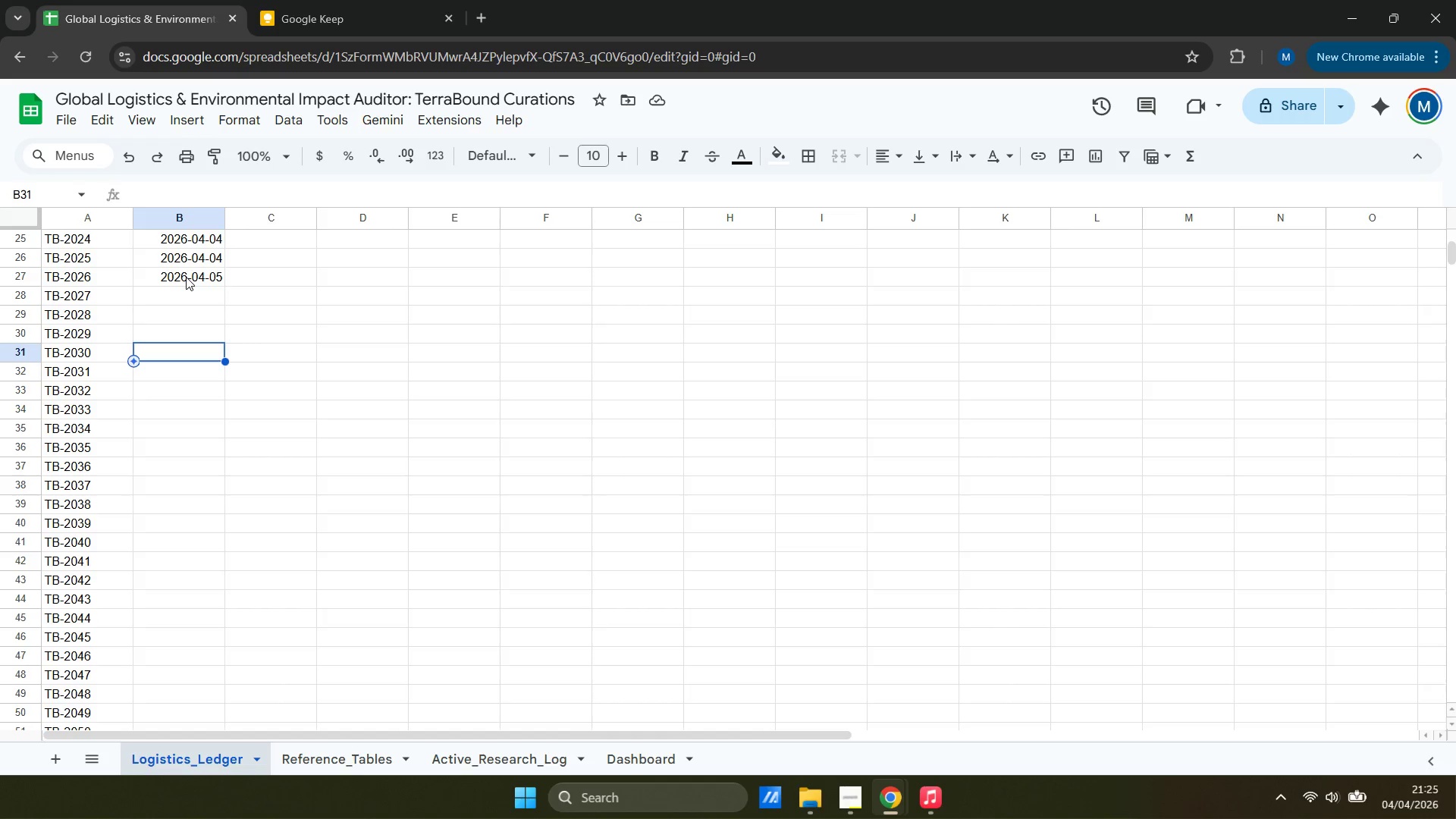 
key(ArrowUp)
 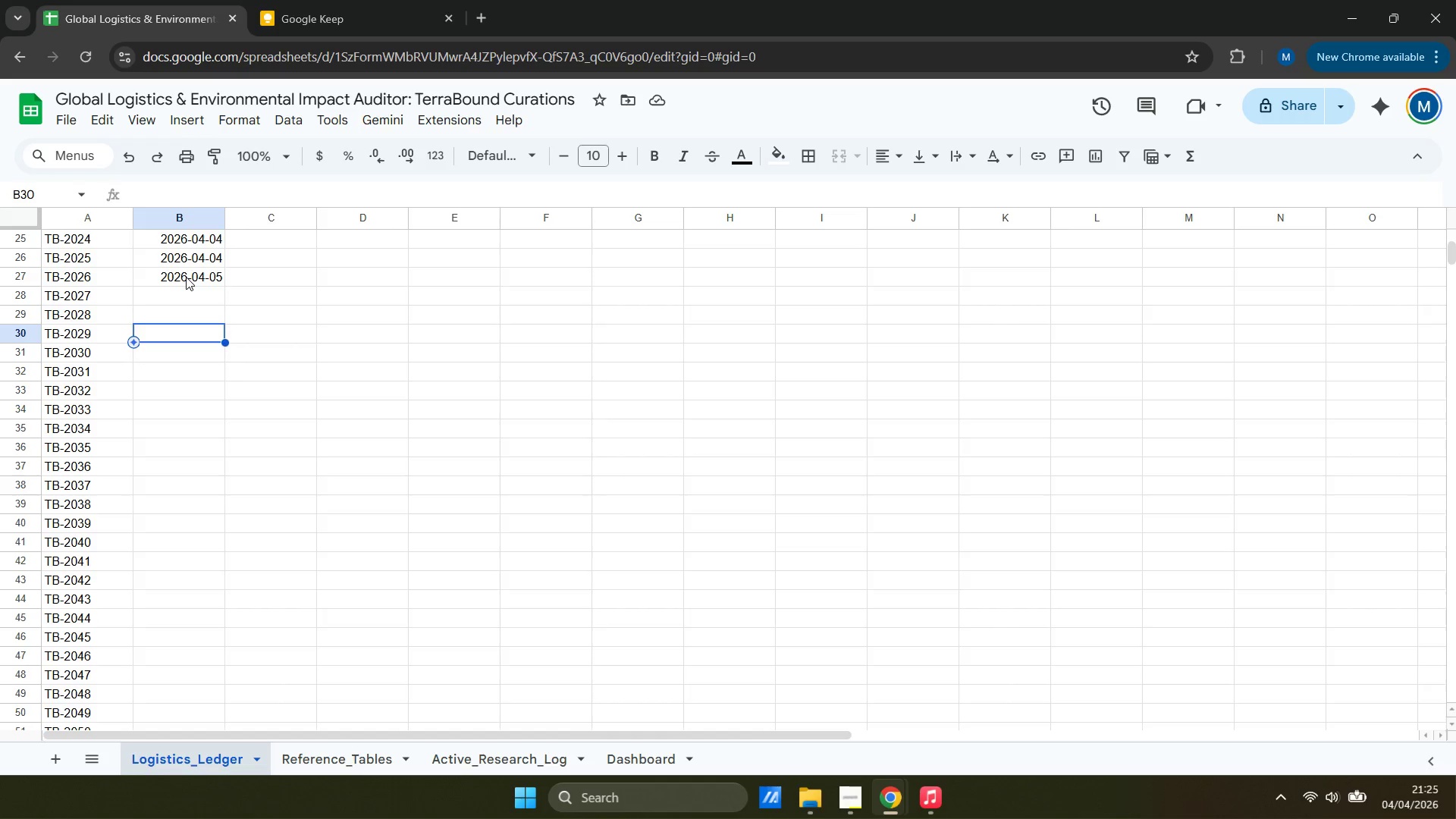 
key(ArrowDown)
 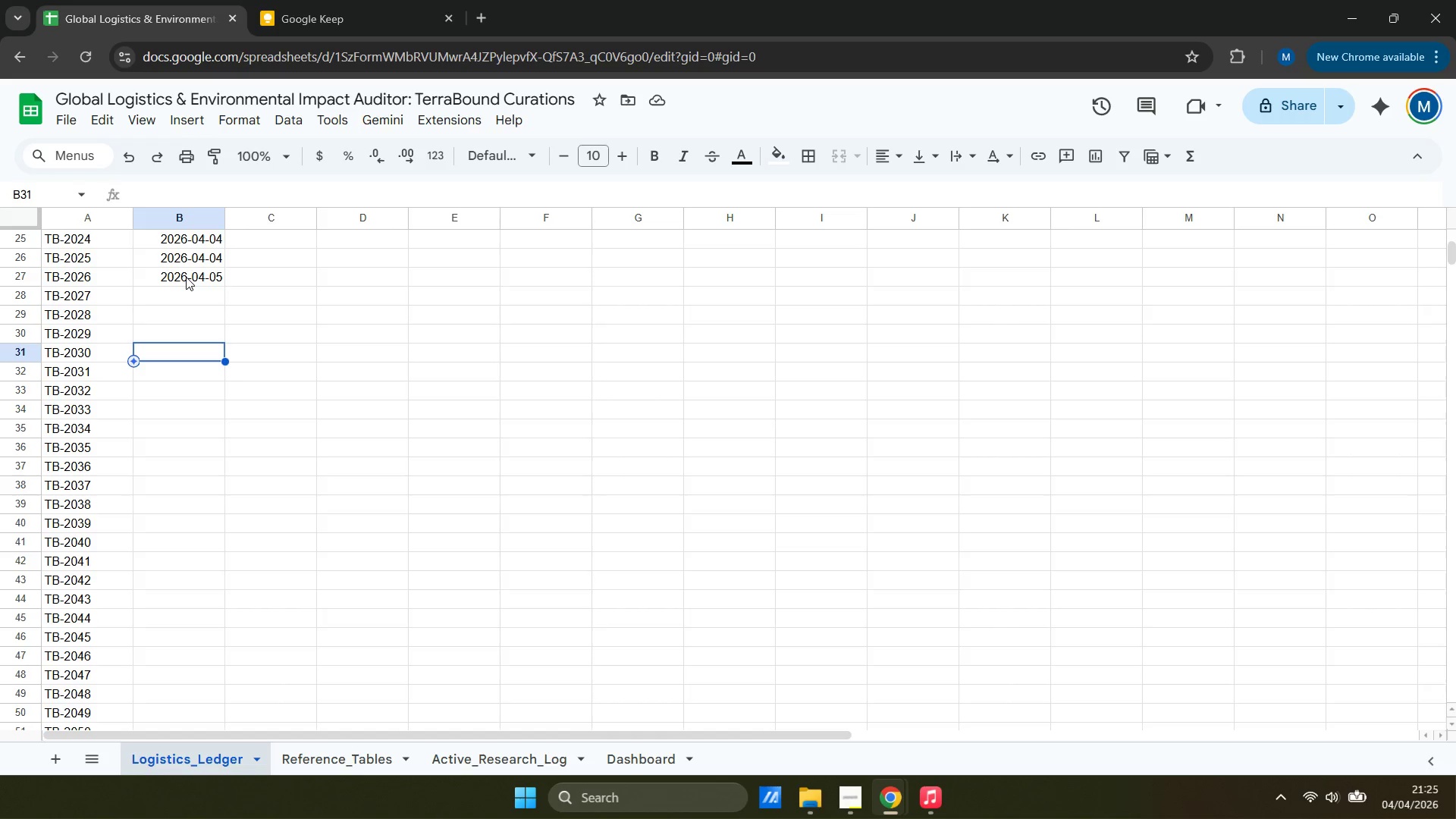 
key(ArrowUp)
 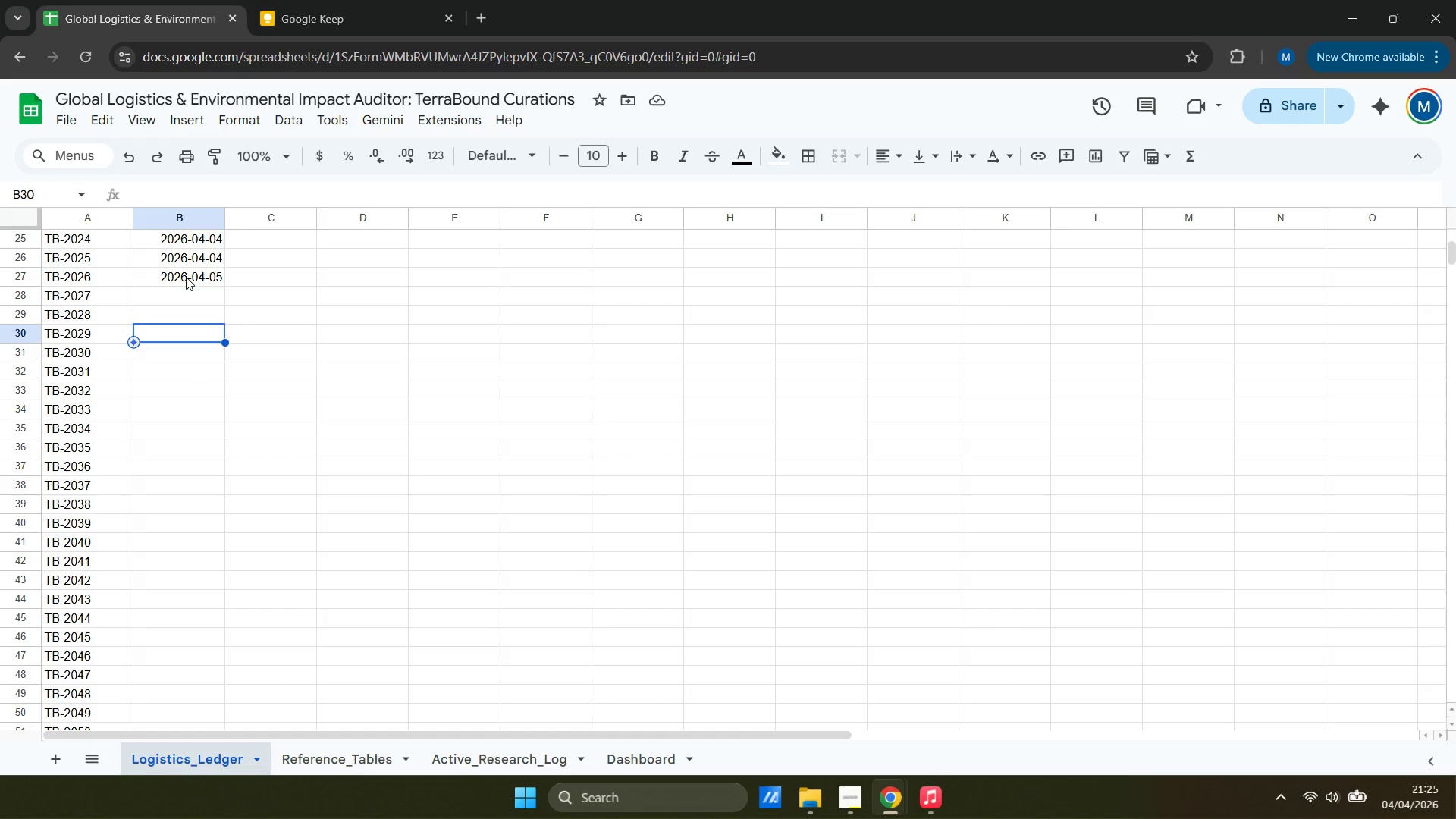 
key(ArrowUp)
 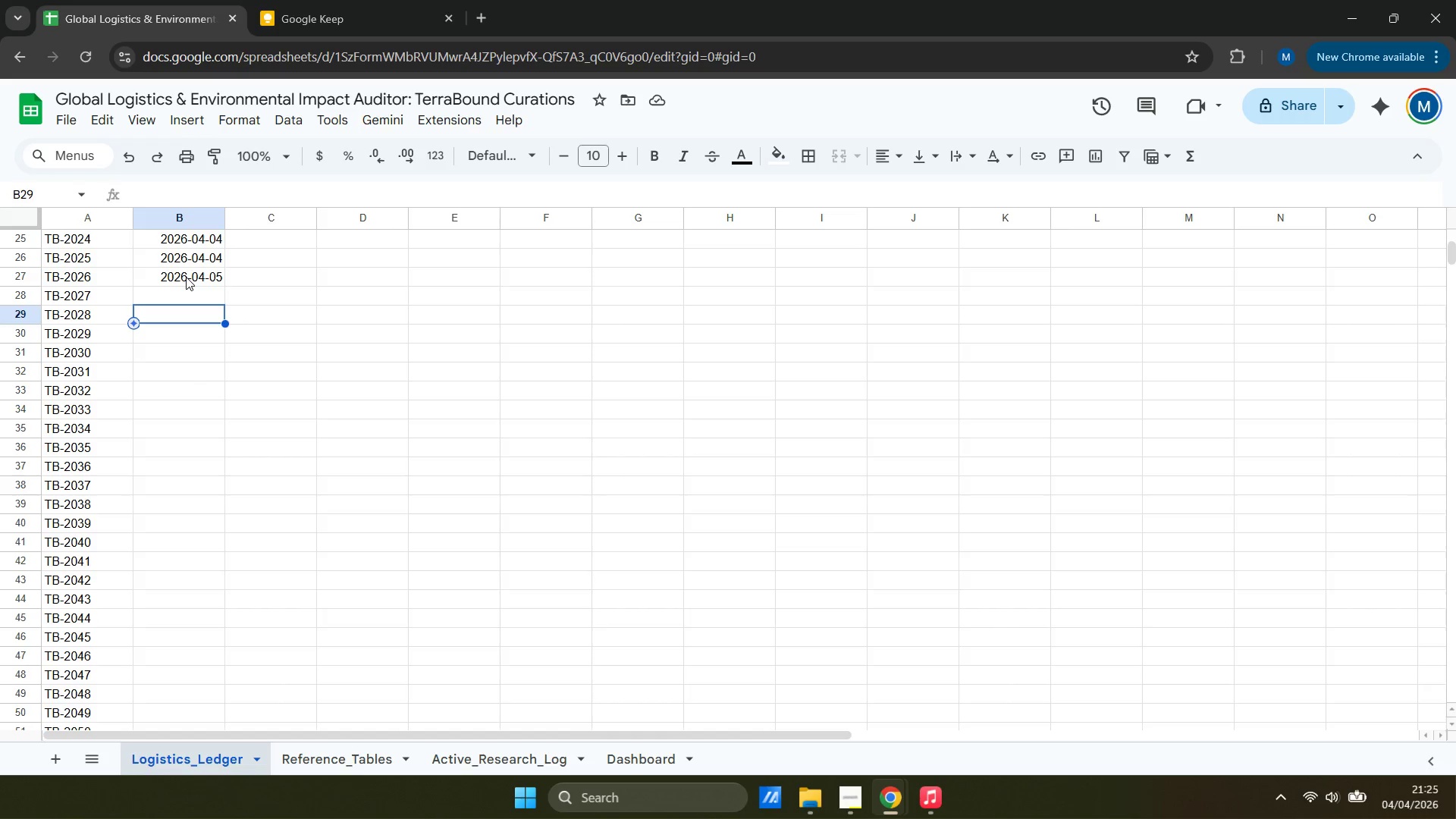 
key(ArrowUp)
 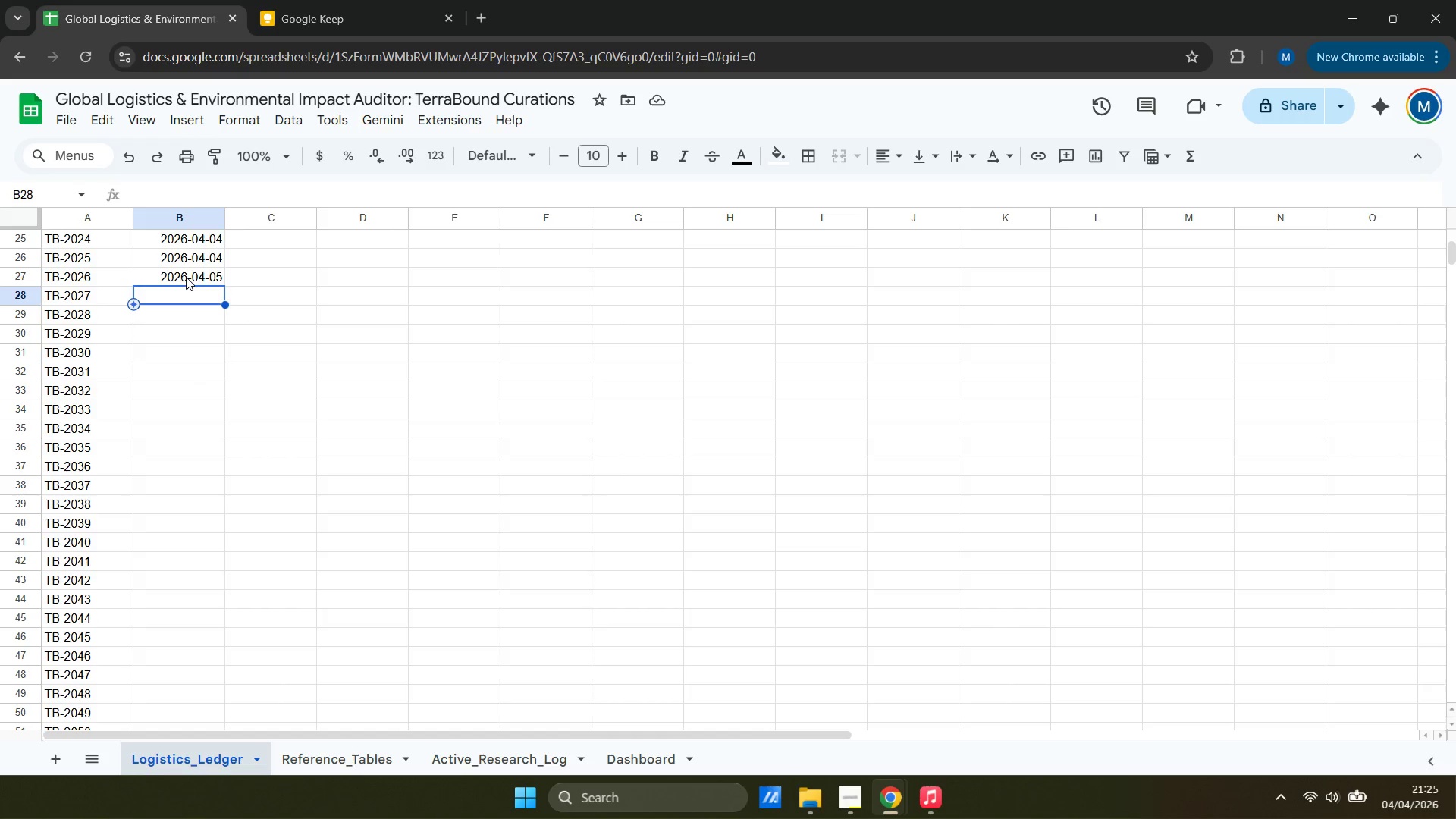 
key(ArrowUp)
 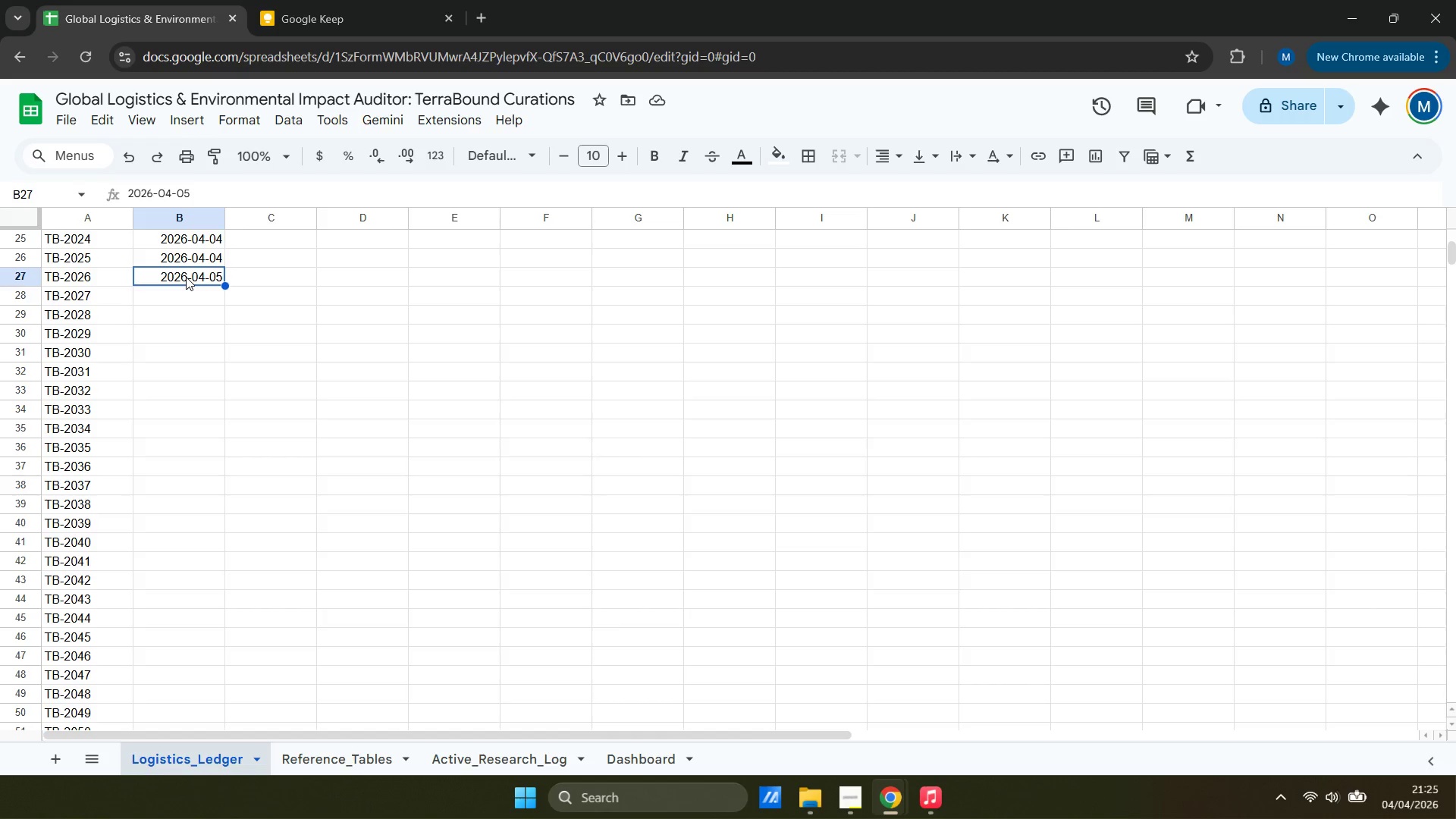 
key(Control+ControlLeft)
 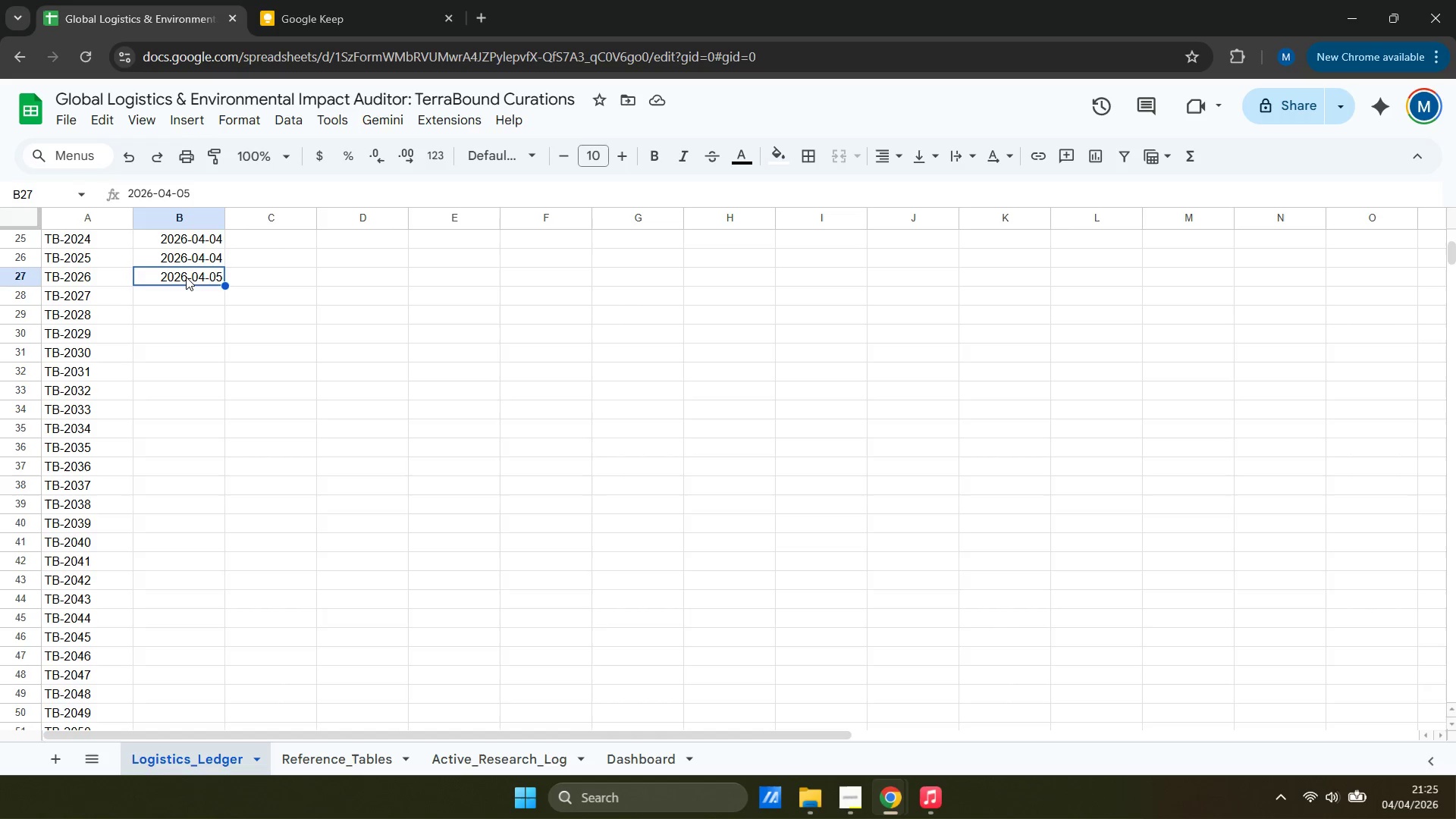 
key(Control+C)
 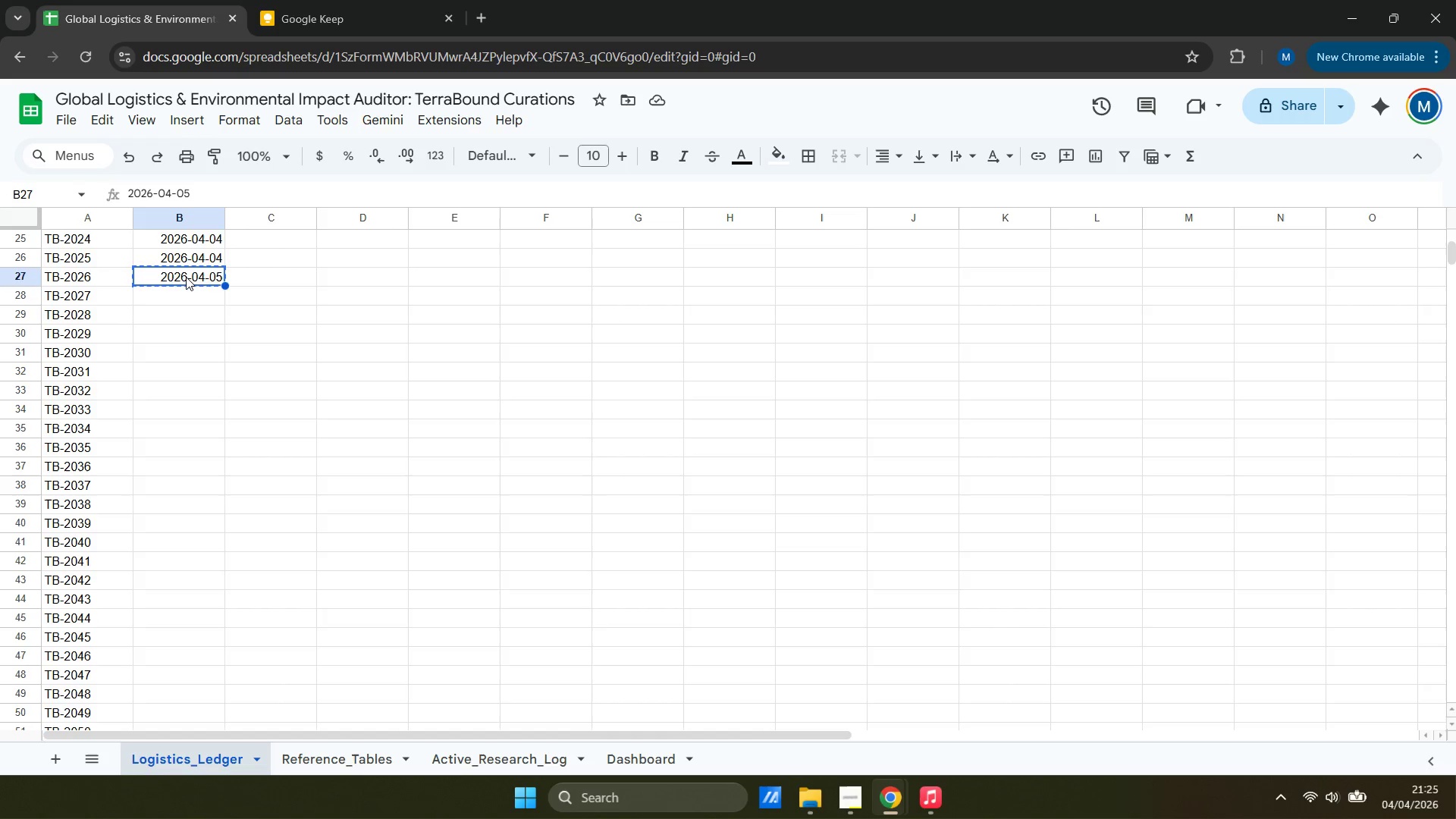 
key(ArrowDown)
 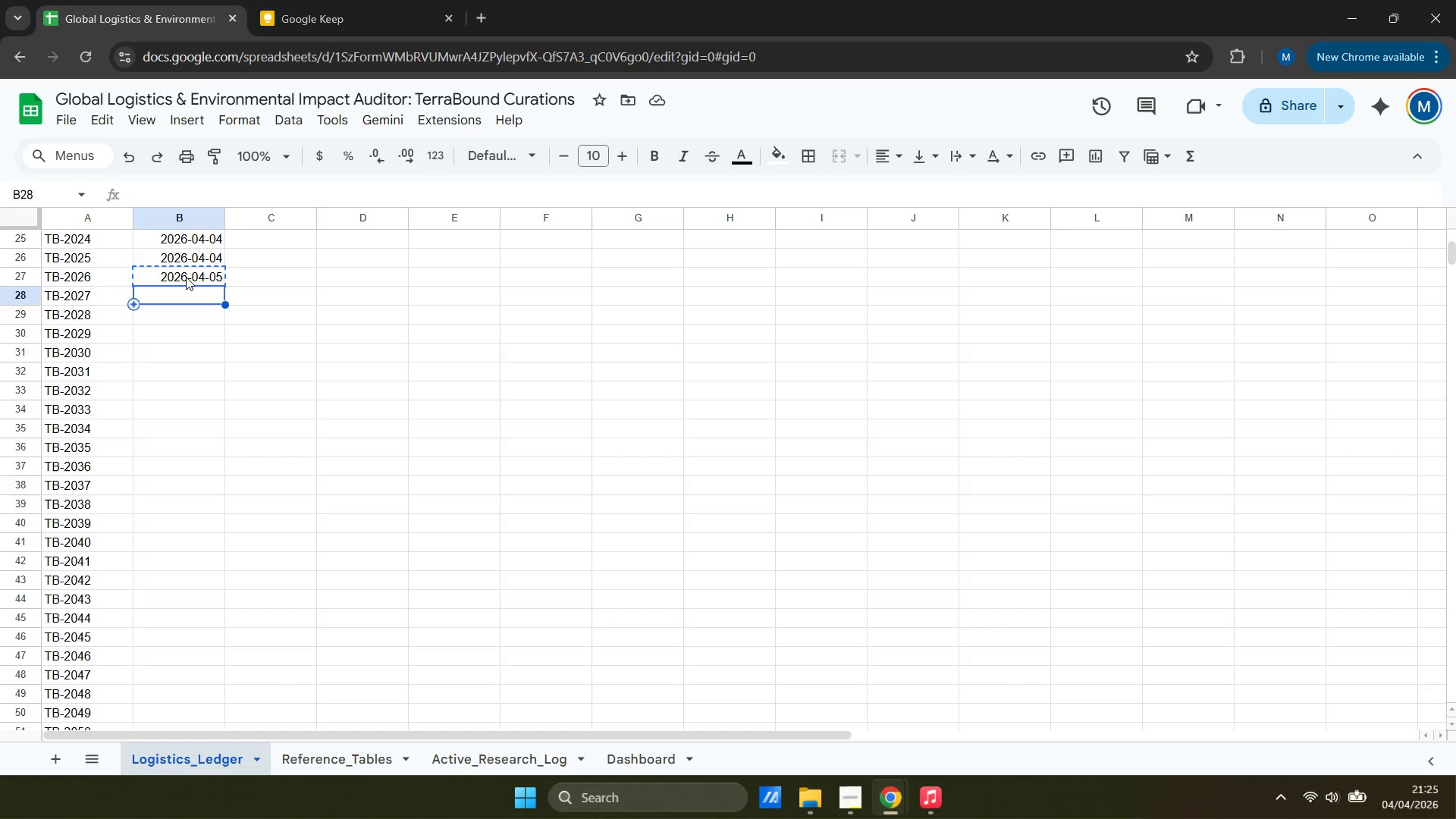 
key(Control+ControlLeft)
 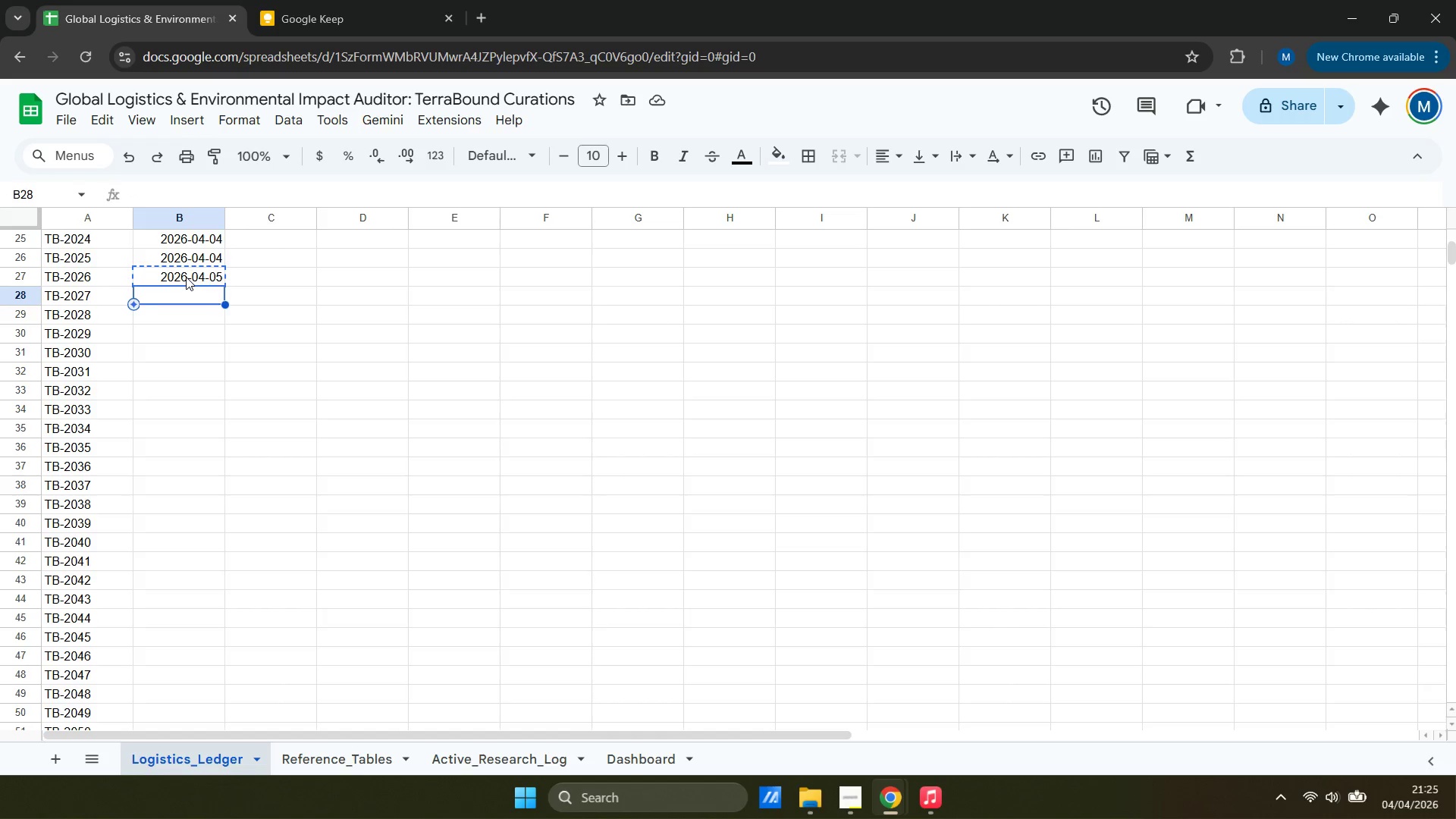 
key(Control+V)
 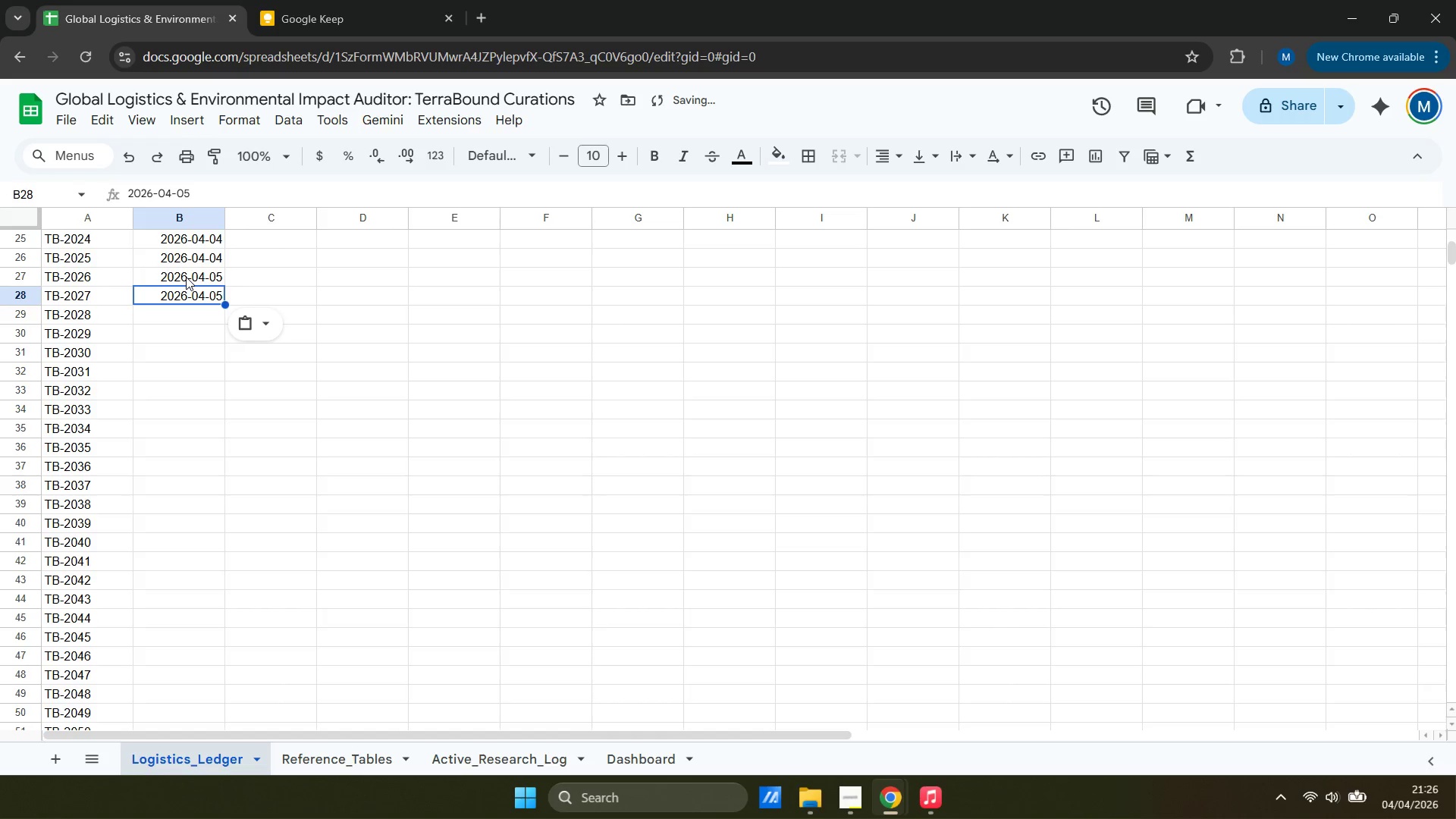 
key(ArrowDown)
 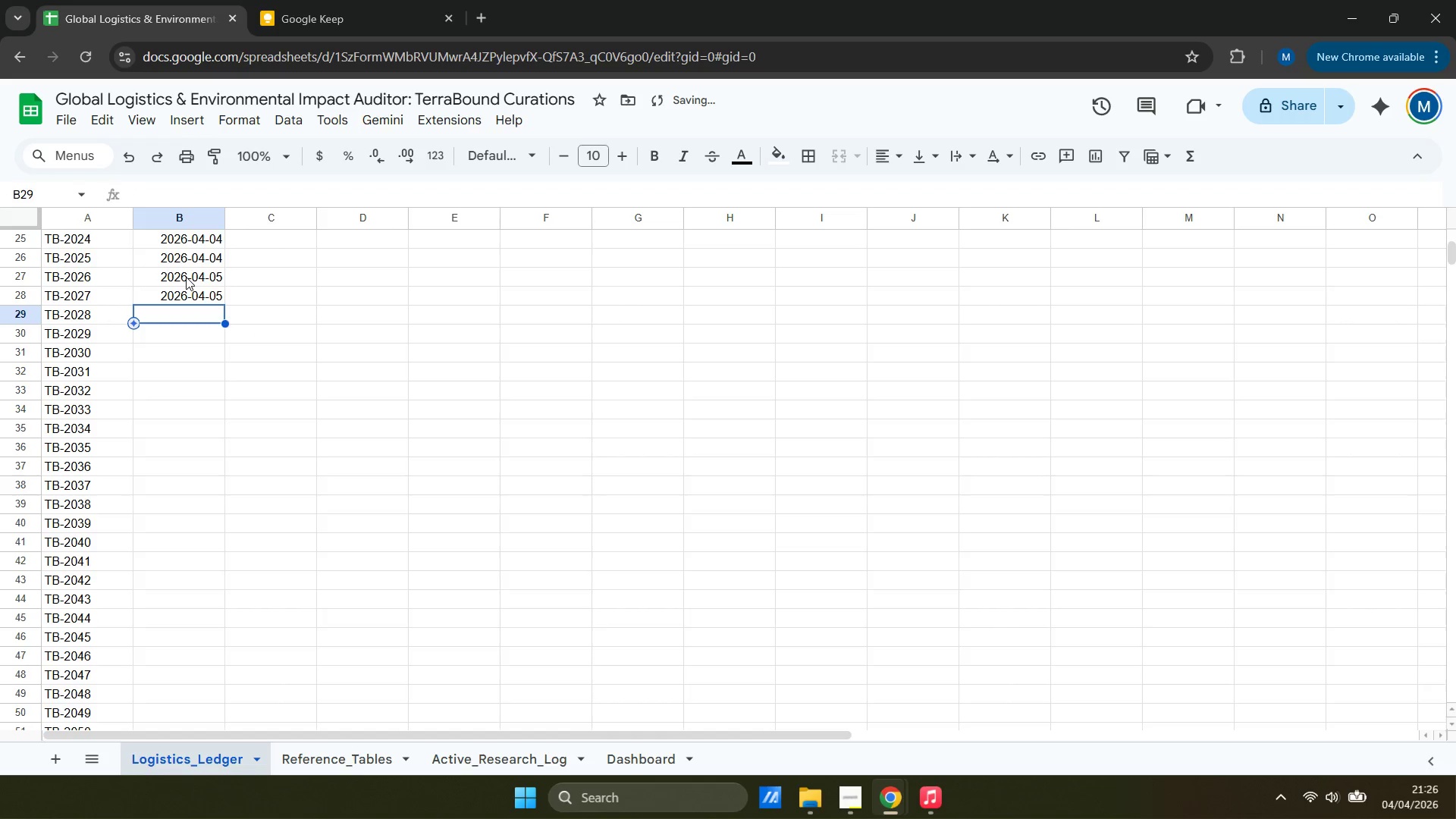 
key(Control+ControlLeft)
 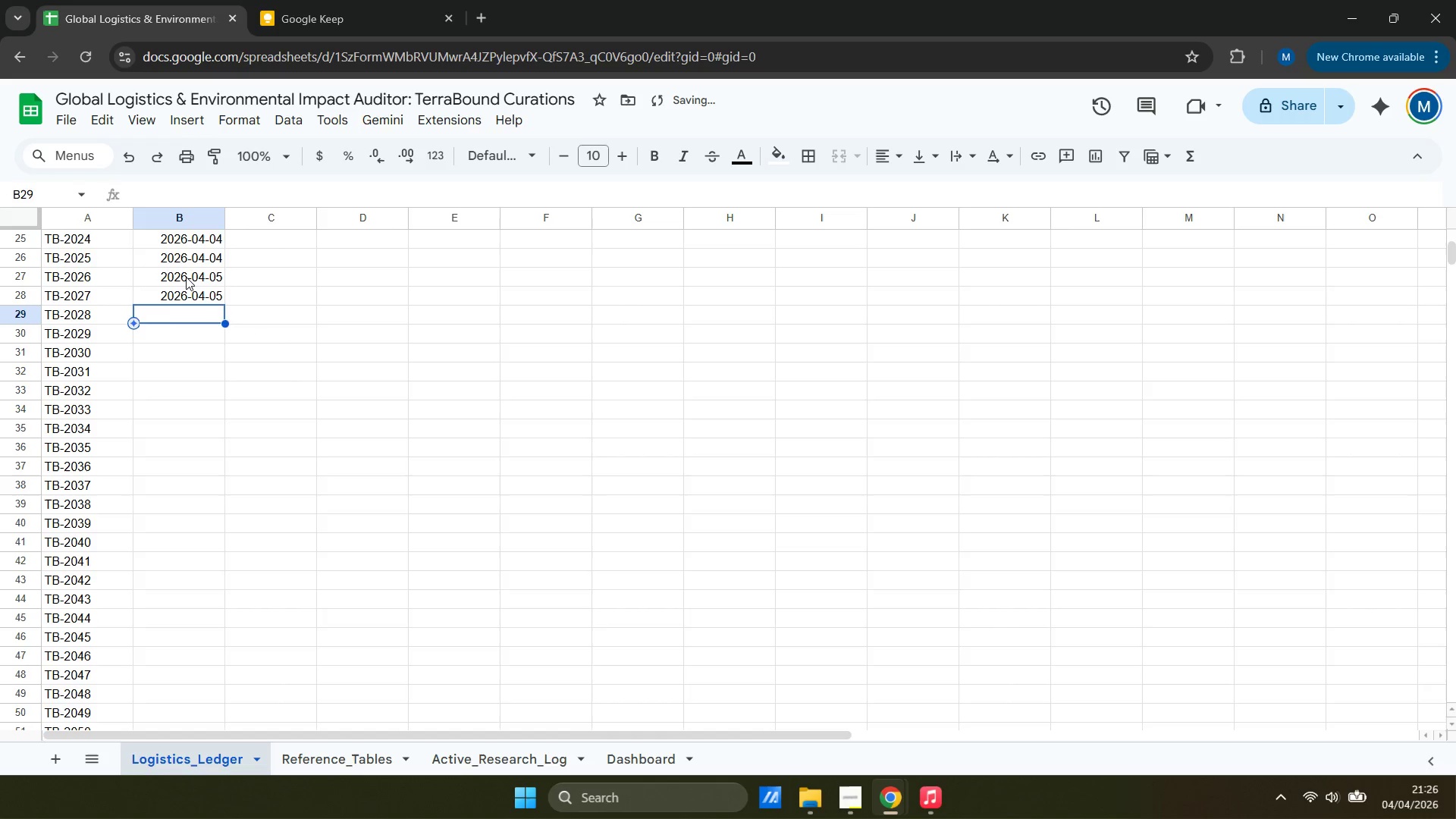 
key(Control+V)
 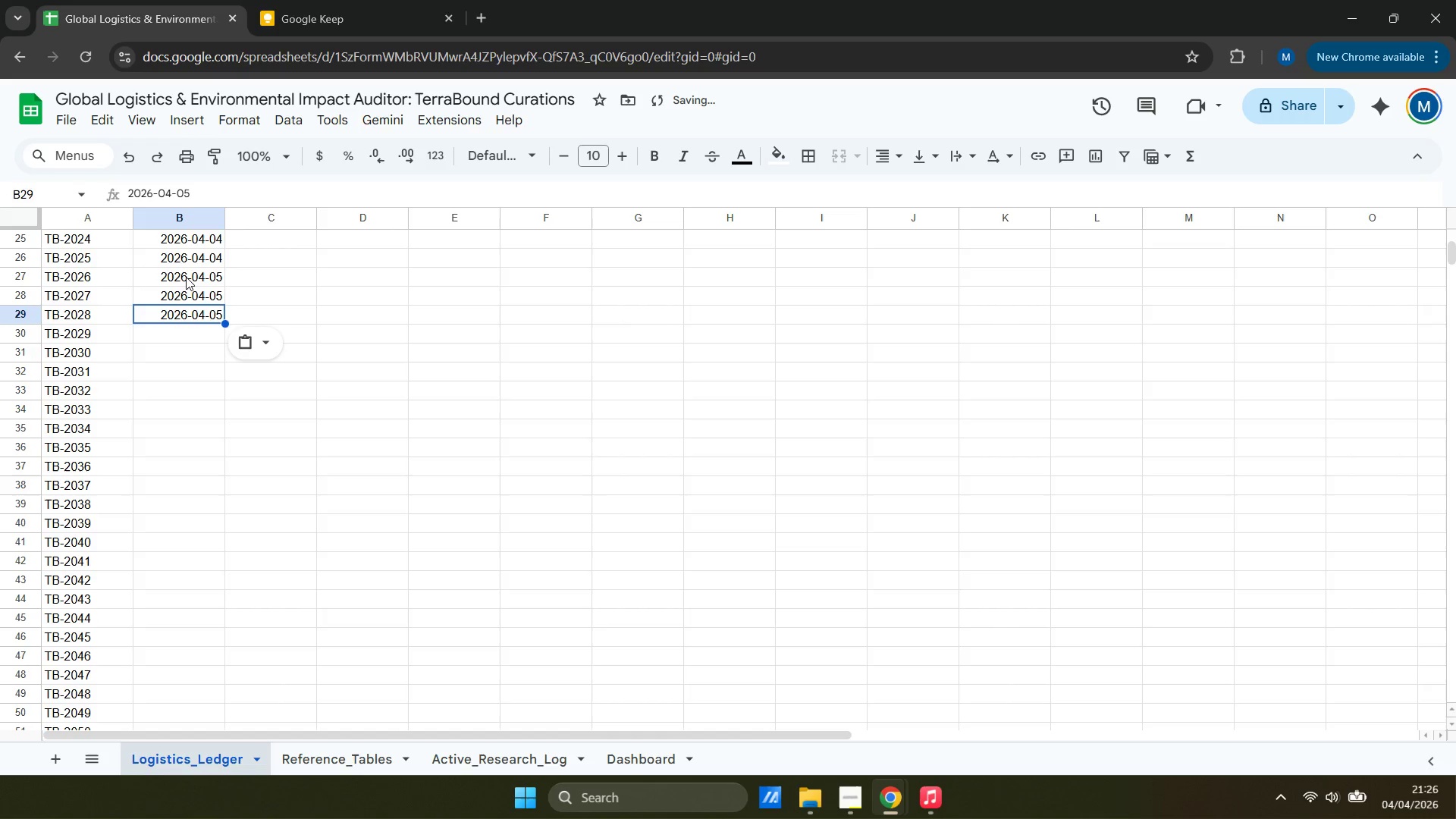 
key(ArrowDown)
 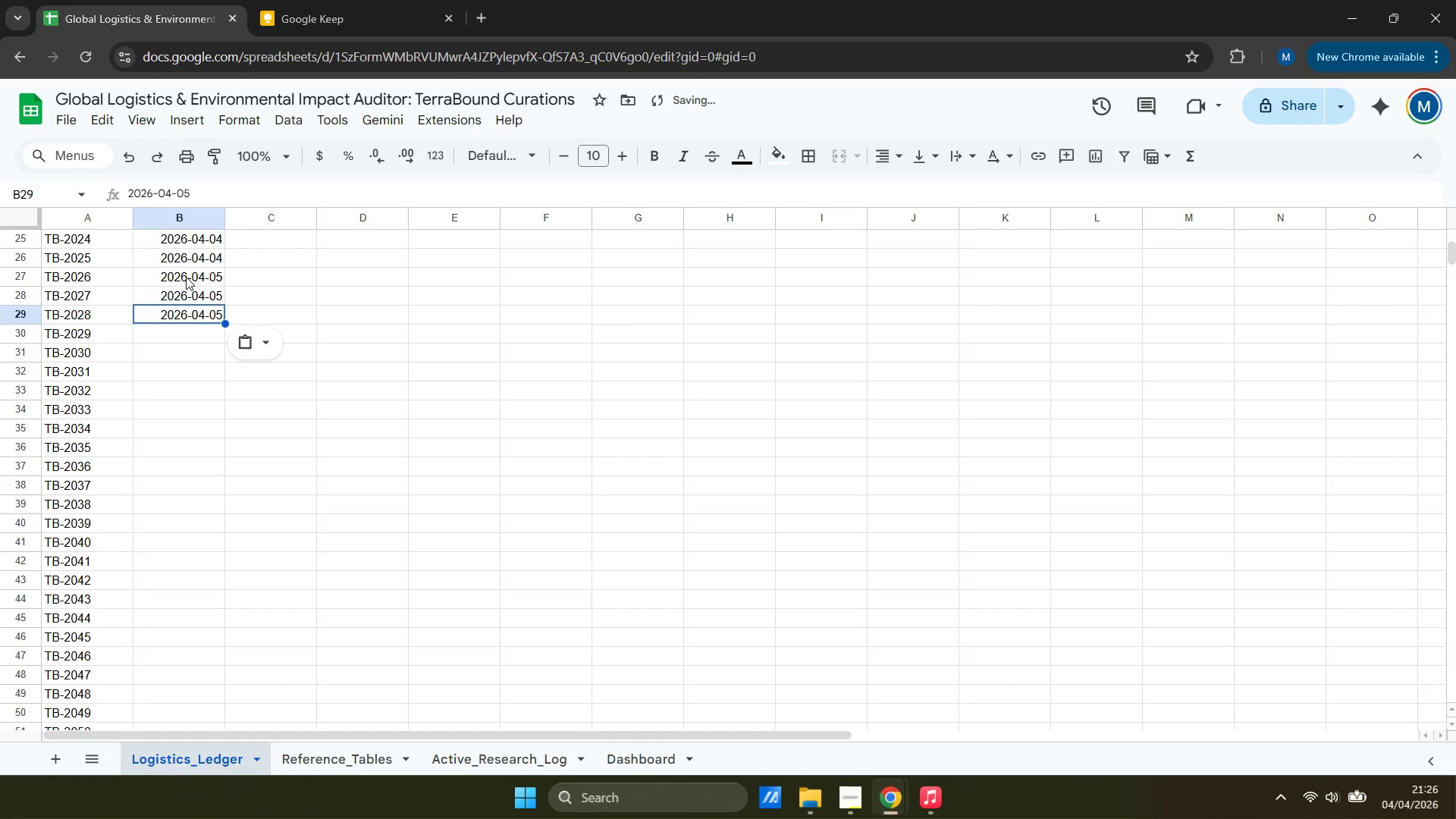 
key(Control+ControlLeft)
 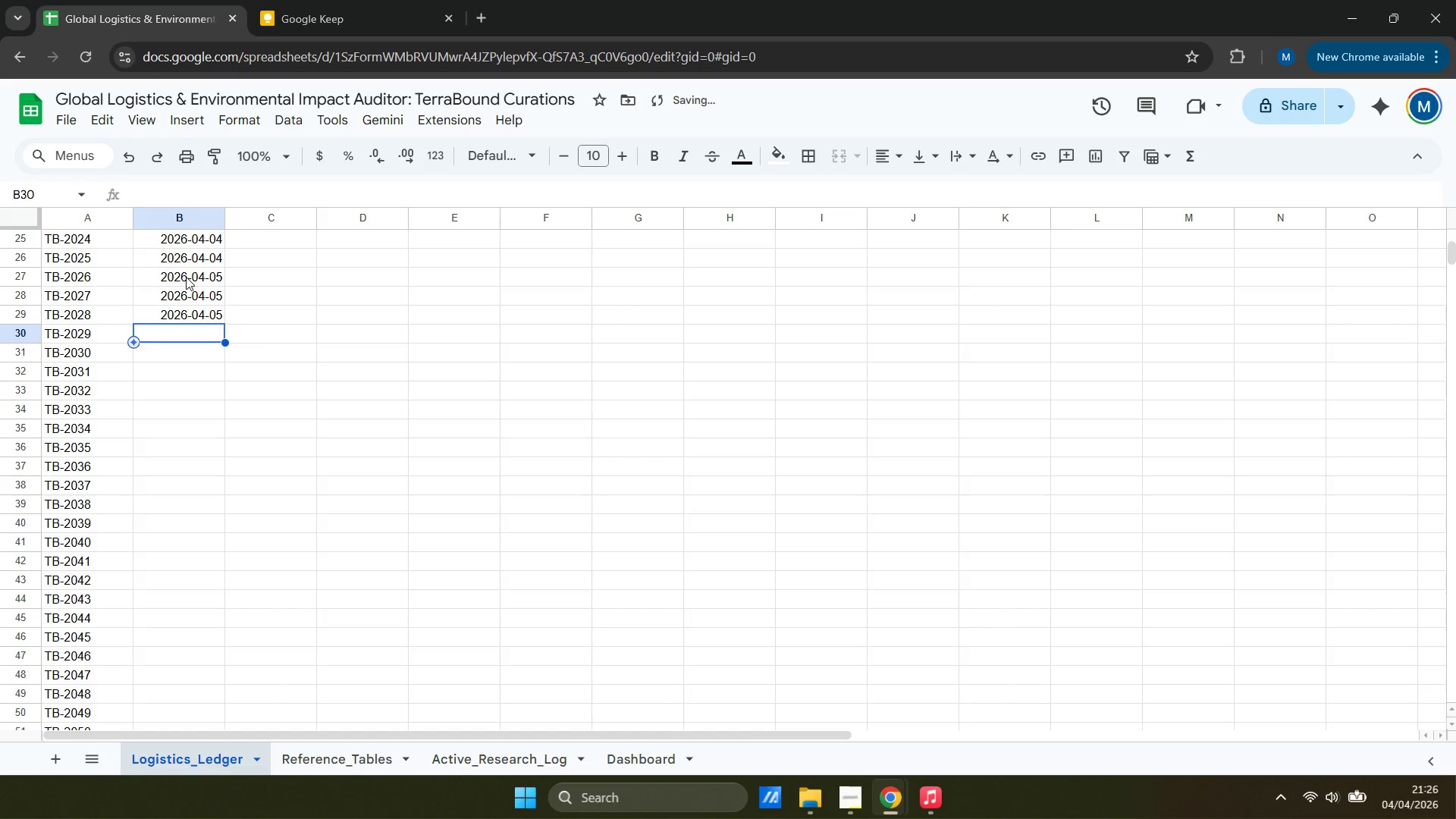 
key(Control+V)
 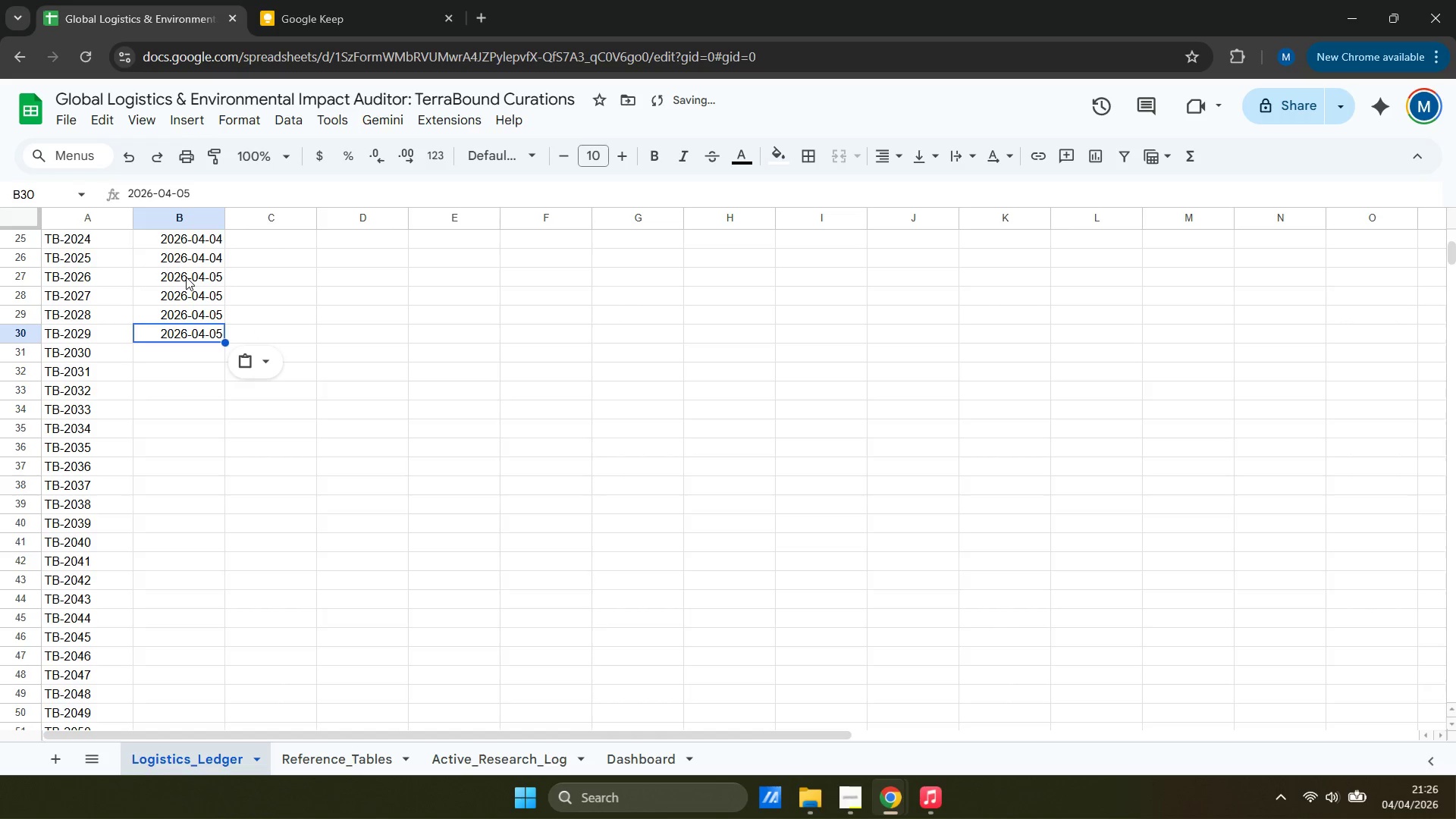 
key(ArrowDown)
 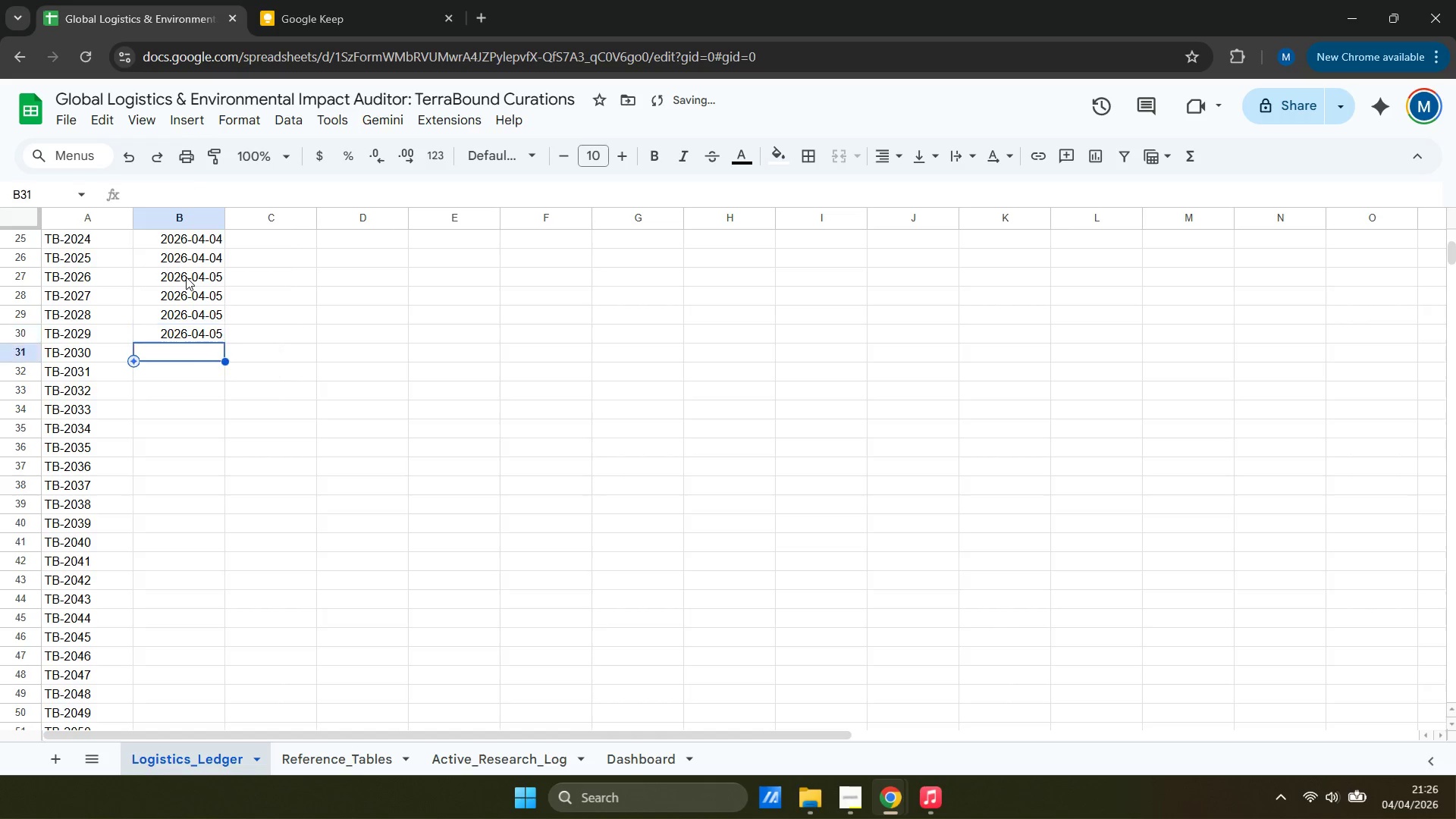 
key(Control+ControlLeft)
 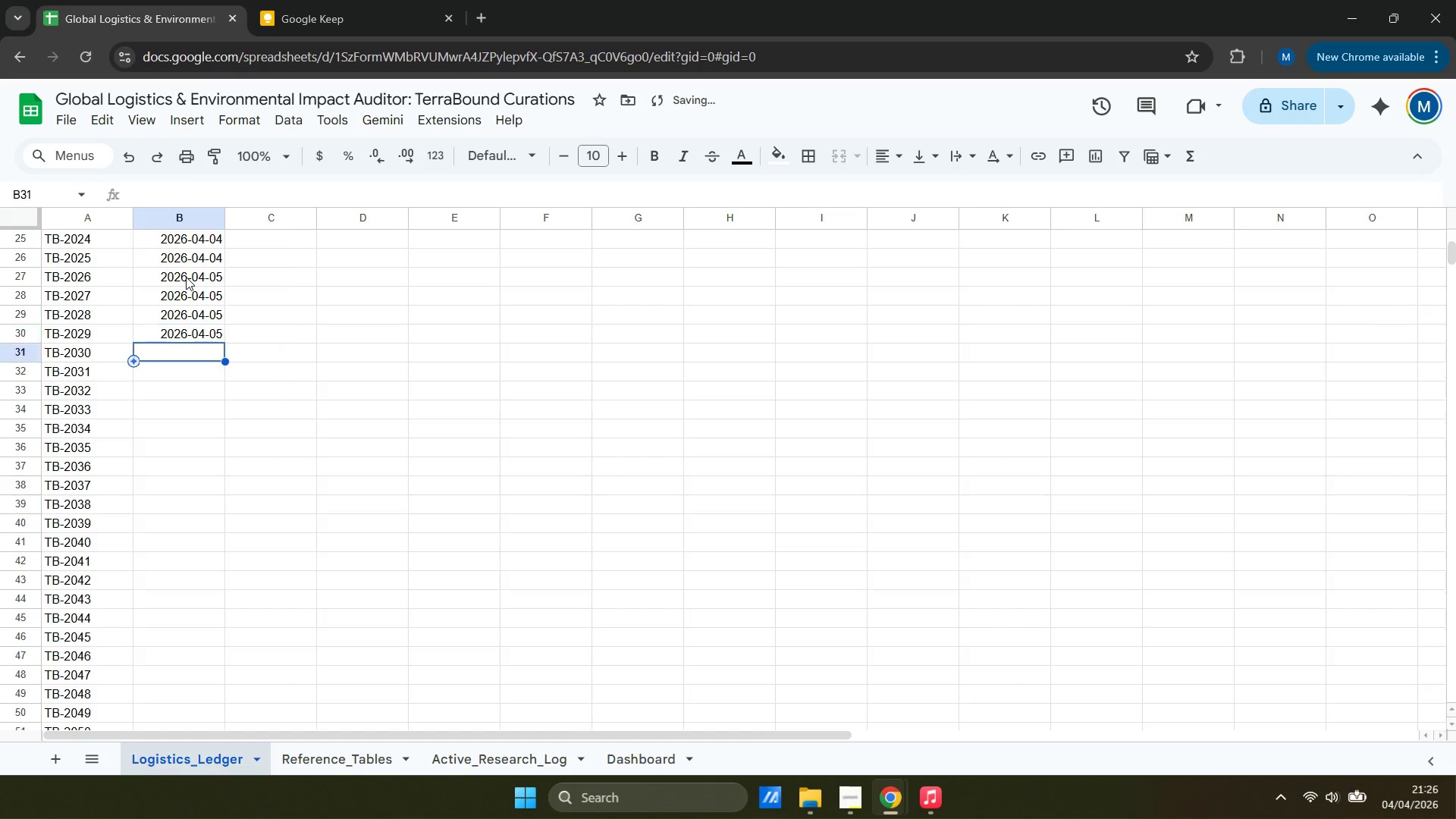 
key(Control+V)
 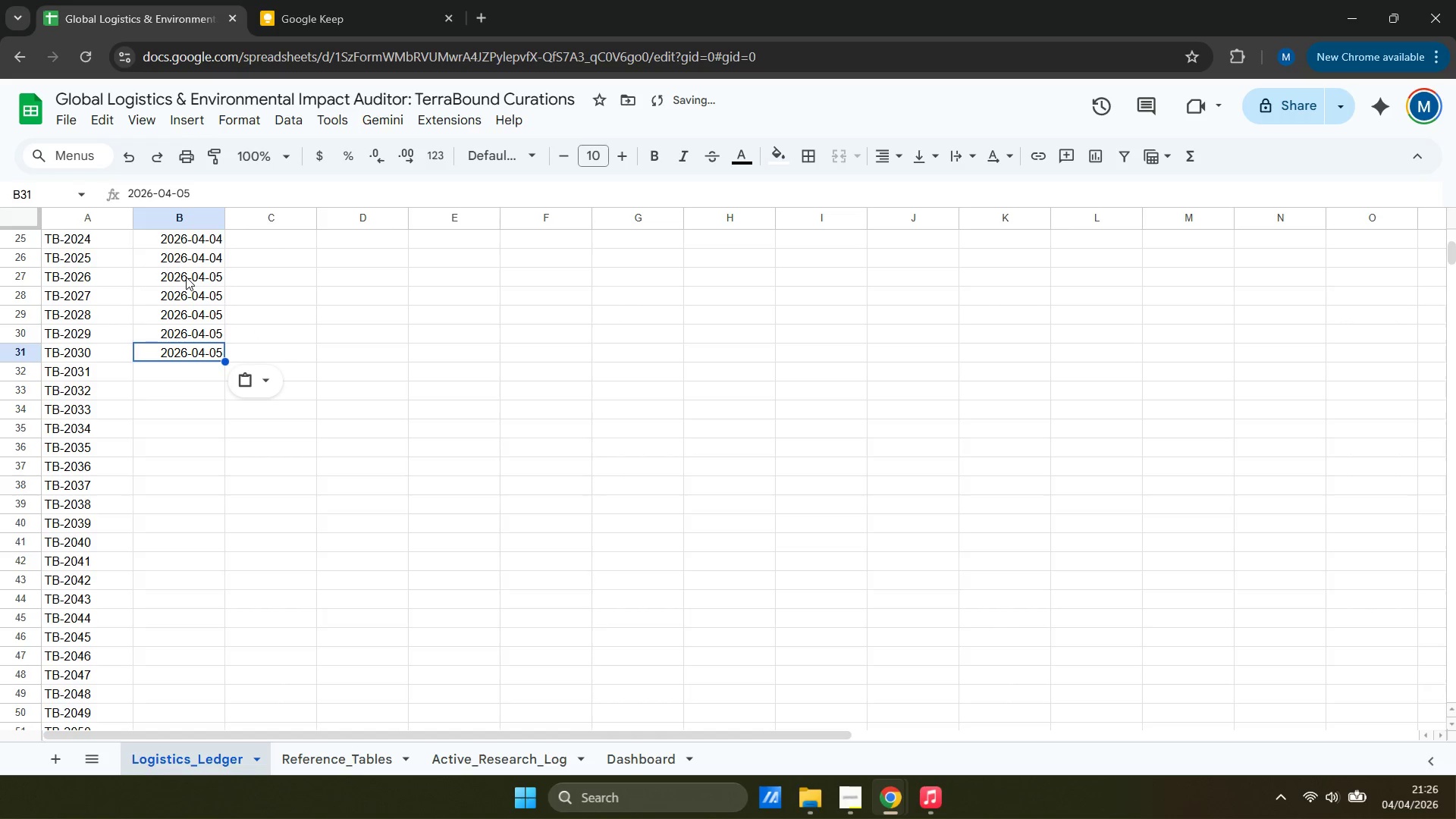 
key(ArrowDown)
 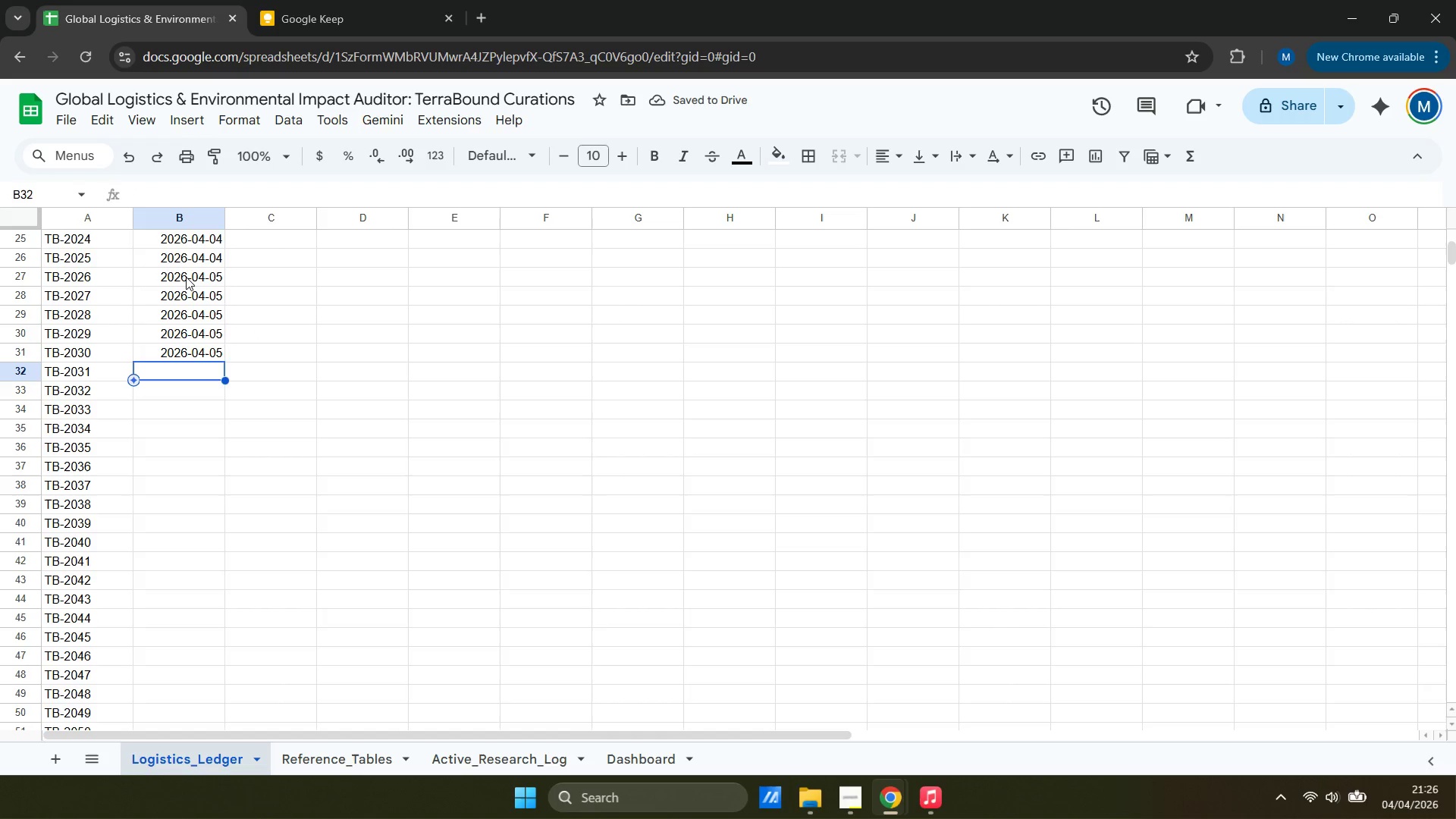 
type(2026-04-06)
 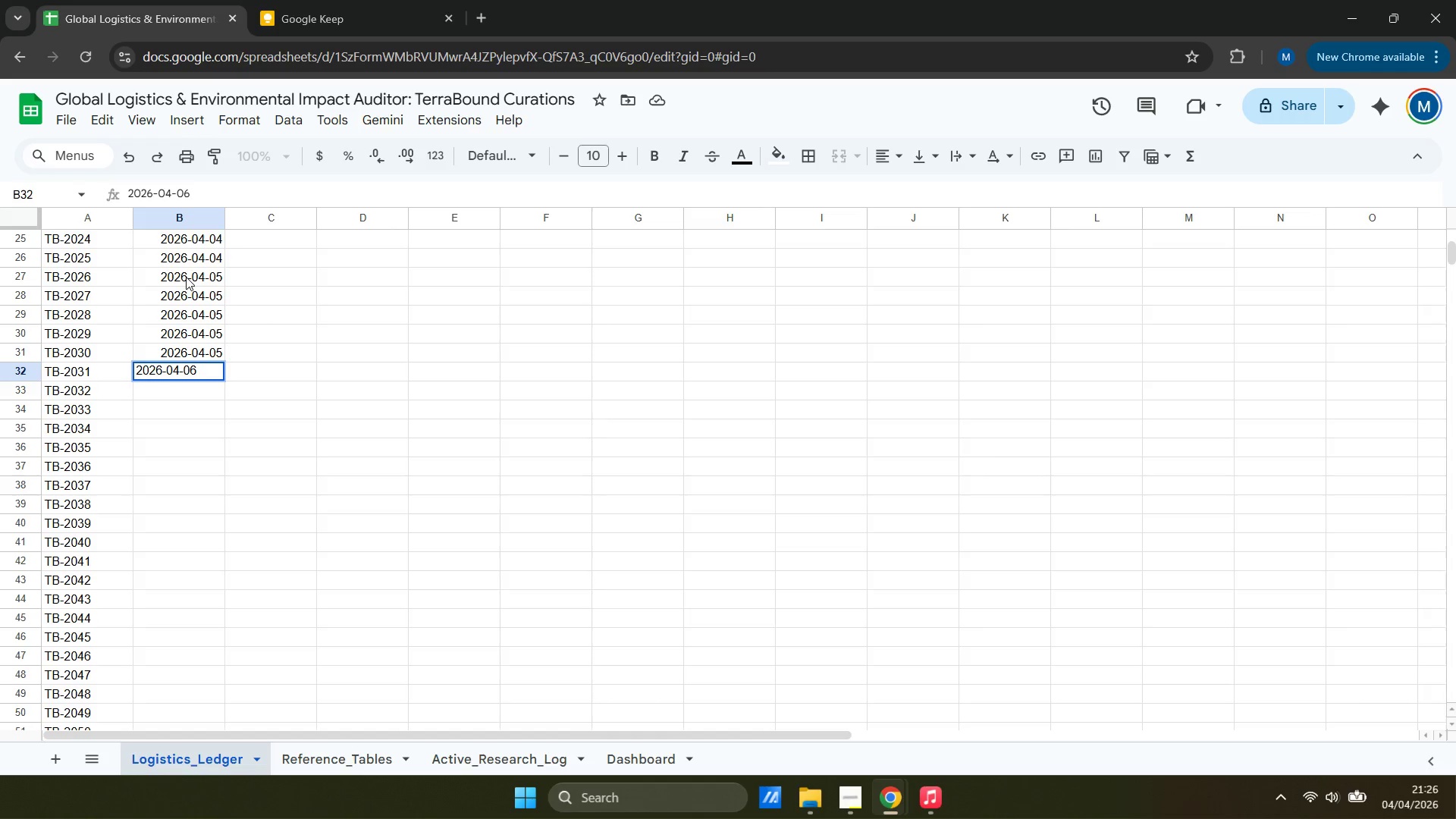 
key(ArrowDown)
 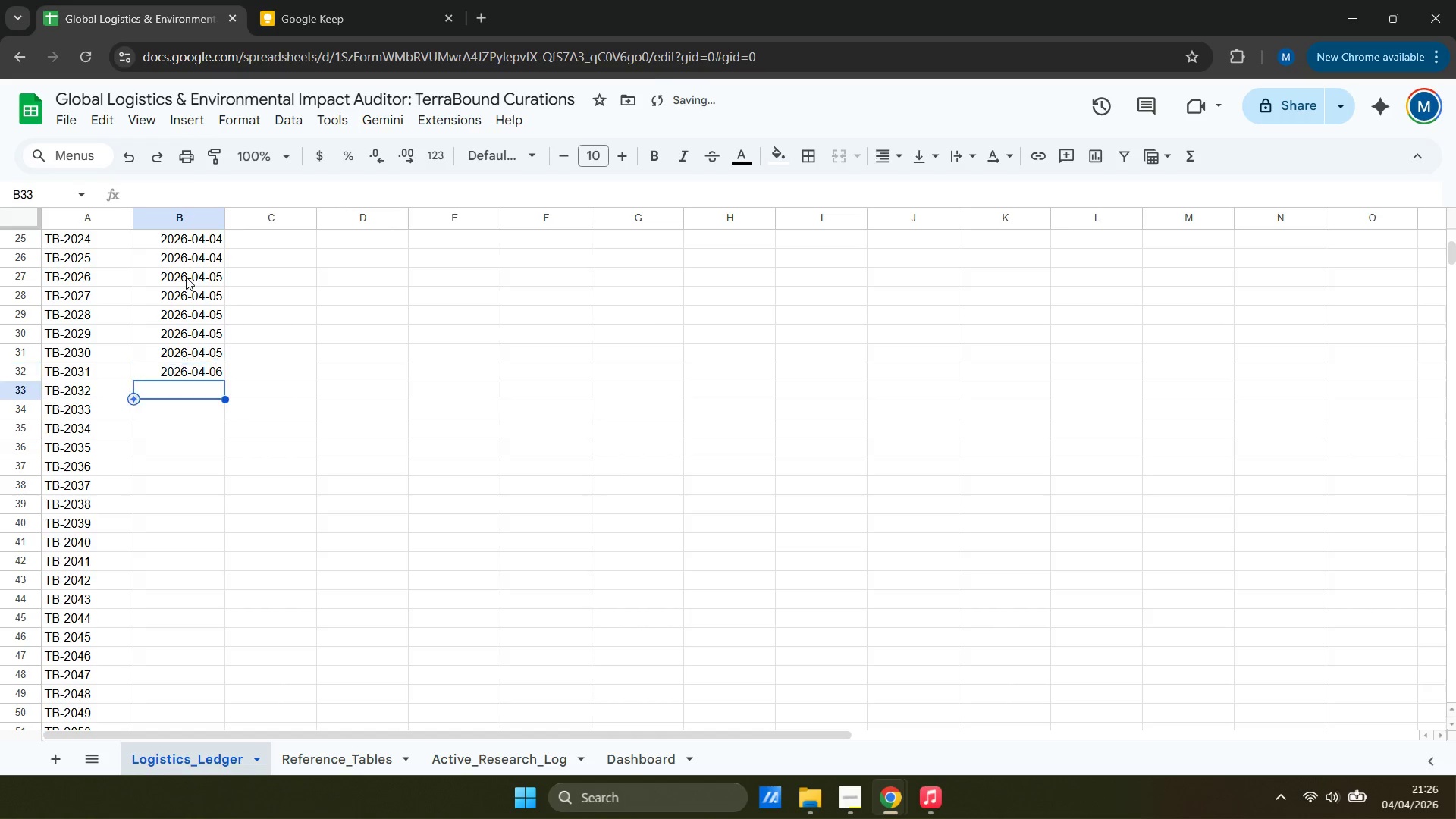 
key(ArrowUp)
 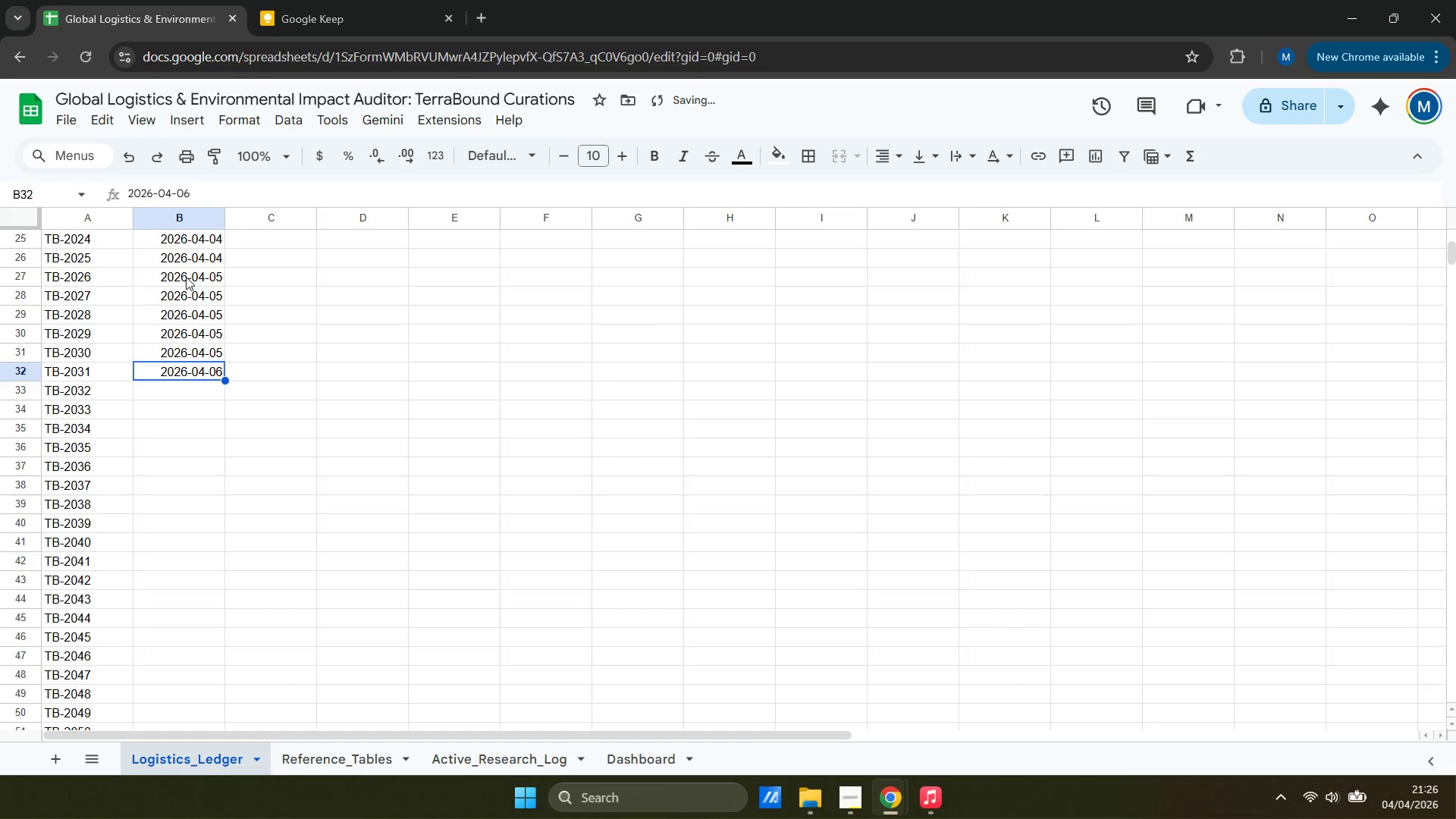 
key(ArrowDown)
 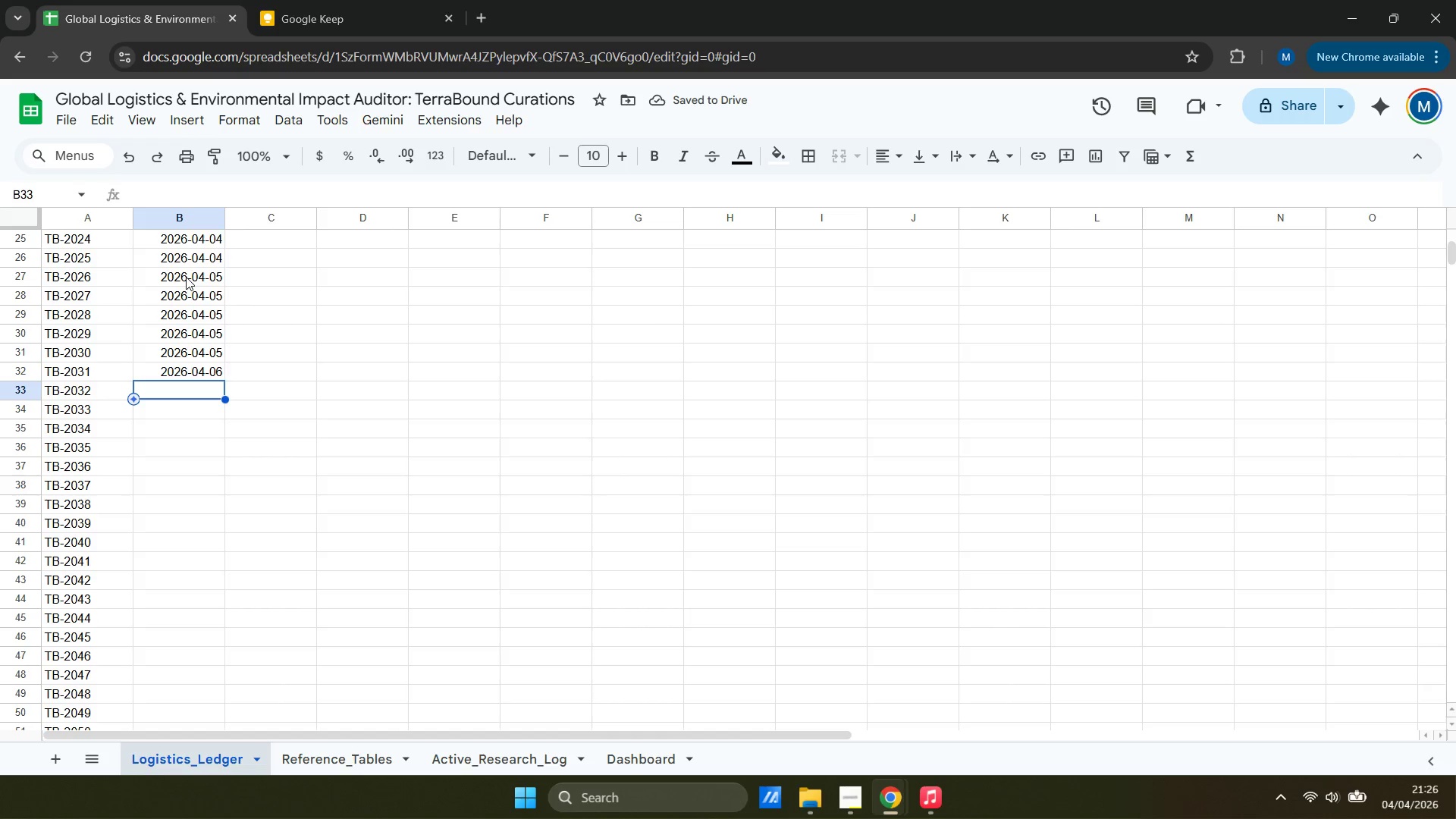 
key(ArrowDown)
 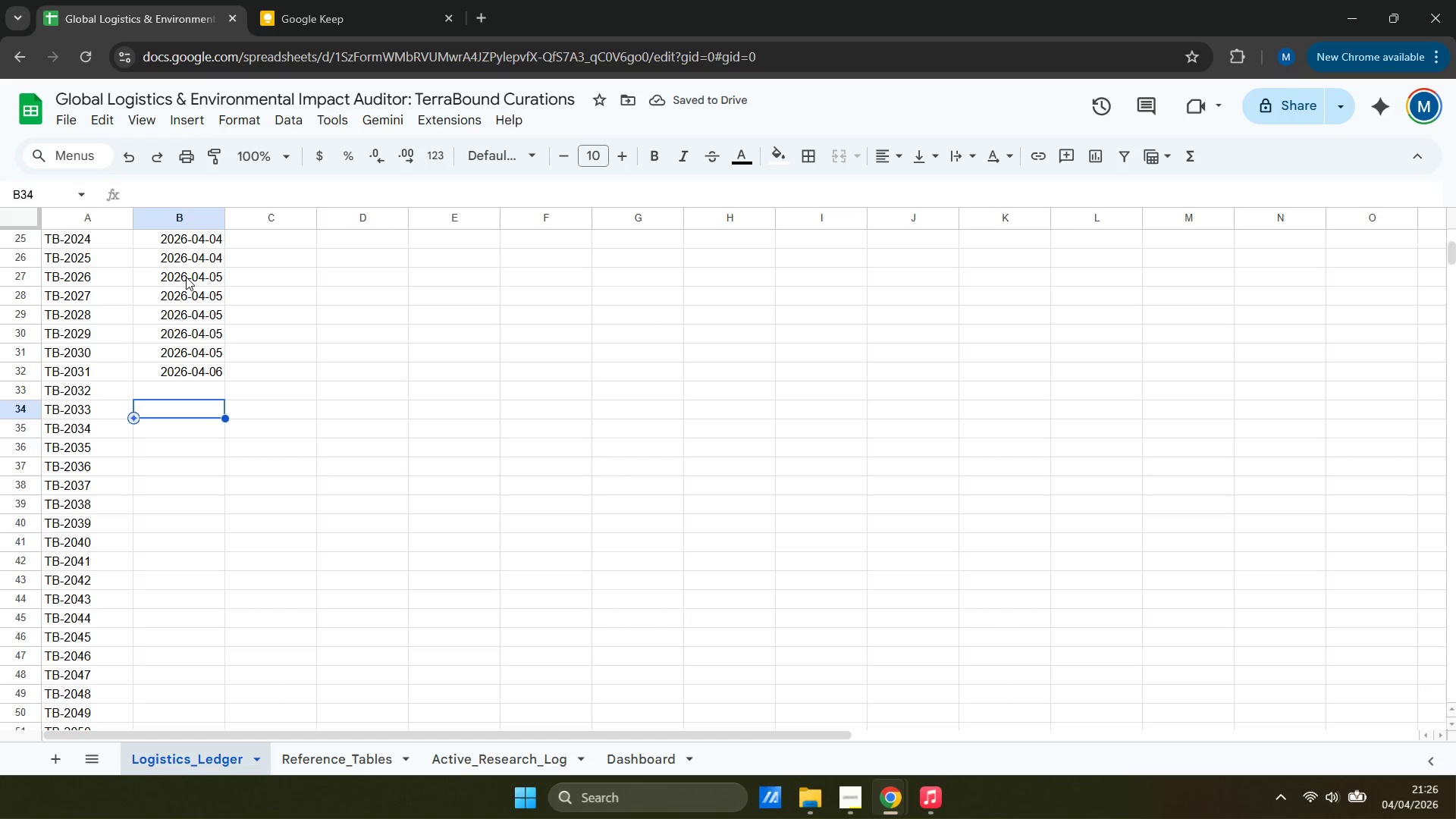 
key(ArrowDown)
 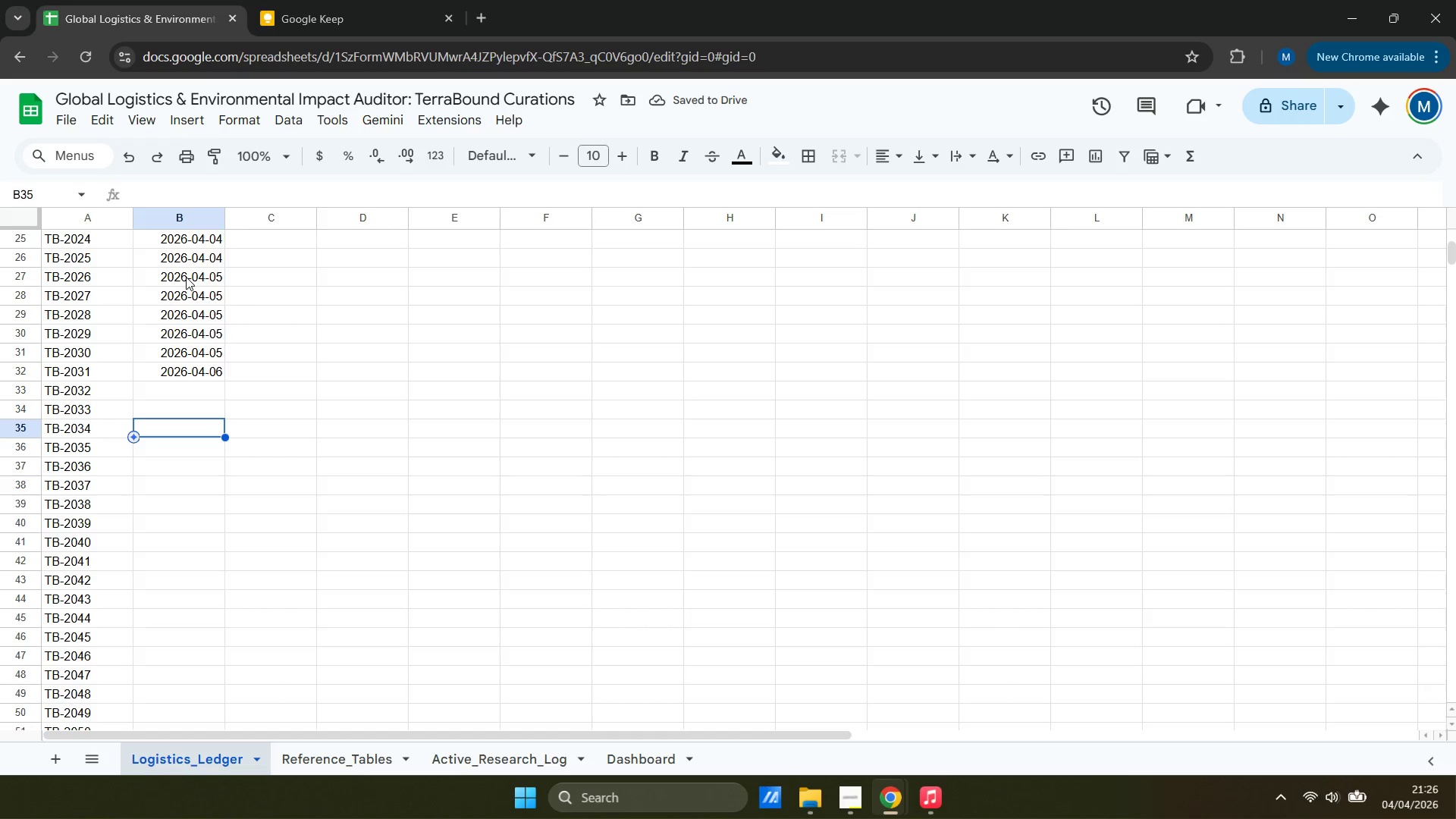 
key(ArrowDown)
 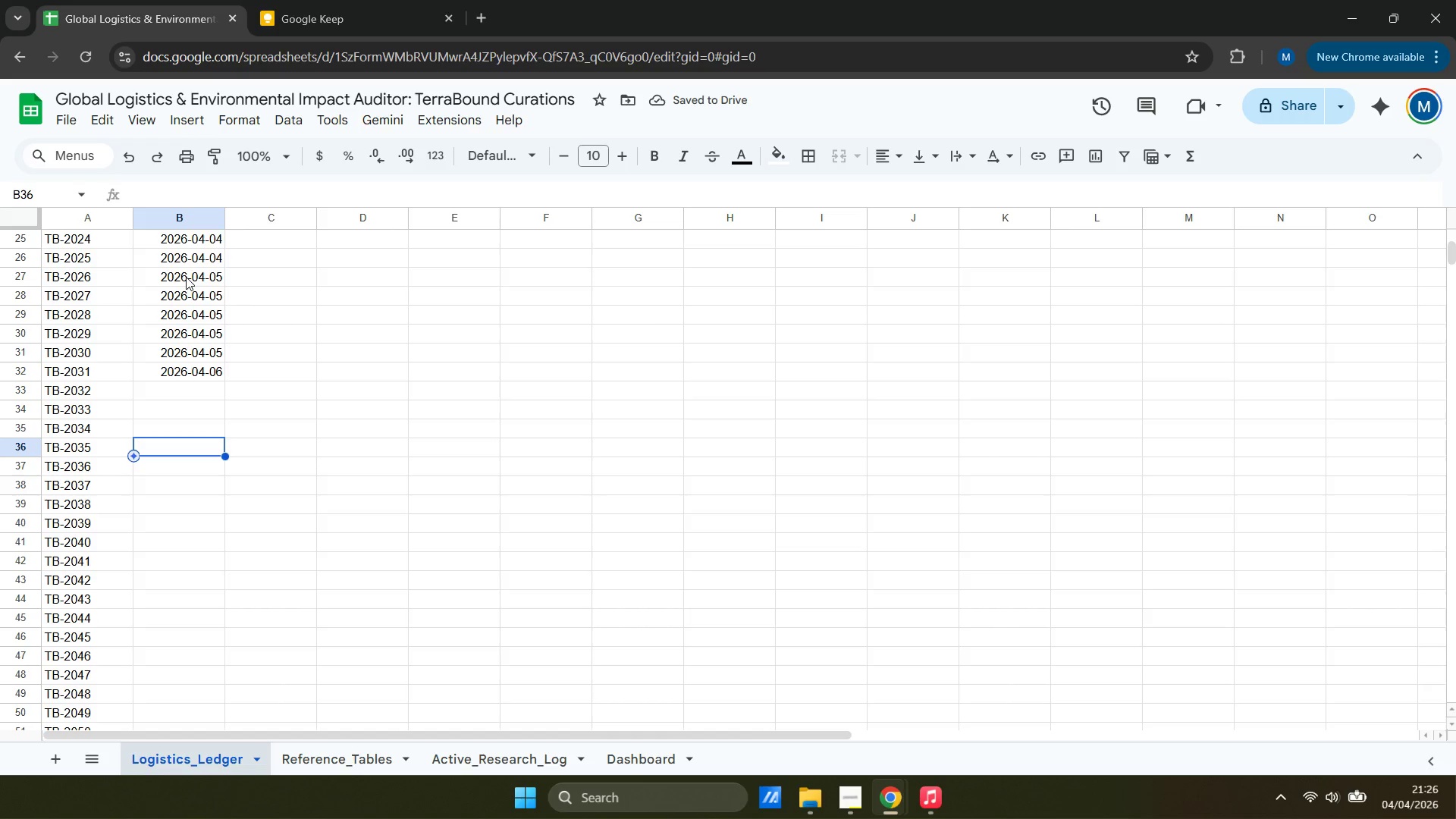 
key(ArrowDown)
 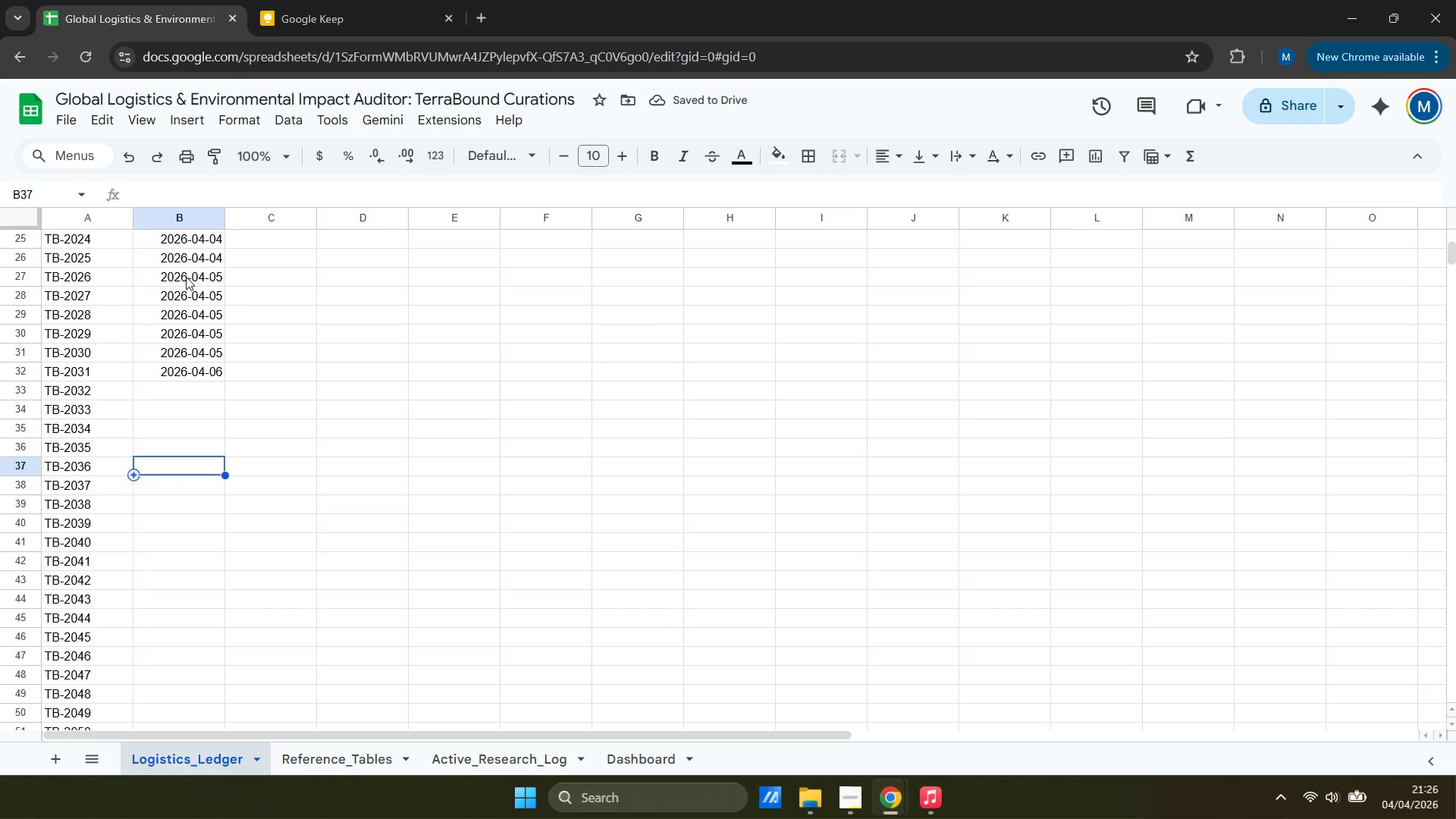 
key(ArrowUp)
 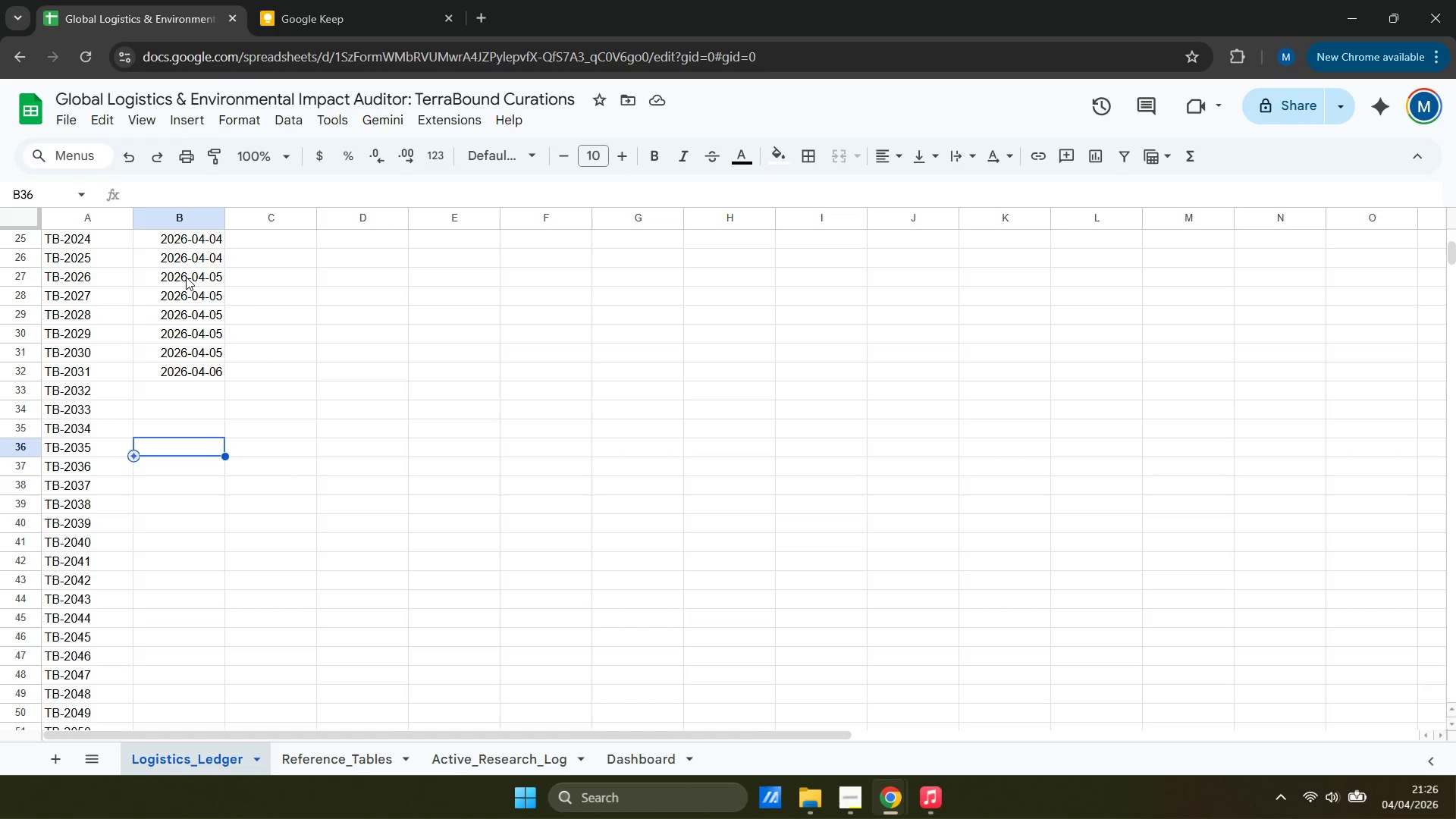 
key(ArrowUp)
 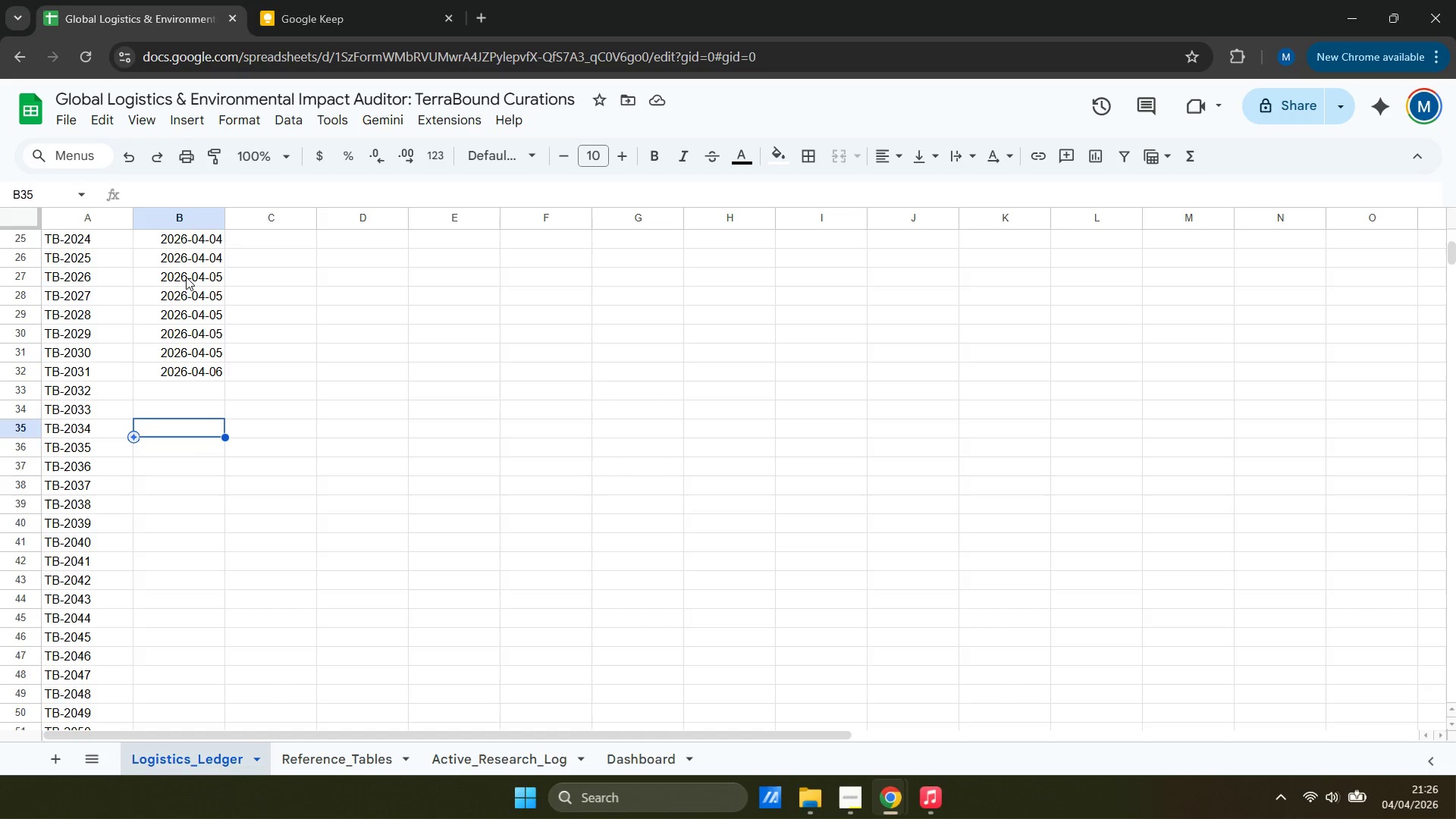 
key(ArrowUp)
 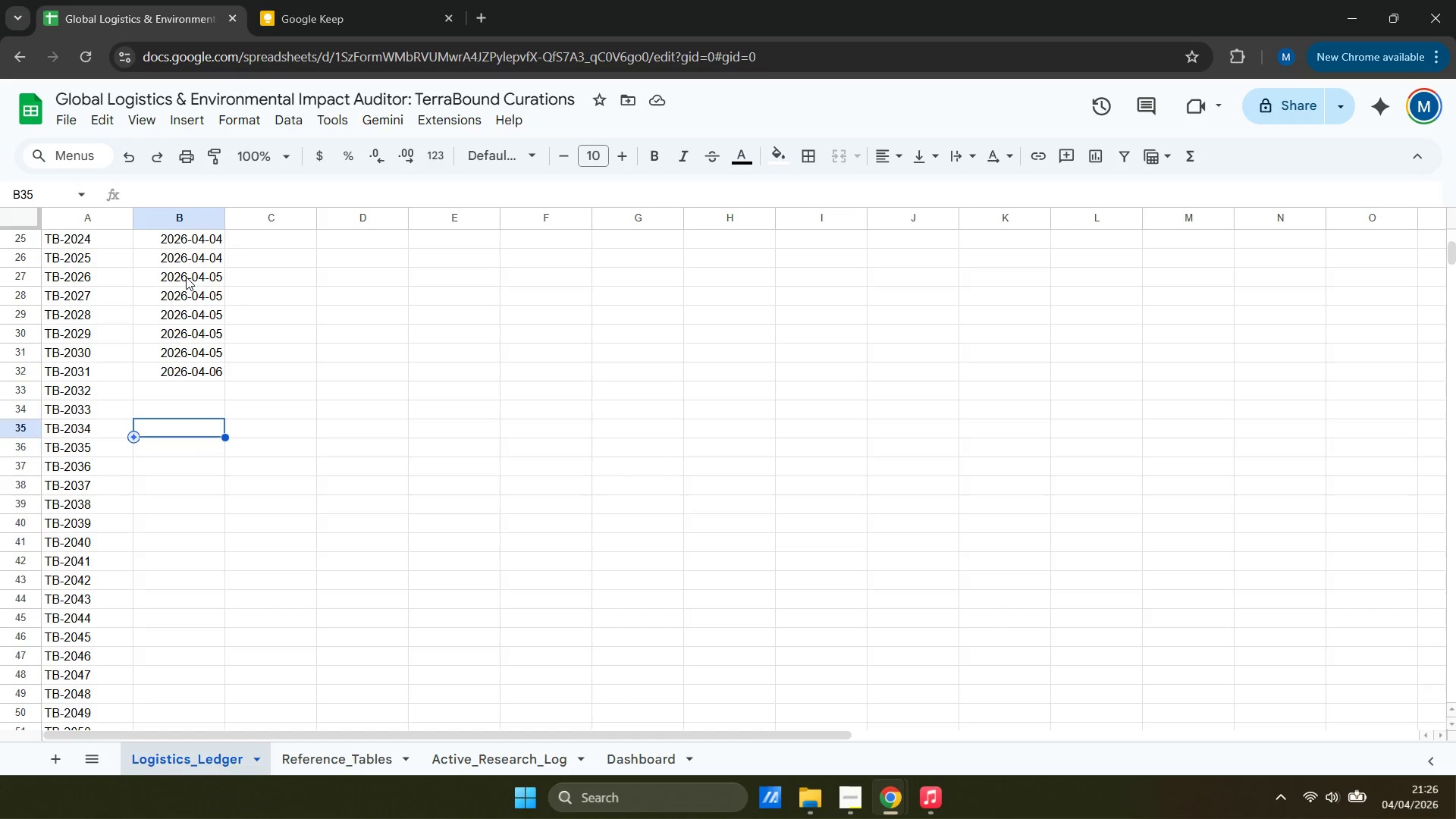 
key(ArrowUp)
 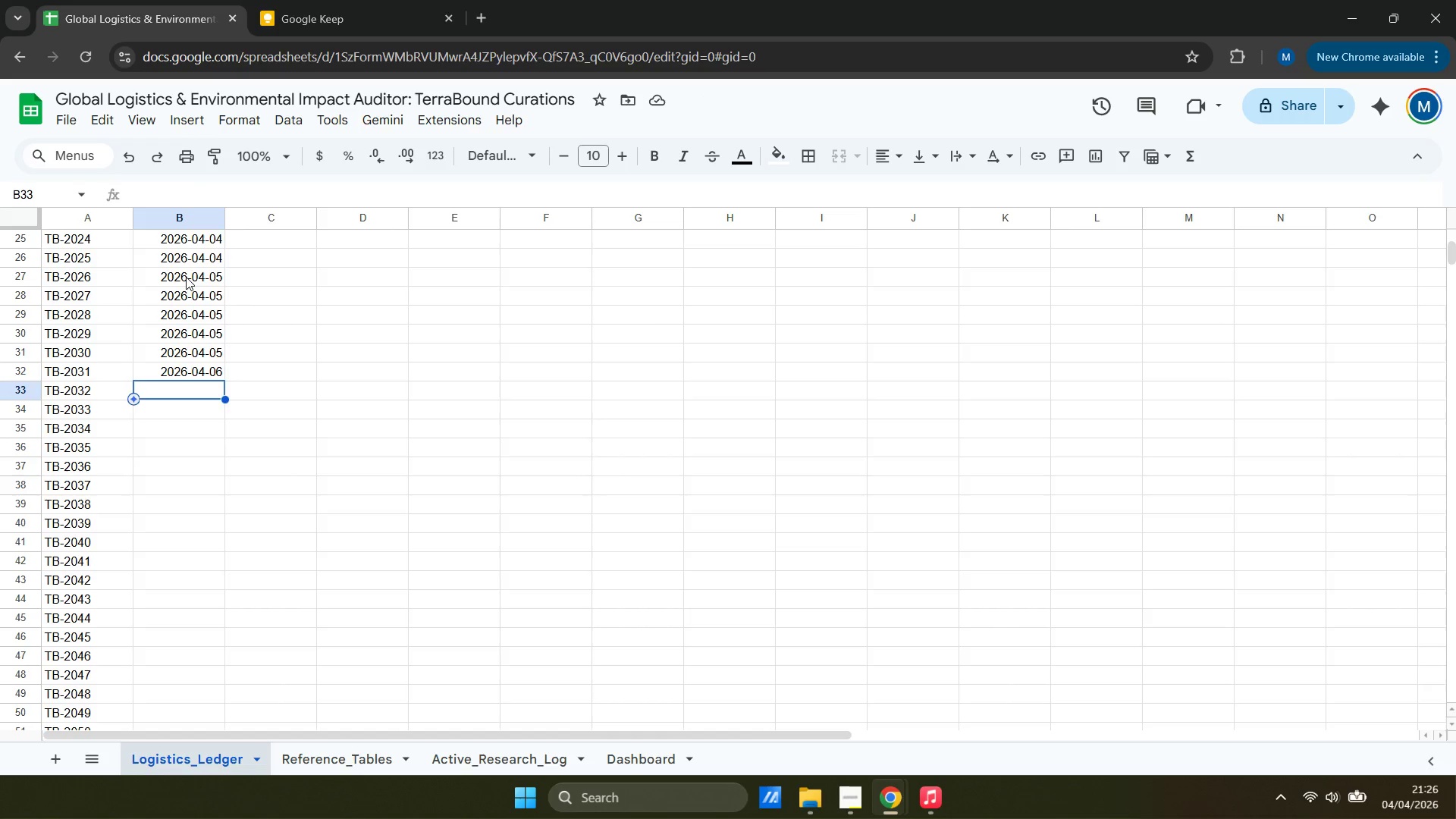 
key(ArrowUp)
 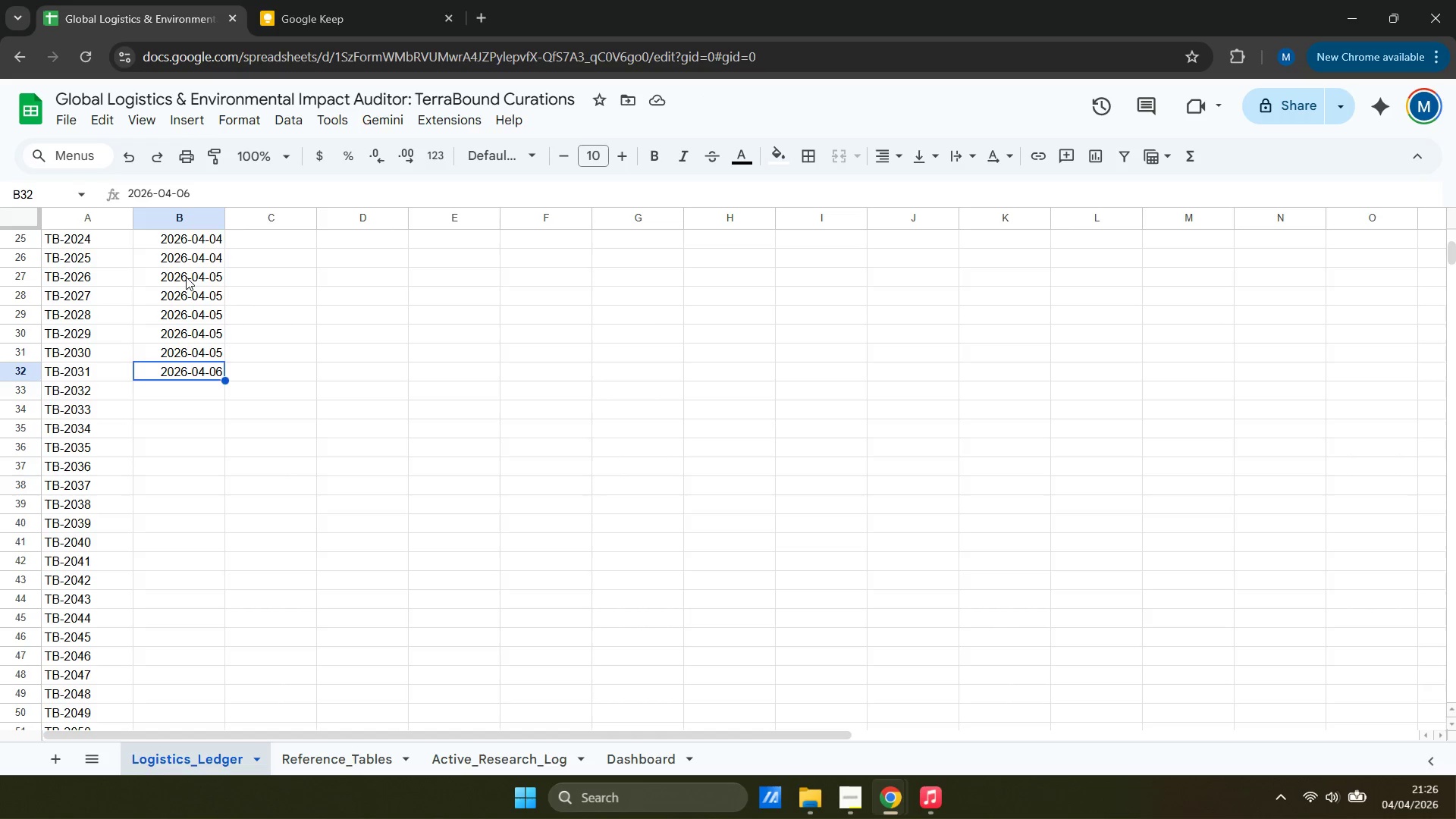 
key(Control+ControlLeft)
 